 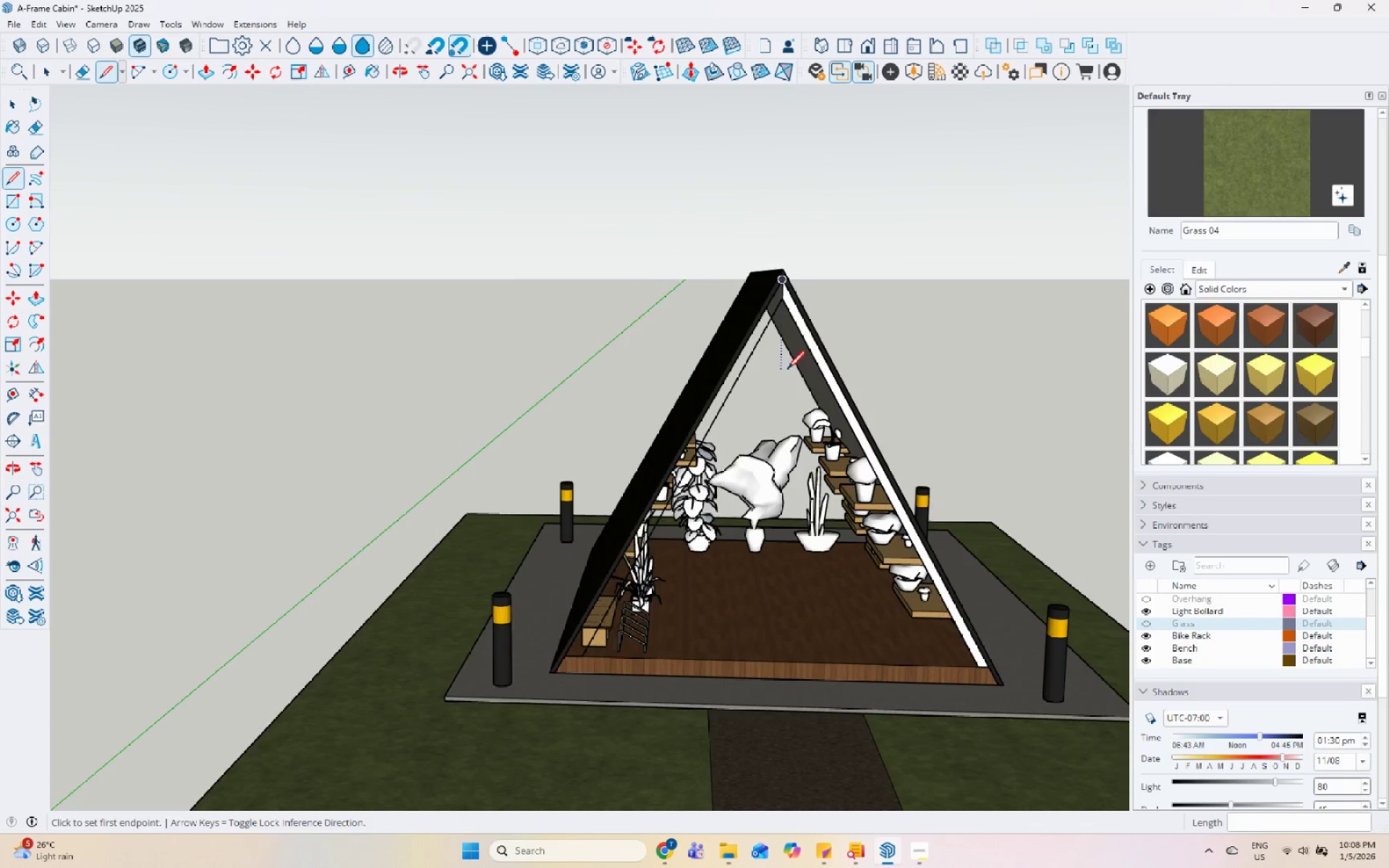 
scroll: coordinate [589, 606], scroll_direction: up, amount: 16.0
 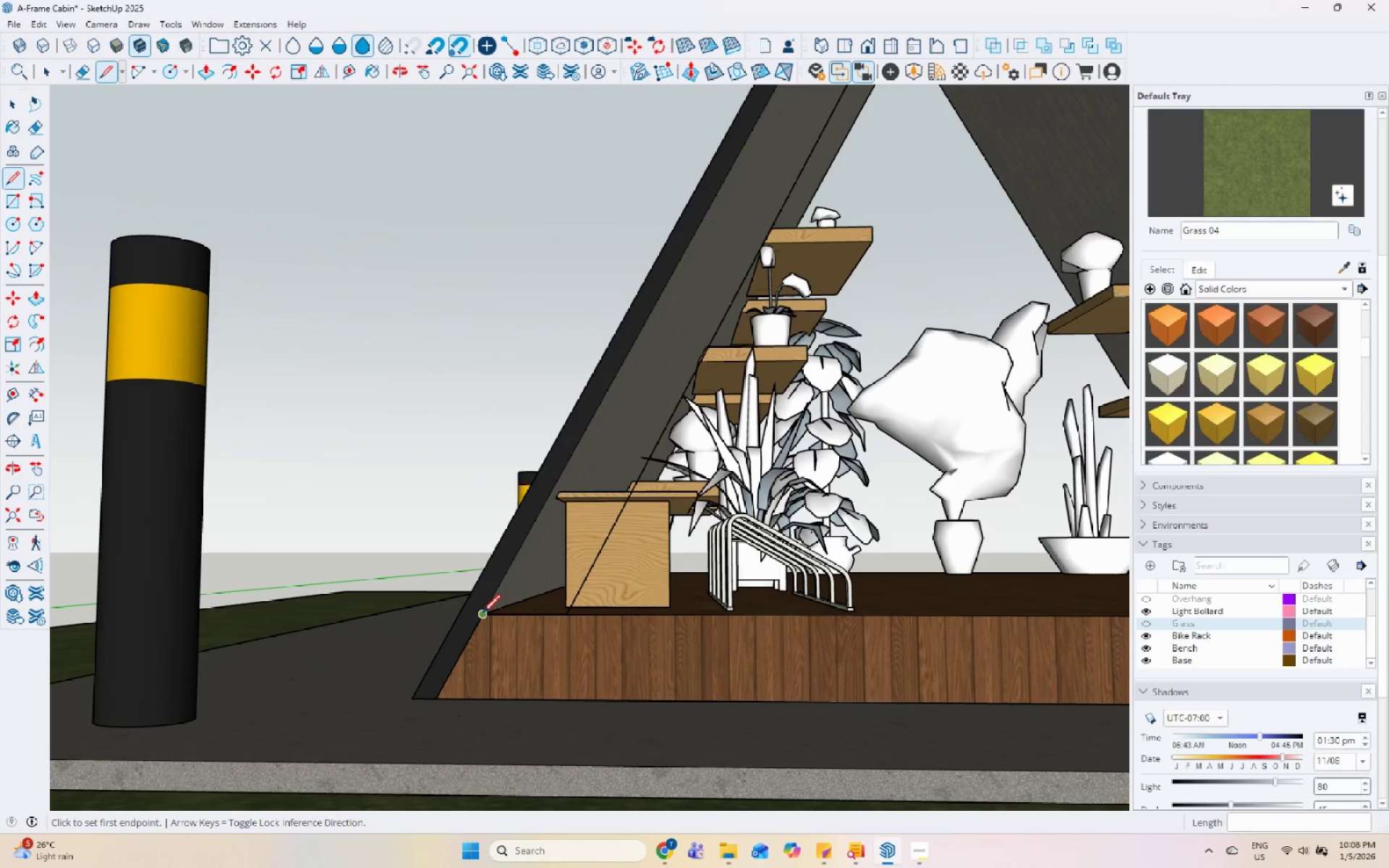 
scroll: coordinate [412, 707], scroll_direction: down, amount: 14.0
 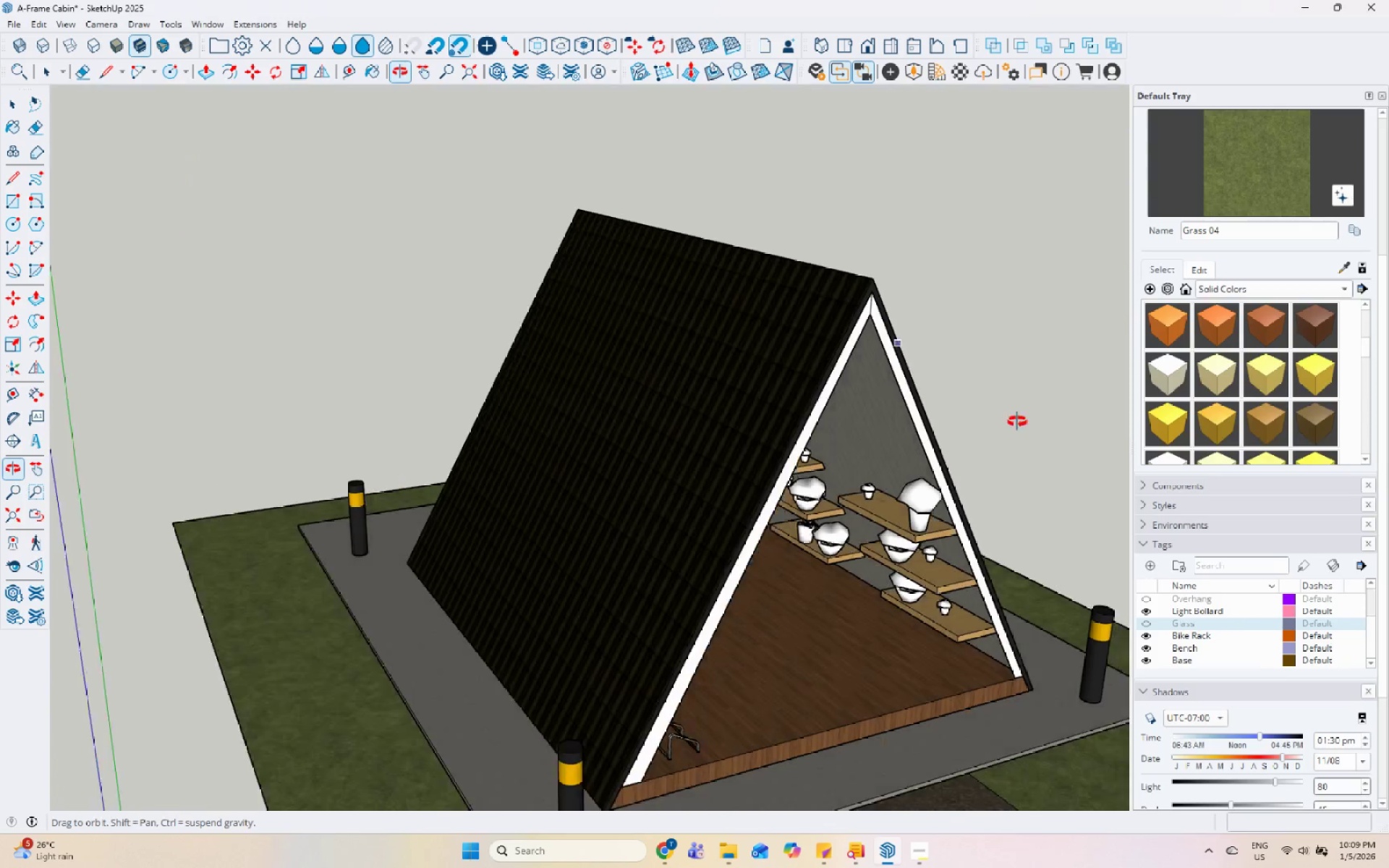 
scroll: coordinate [1025, 470], scroll_direction: up, amount: 5.0
 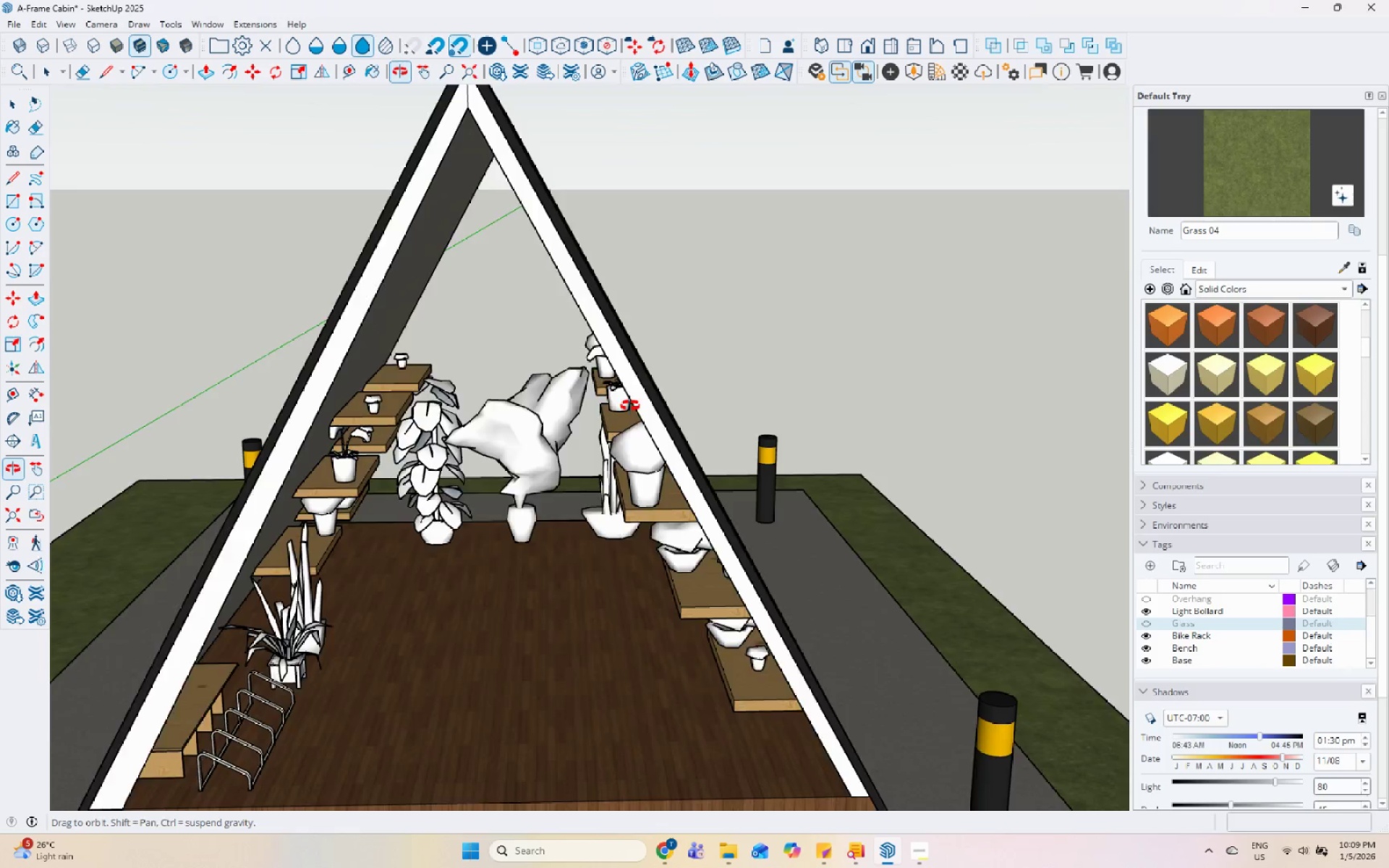 
key(Space)
 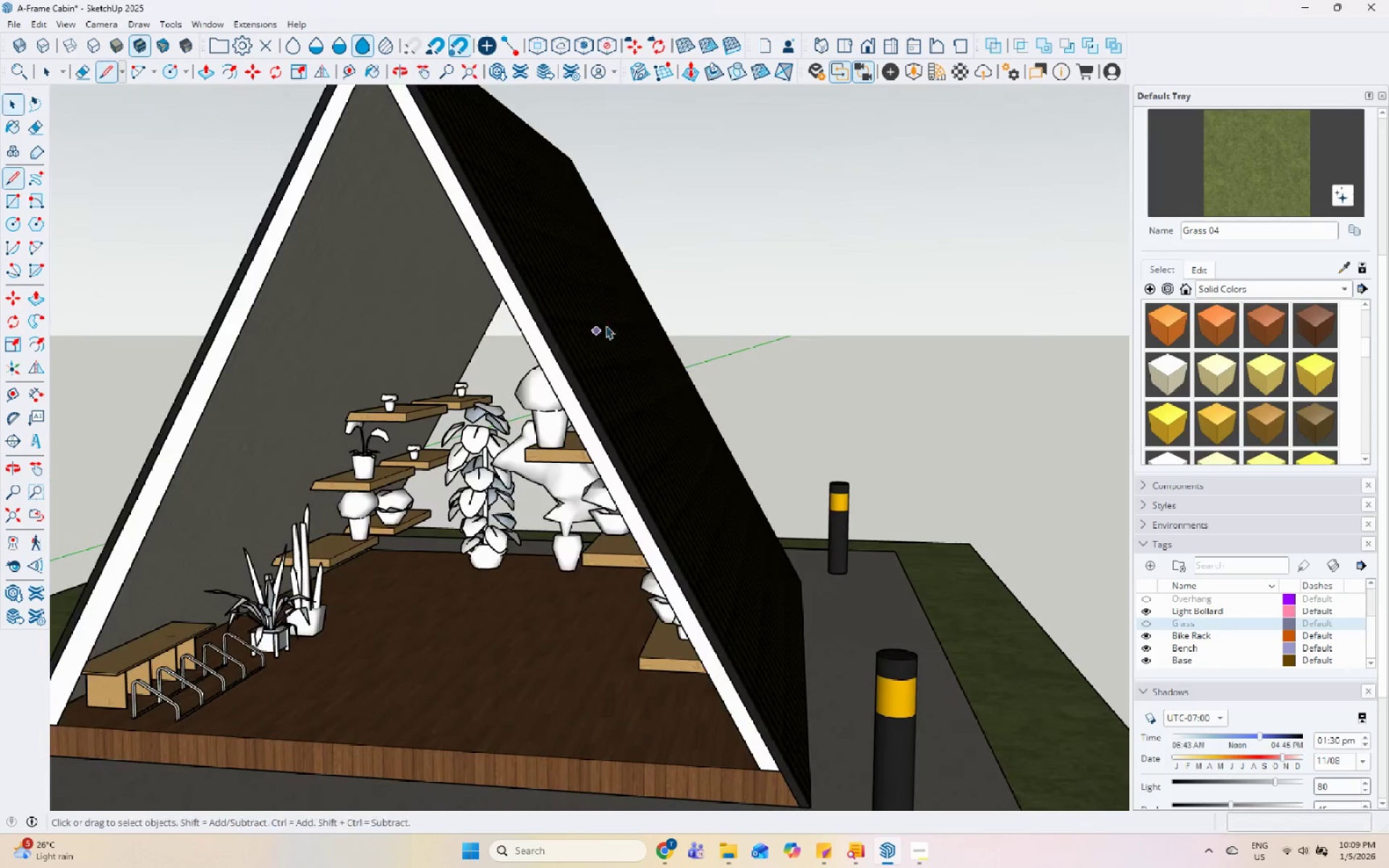 
scroll: coordinate [622, 320], scroll_direction: down, amount: 7.0
 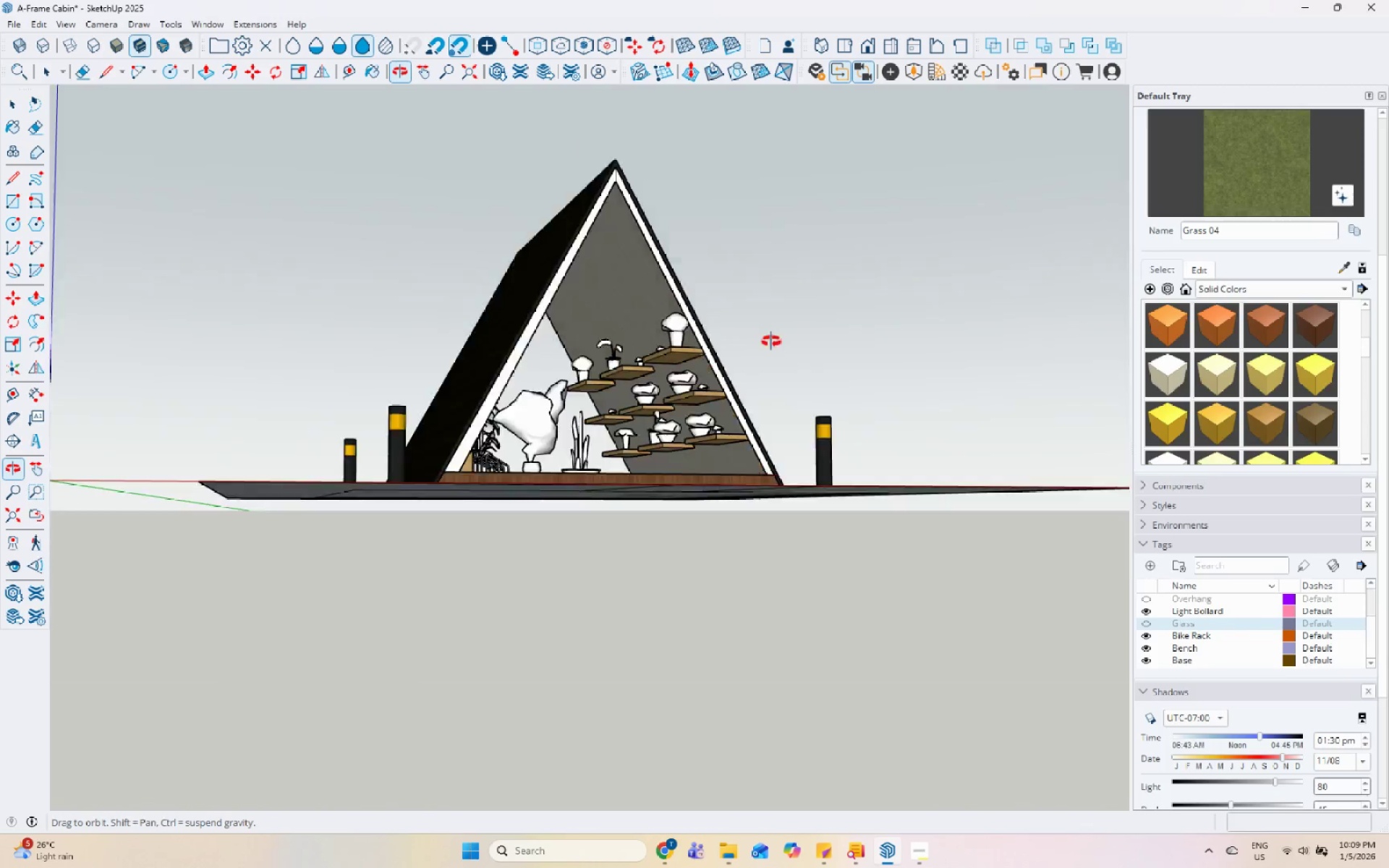 
scroll: coordinate [807, 477], scroll_direction: up, amount: 21.0
 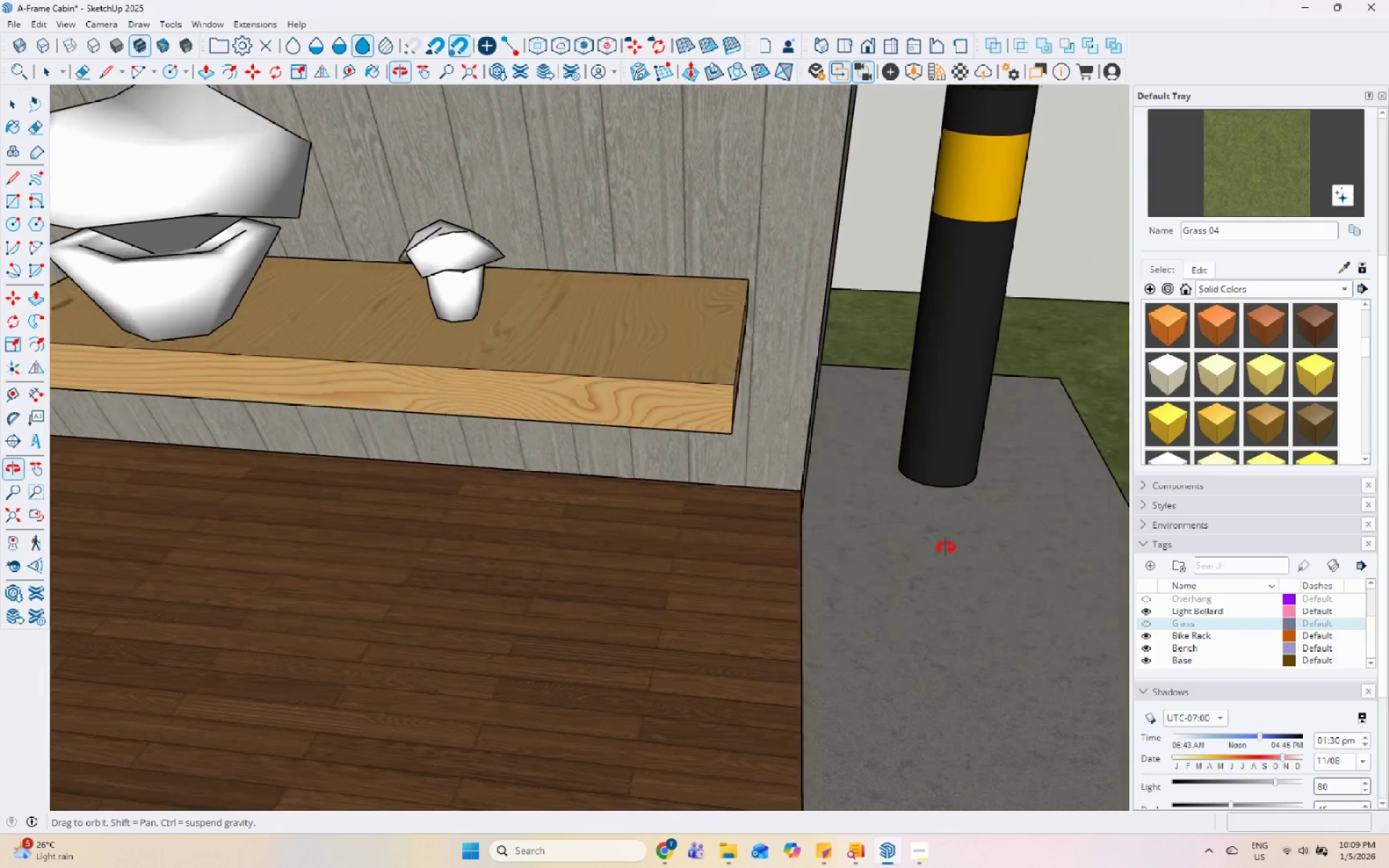 
left_click([718, 448])
 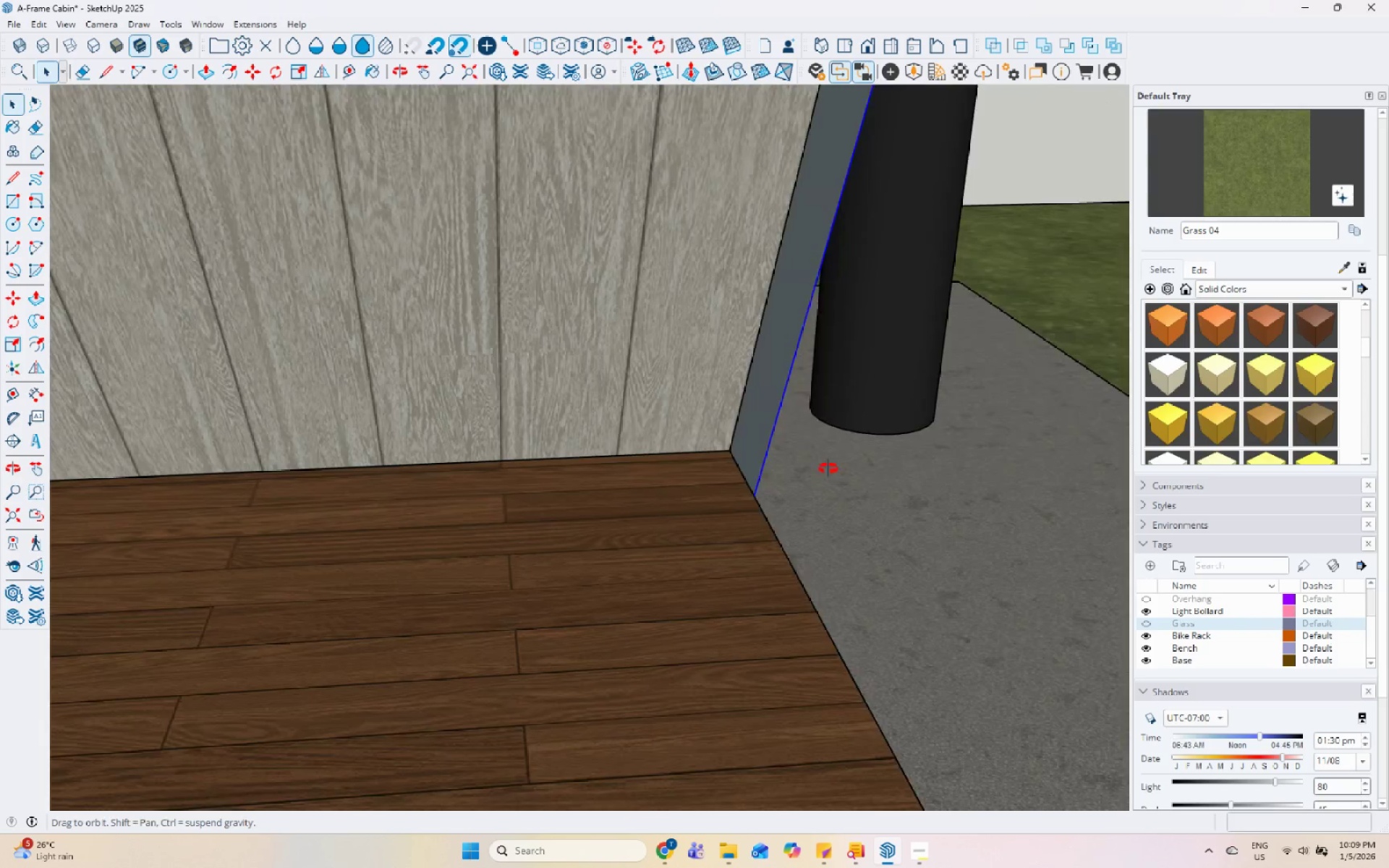 
scroll: coordinate [836, 490], scroll_direction: up, amount: 6.0
 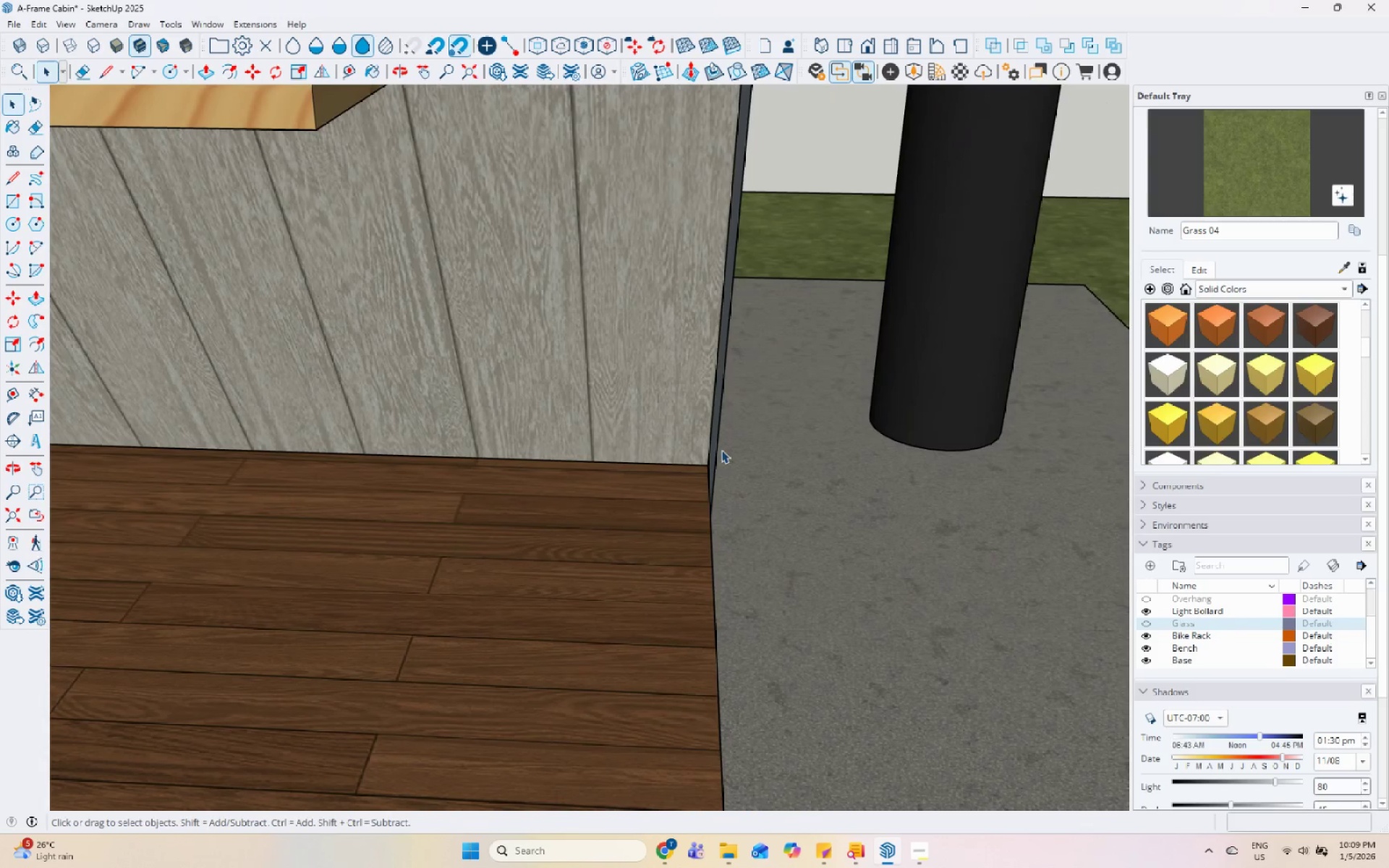 
left_click([799, 409])
 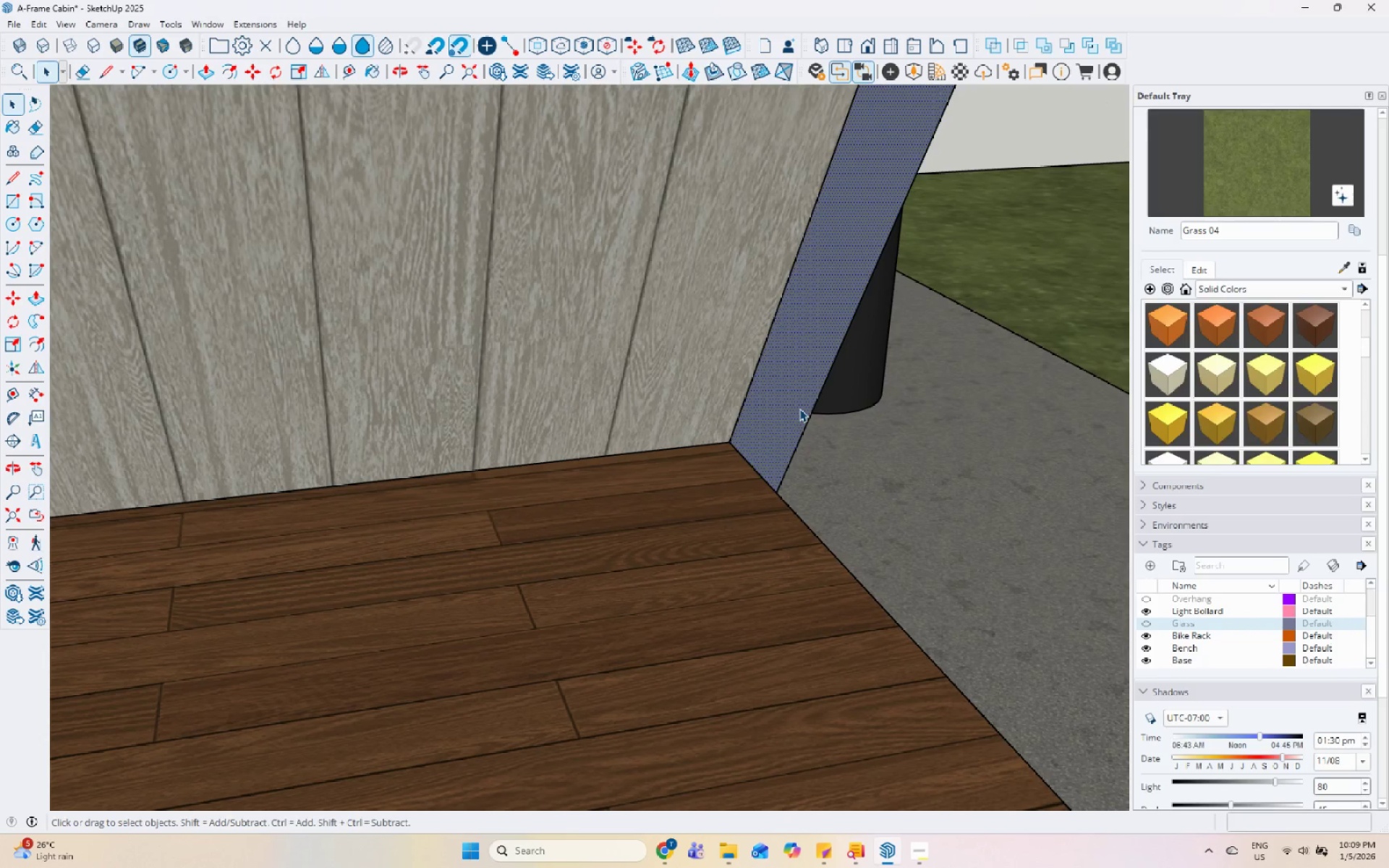 
scroll: coordinate [833, 444], scroll_direction: up, amount: 1.0
 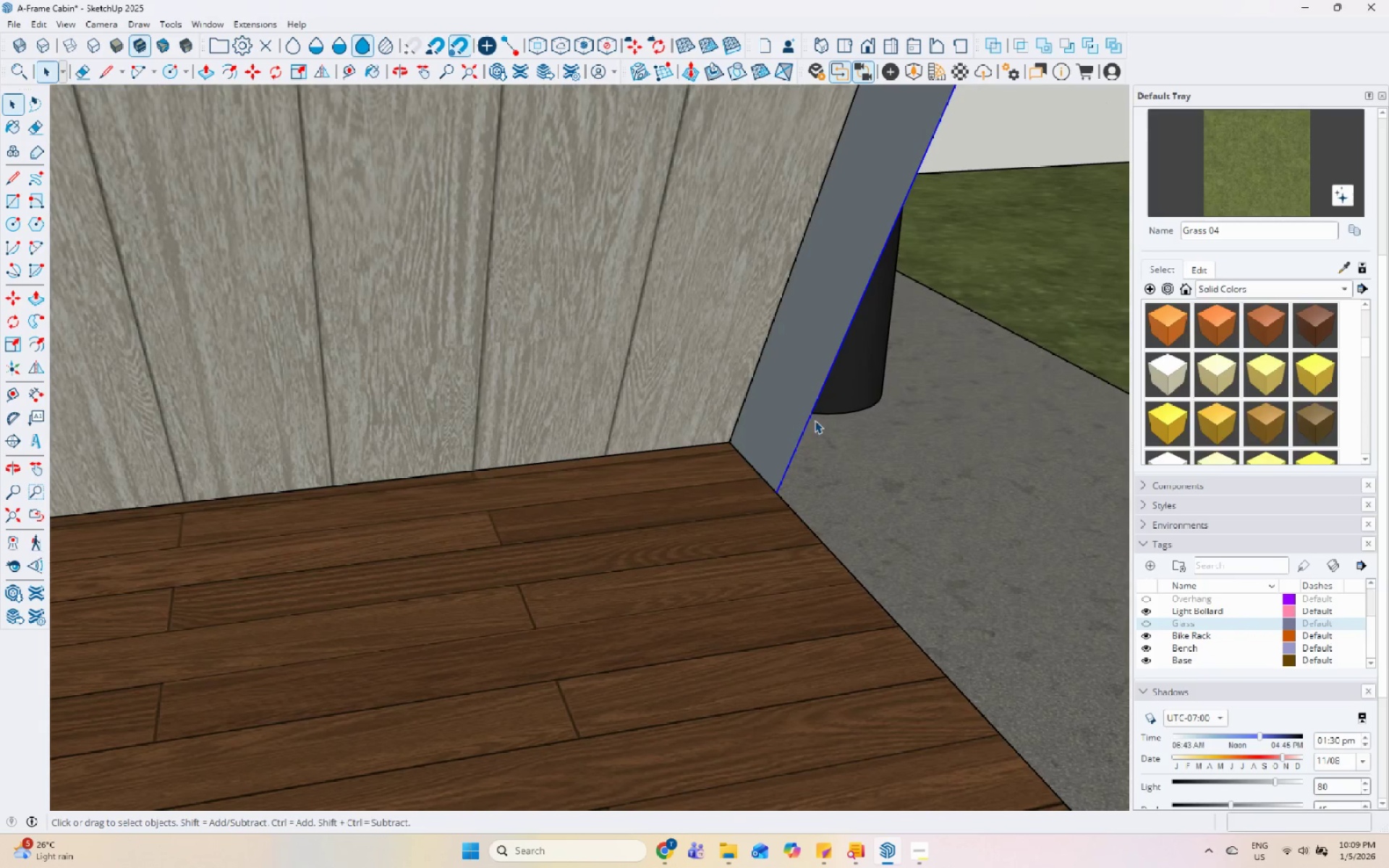 
key(P)
 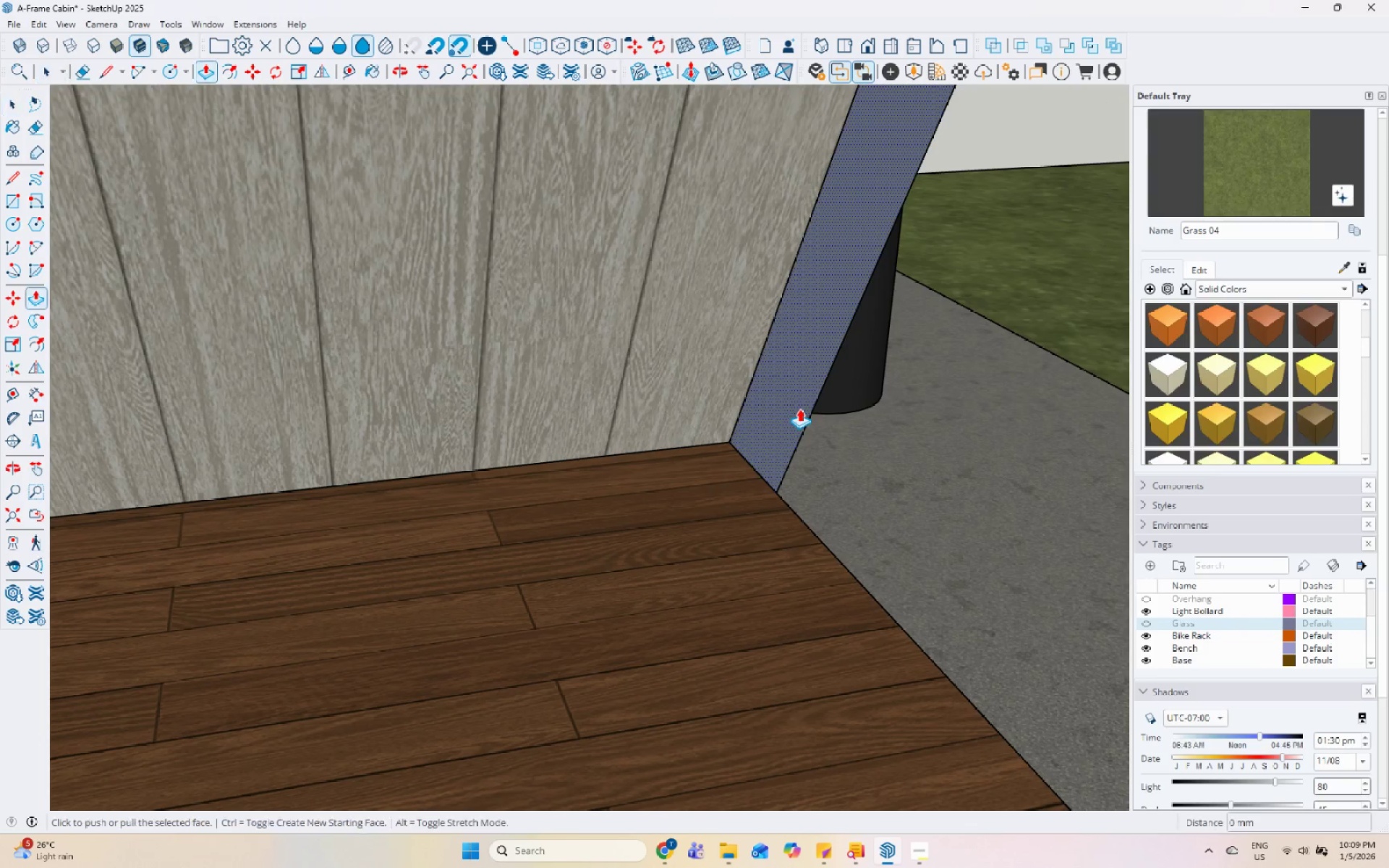 
left_click([799, 409])
 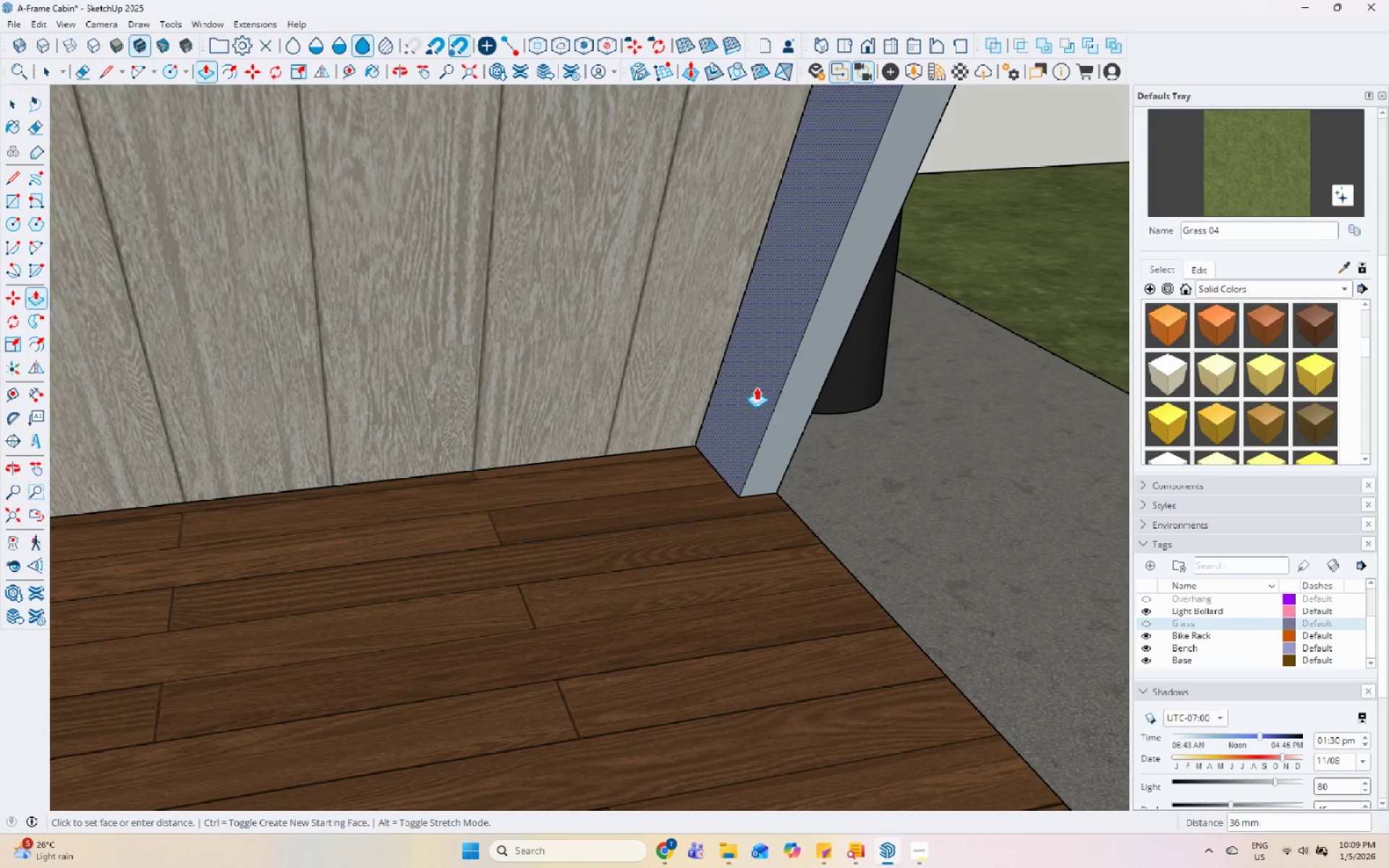 
key(Control+ControlLeft)
 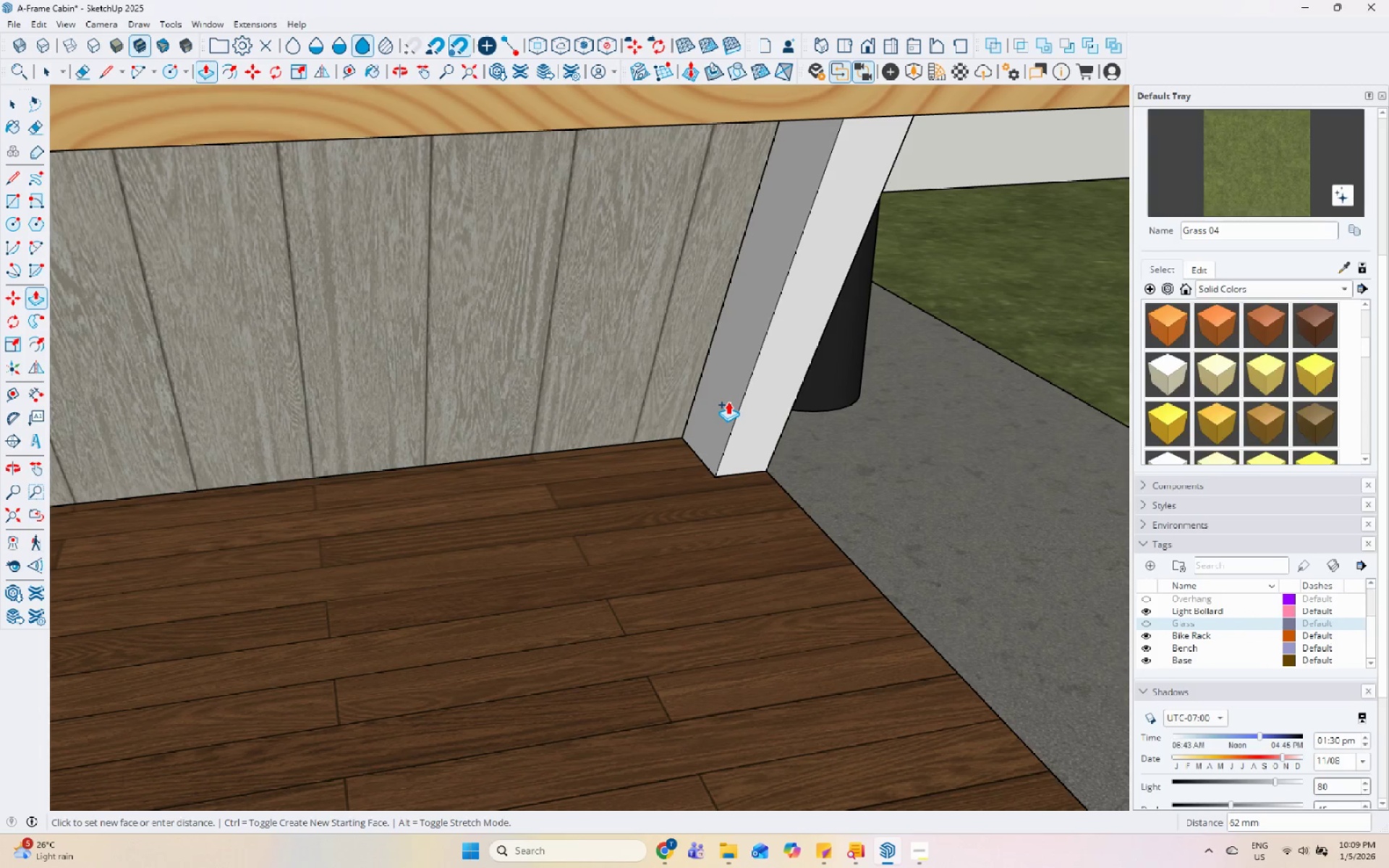 
scroll: coordinate [732, 398], scroll_direction: down, amount: 3.0
 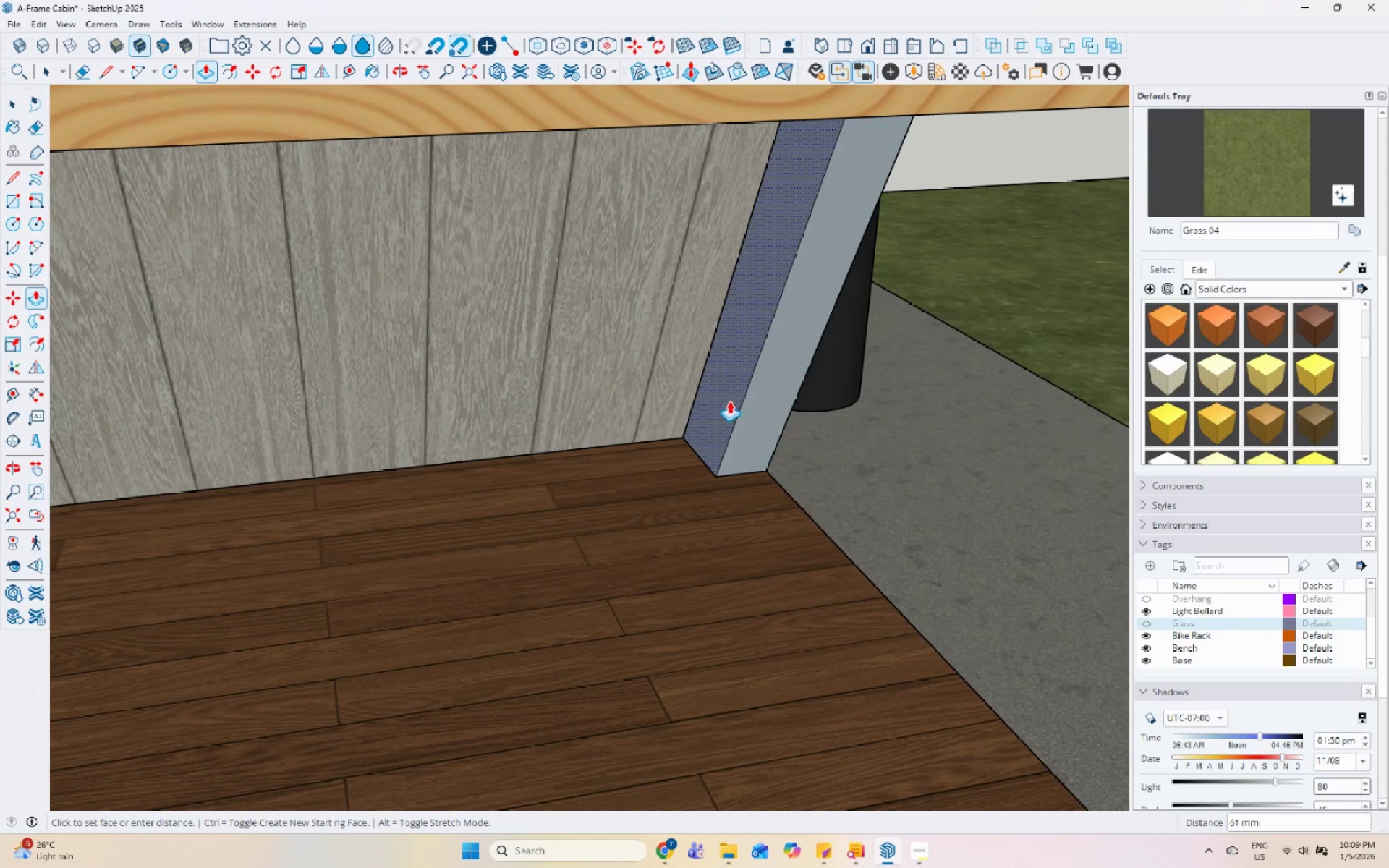 
key(Numpad1)
 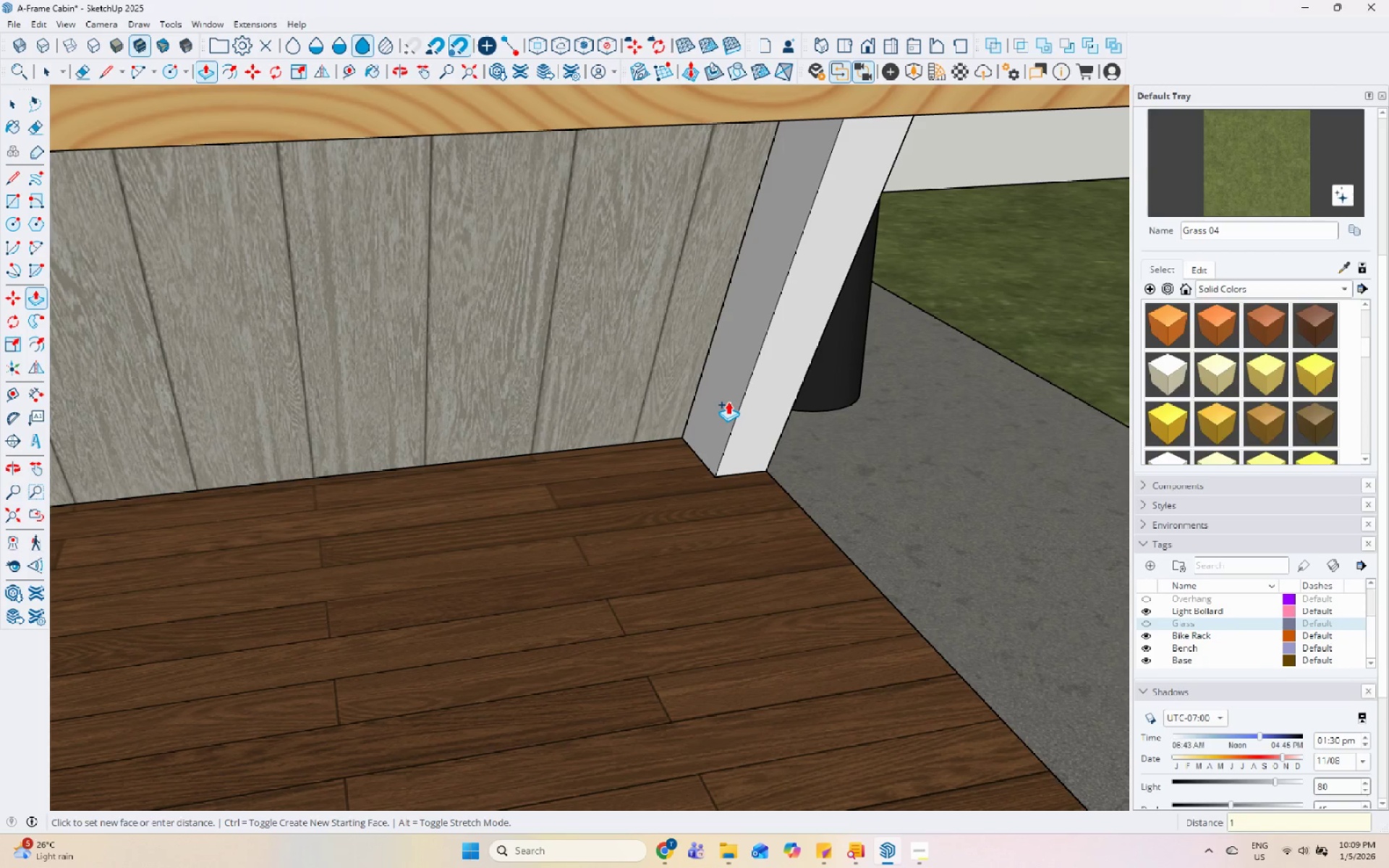 
key(Numpad0)
 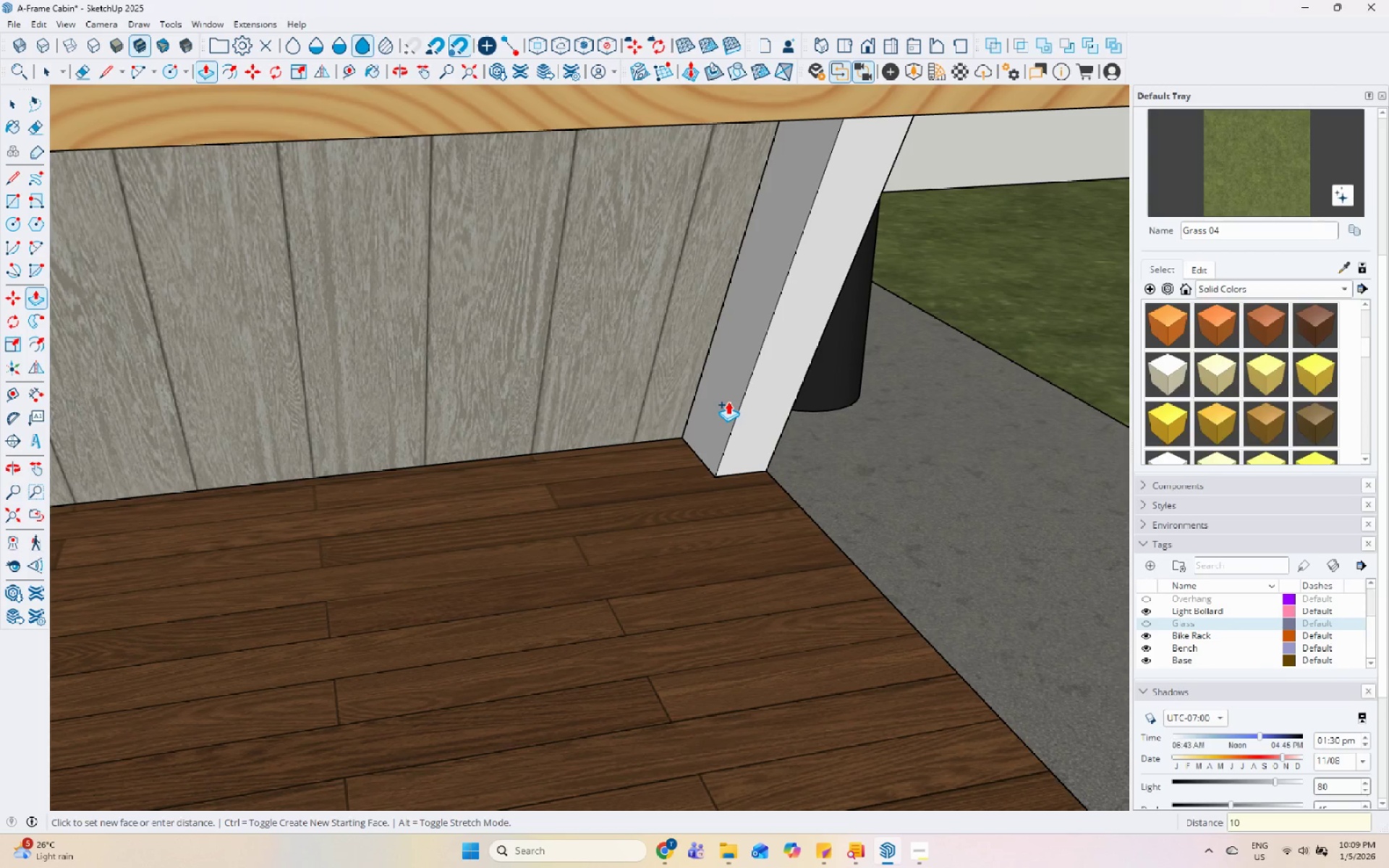 
key(Numpad0)
 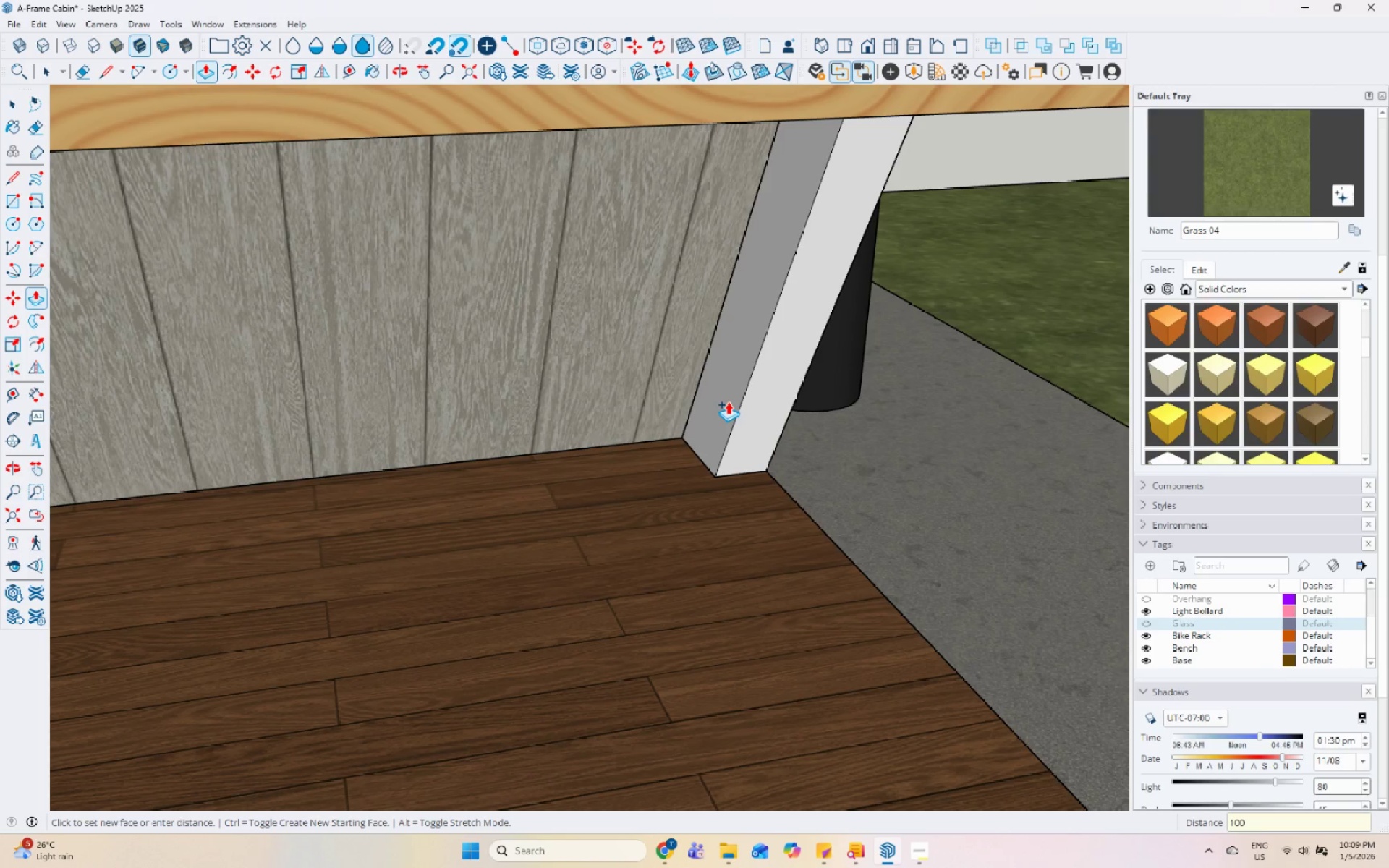 
key(Enter)
 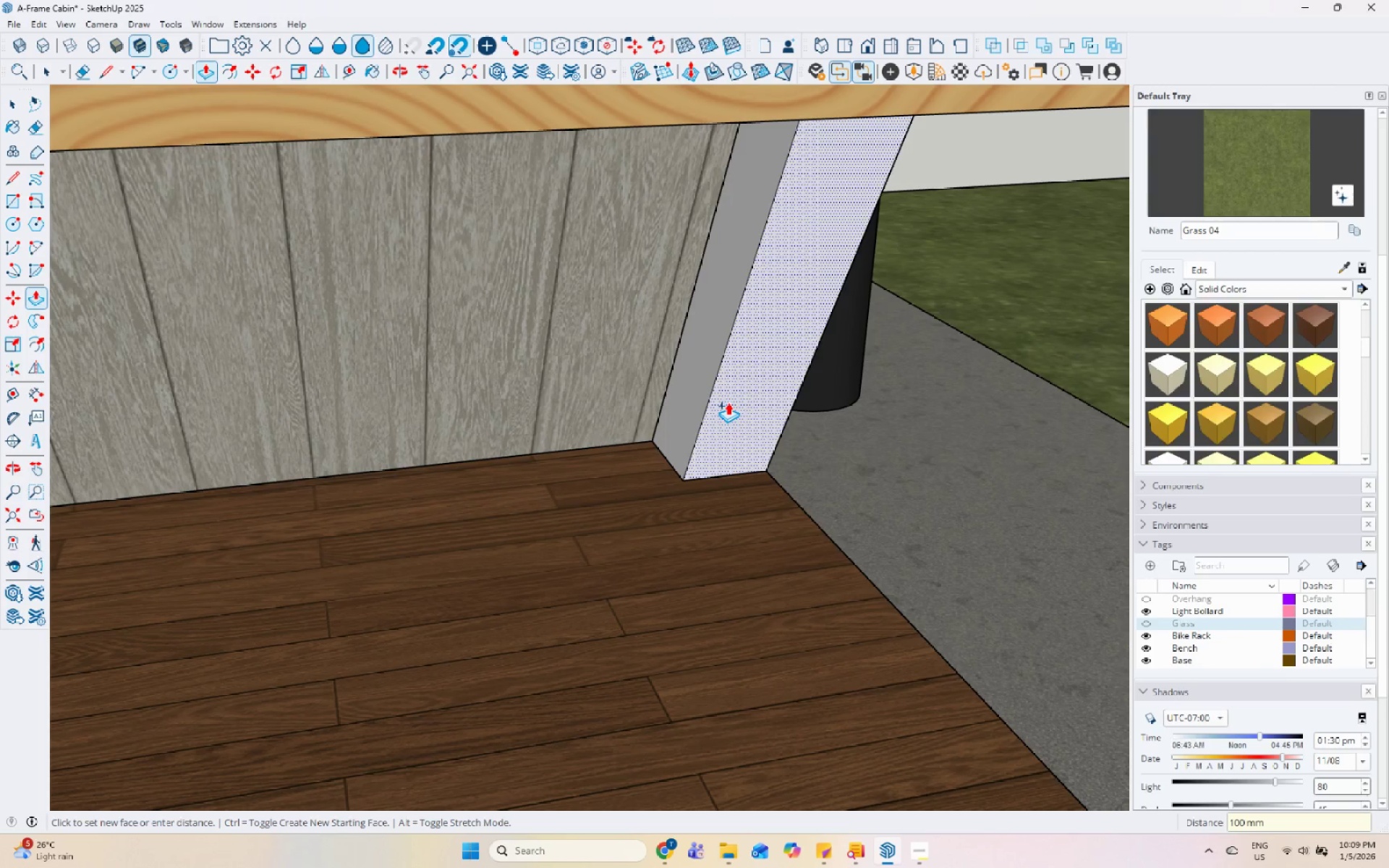 
scroll: coordinate [713, 459], scroll_direction: down, amount: 7.0
 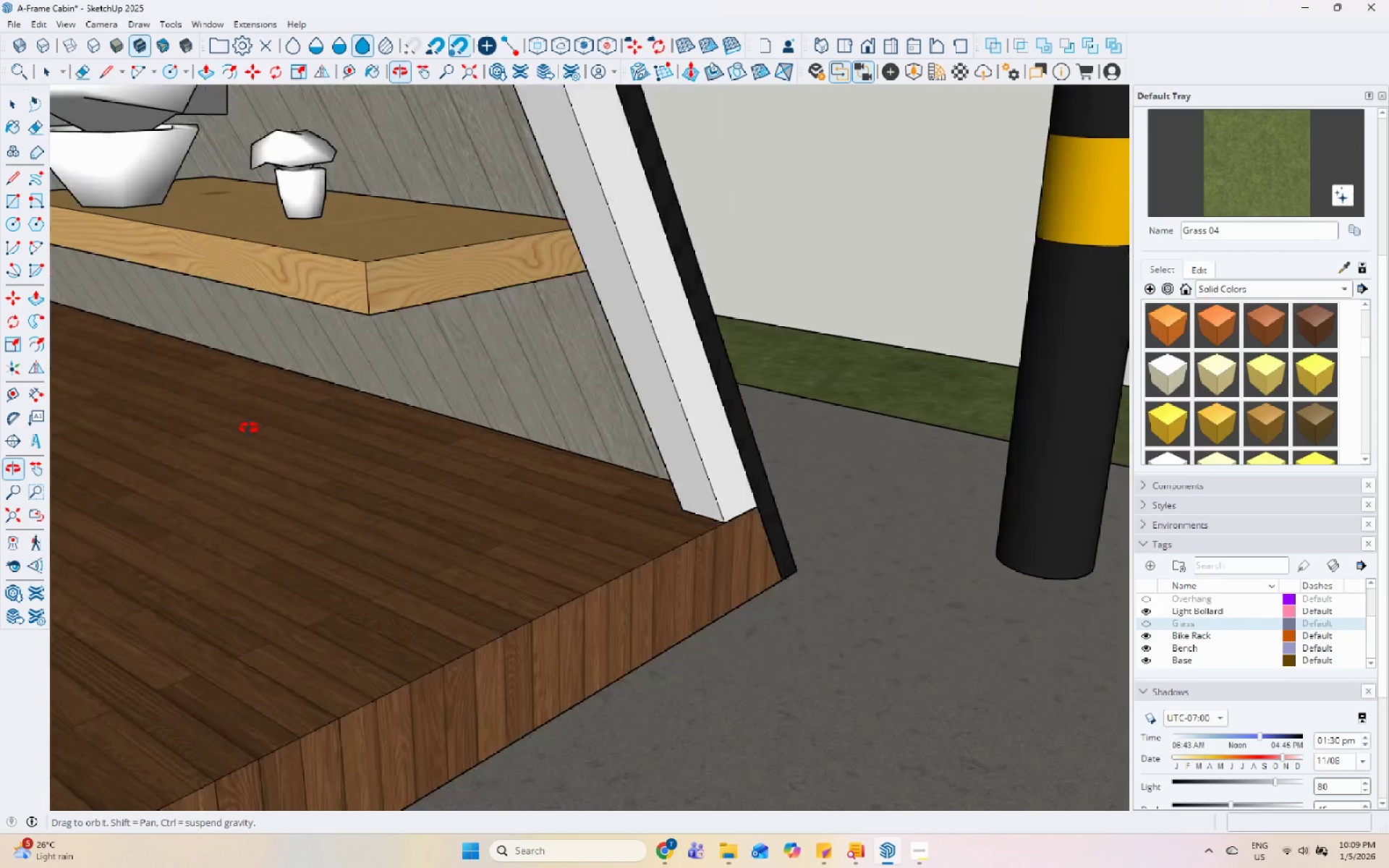 
key(Space)
 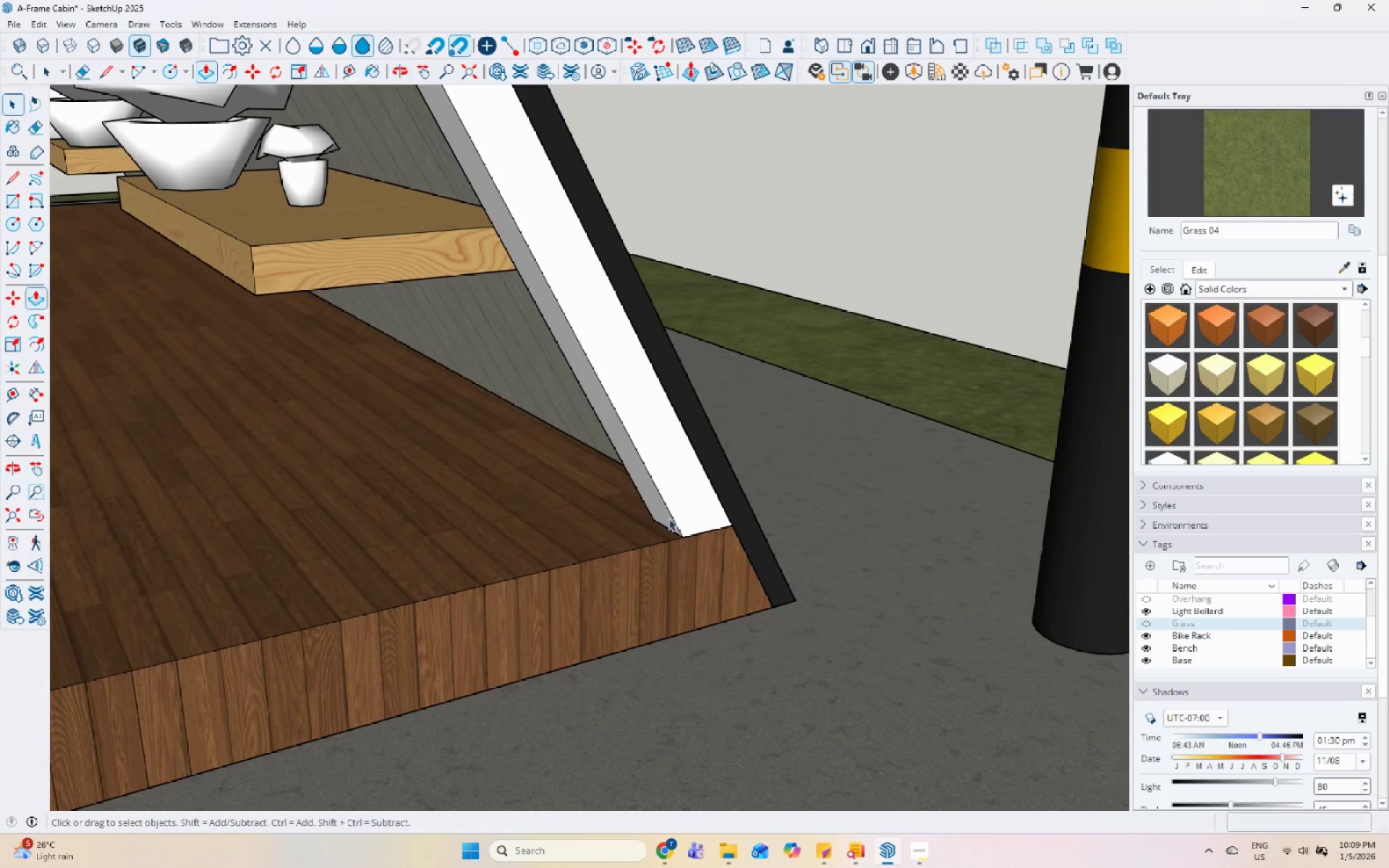 
scroll: coordinate [443, 364], scroll_direction: down, amount: 20.0
 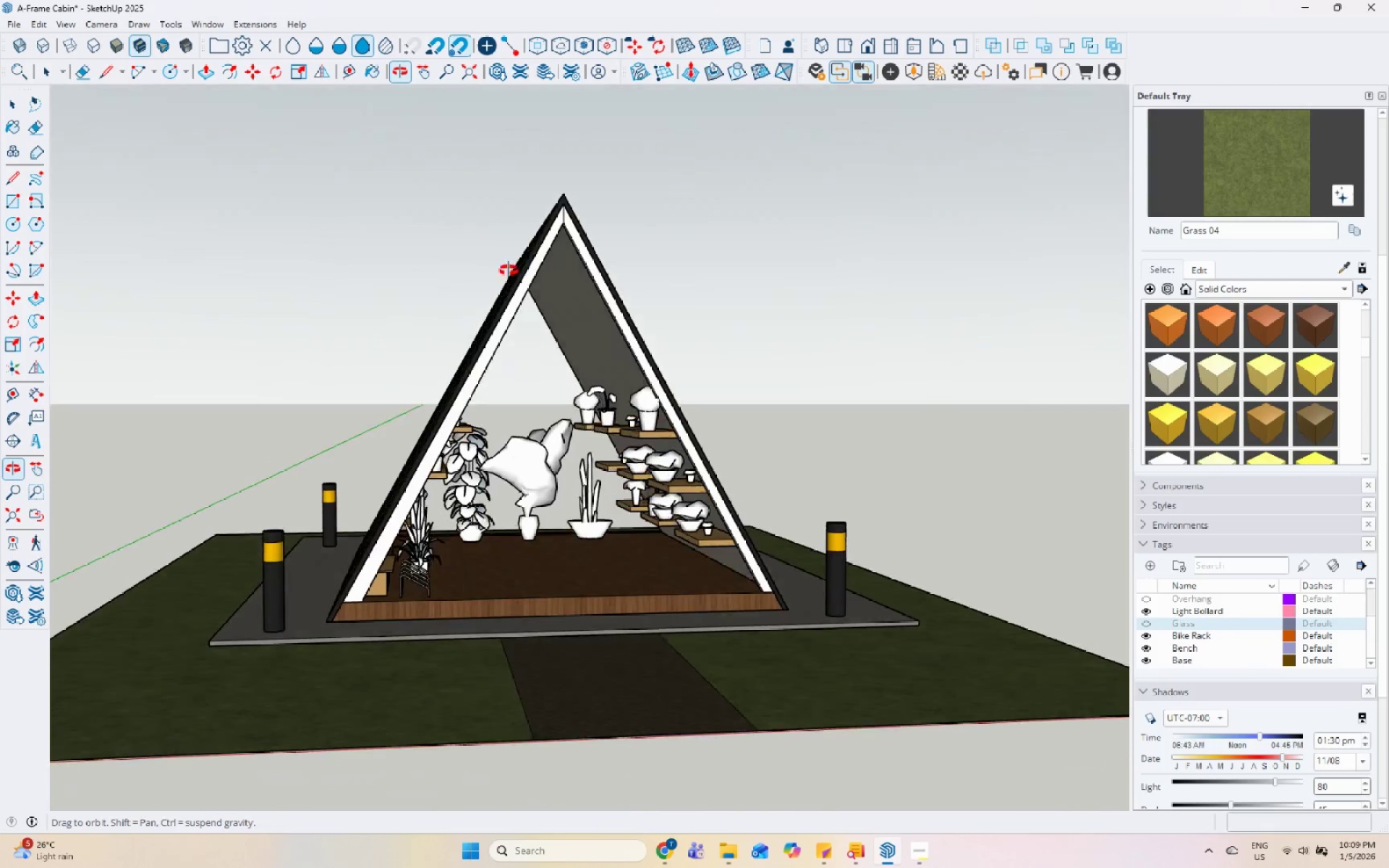 
scroll: coordinate [307, 611], scroll_direction: up, amount: 12.0
 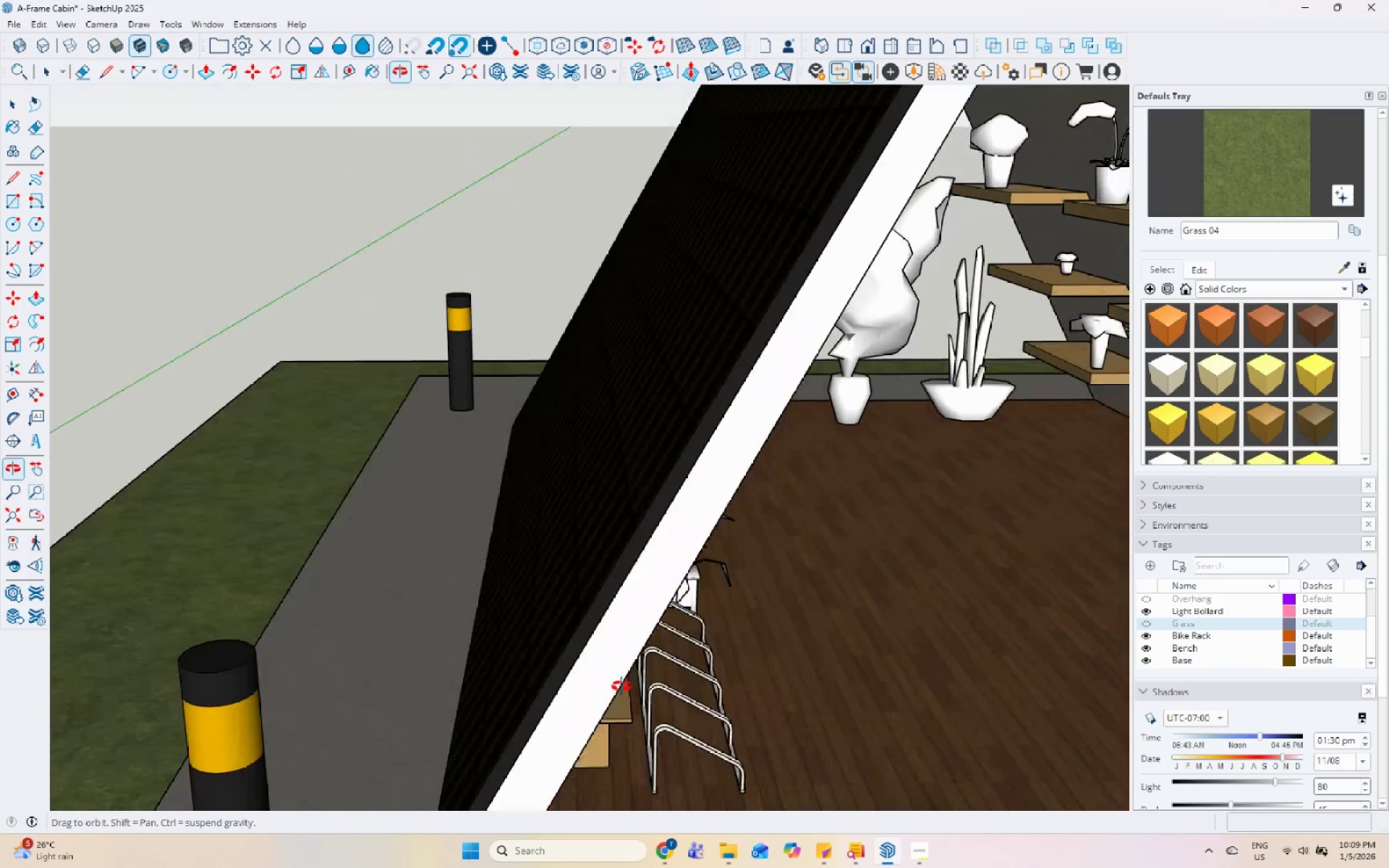 
scroll: coordinate [349, 609], scroll_direction: down, amount: 7.0
 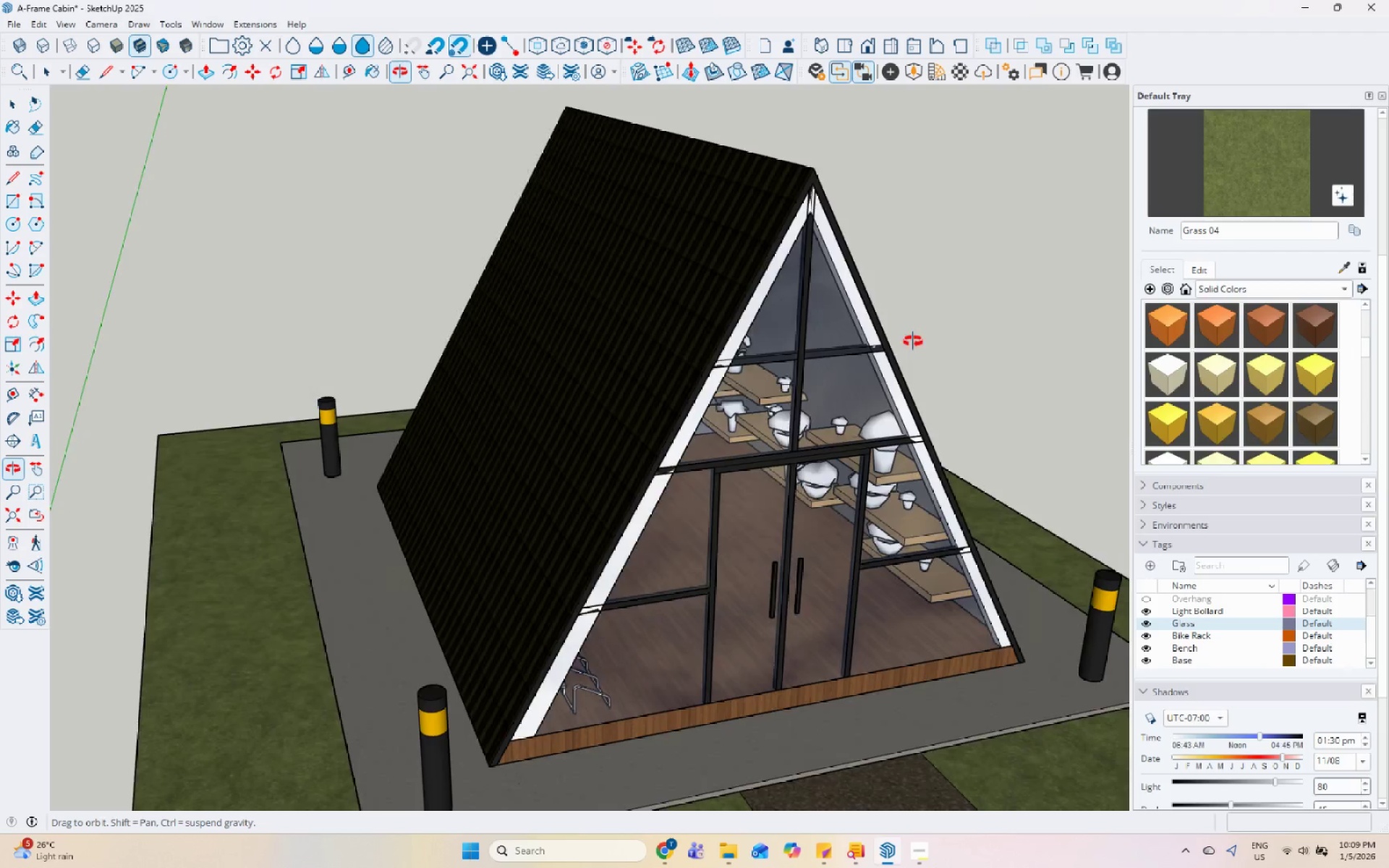 
scroll: coordinate [563, 467], scroll_direction: up, amount: 13.0
 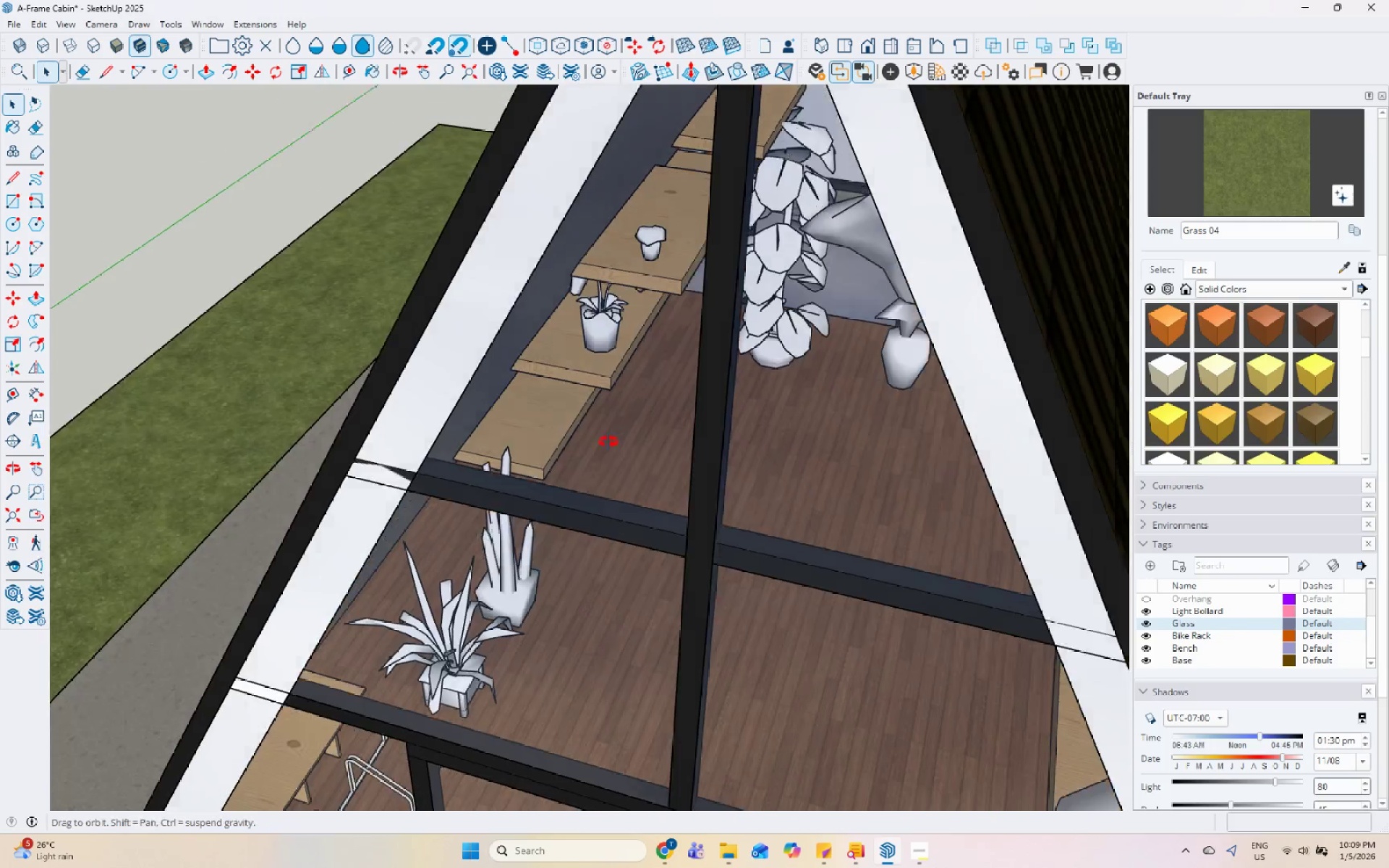 
scroll: coordinate [595, 276], scroll_direction: down, amount: 14.0
 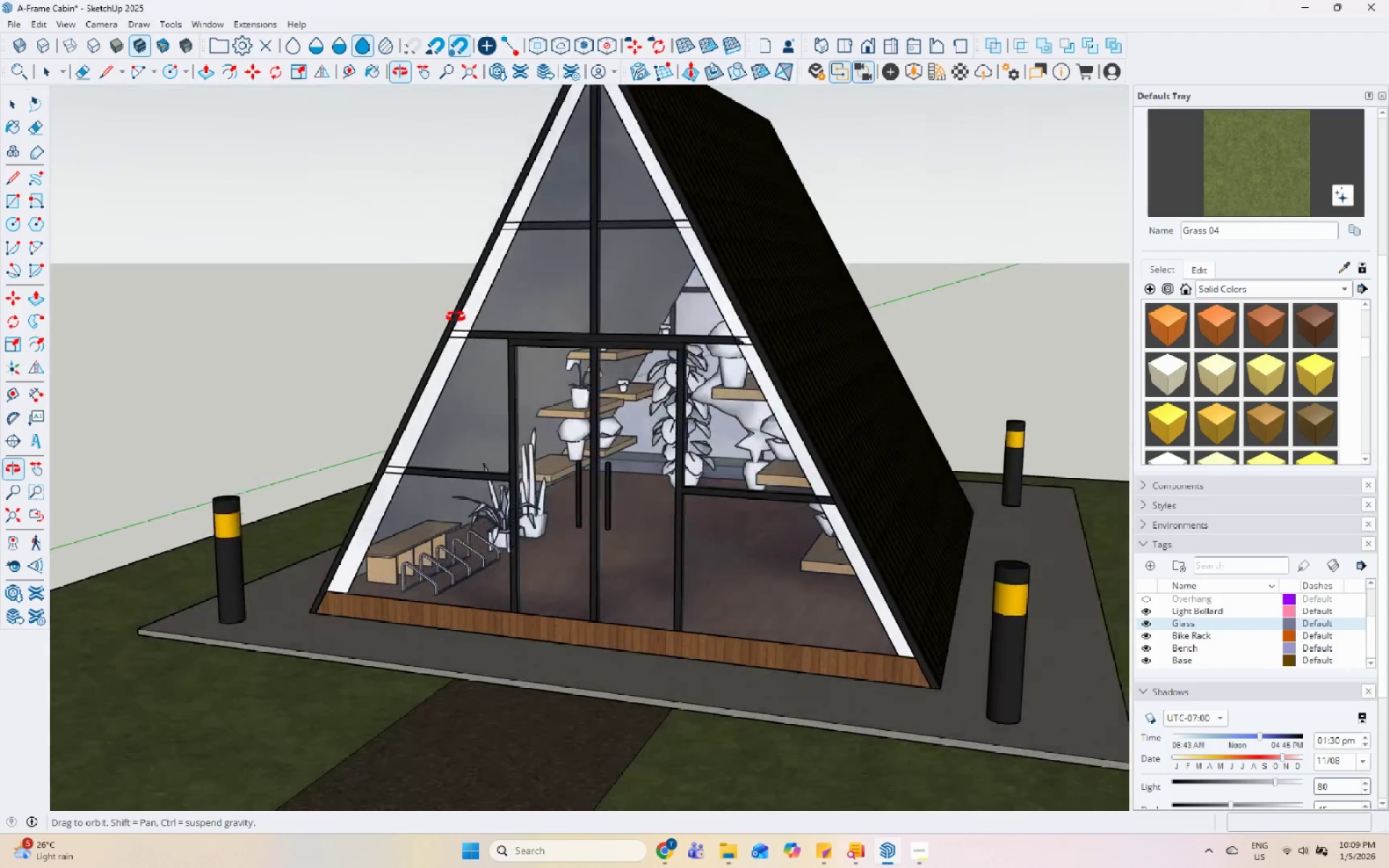 
key(Escape)
 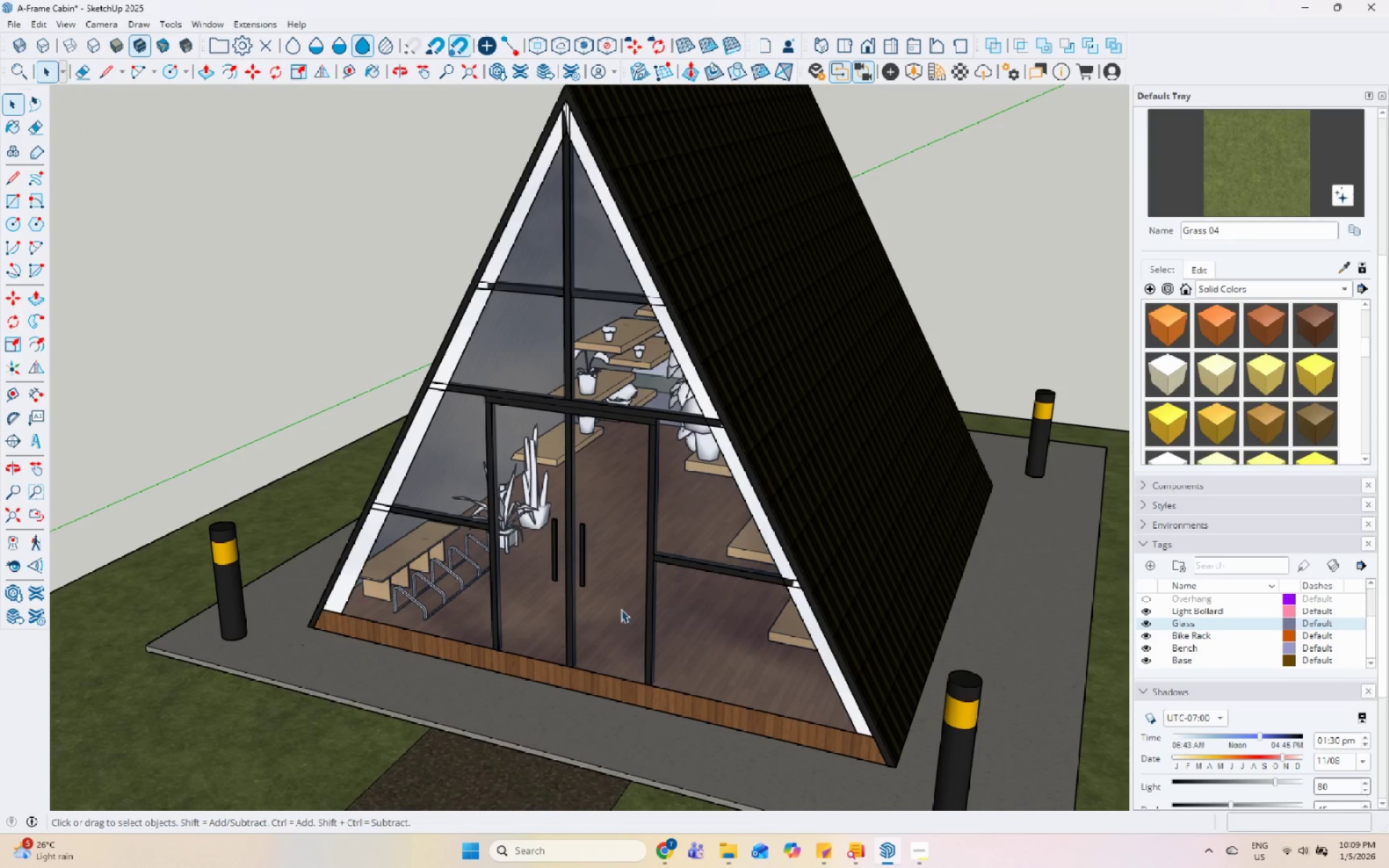 
scroll: coordinate [443, 605], scroll_direction: up, amount: 5.0
 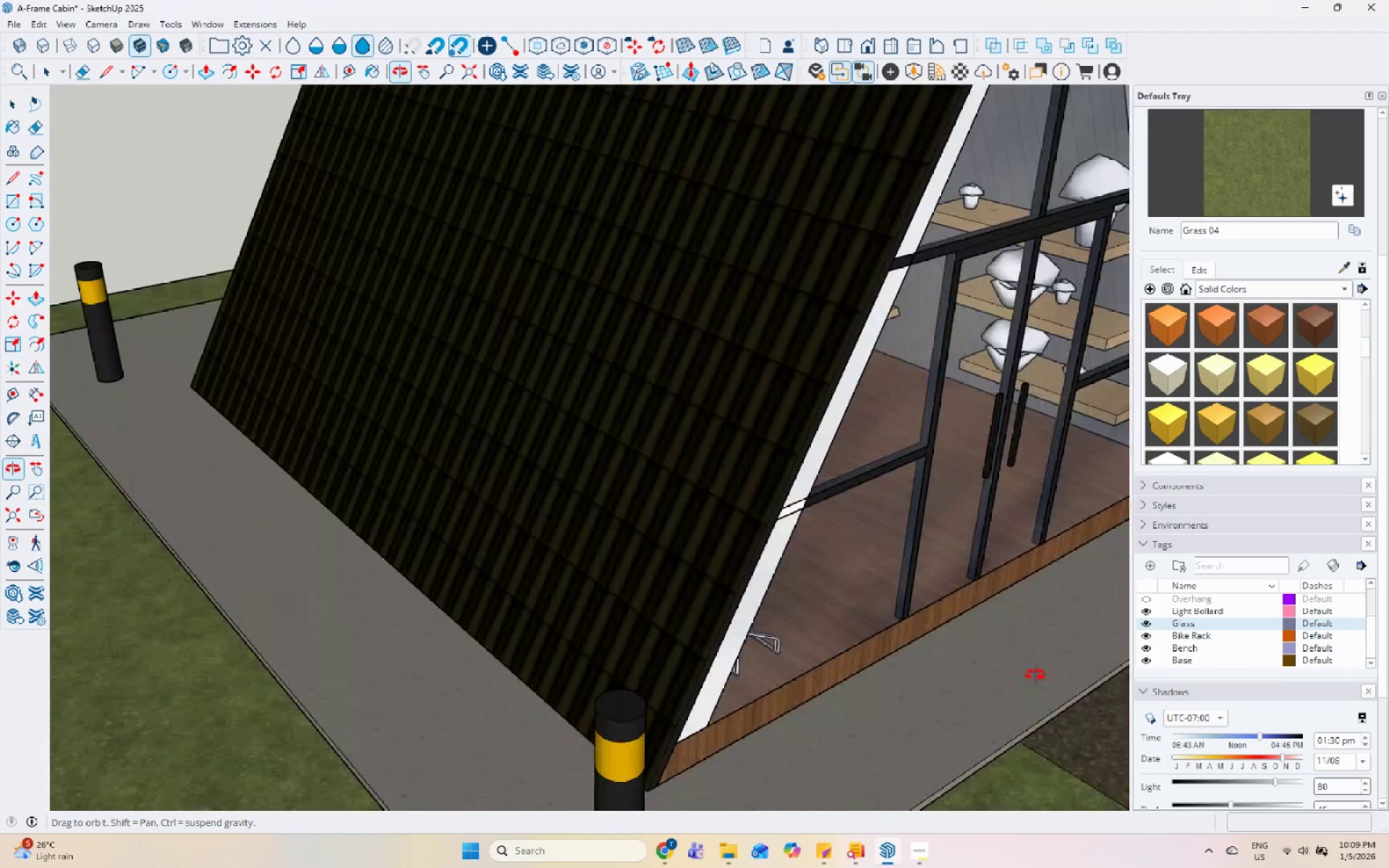 
scroll: coordinate [657, 461], scroll_direction: down, amount: 2.0
 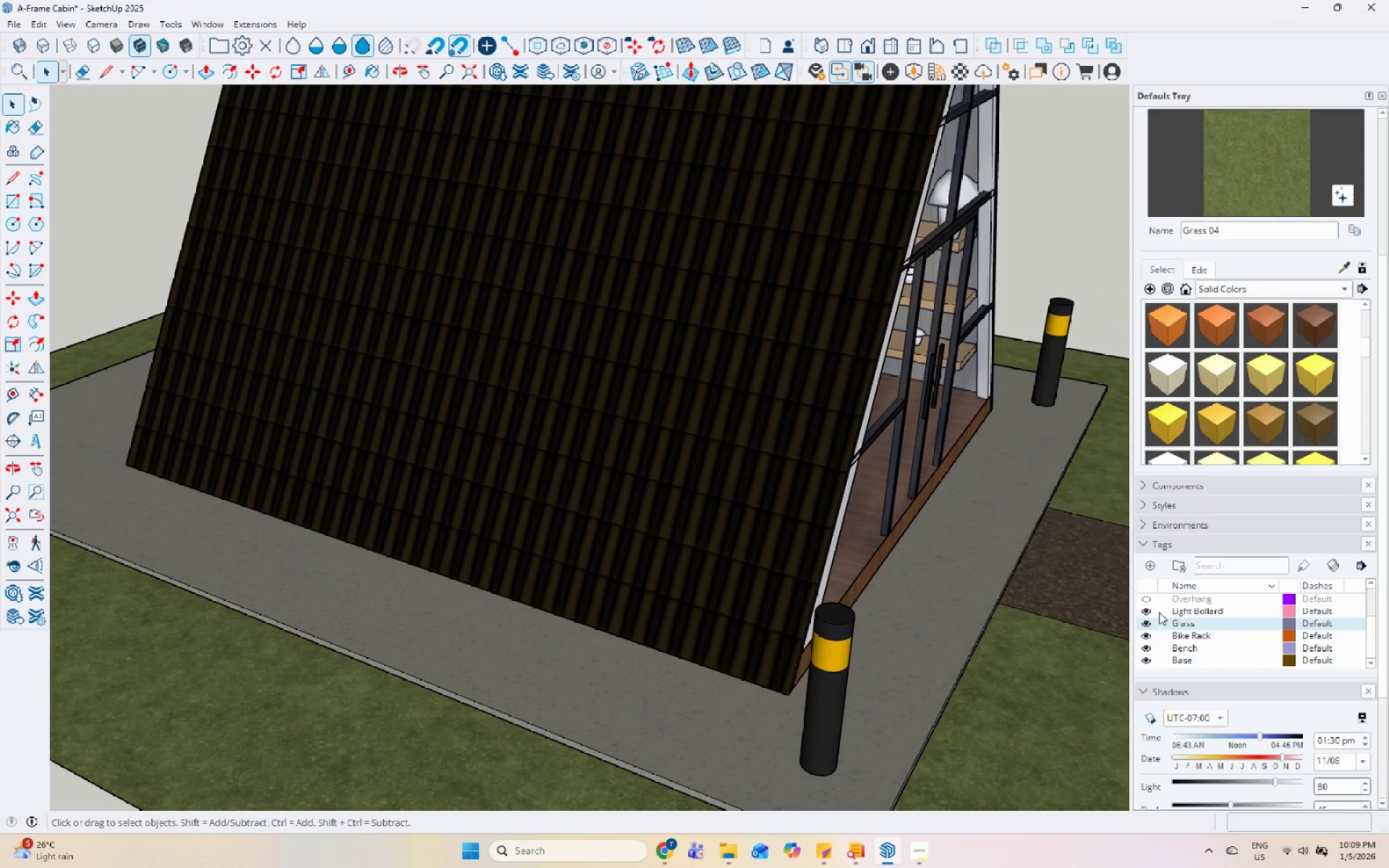 
left_click([1144, 621])
 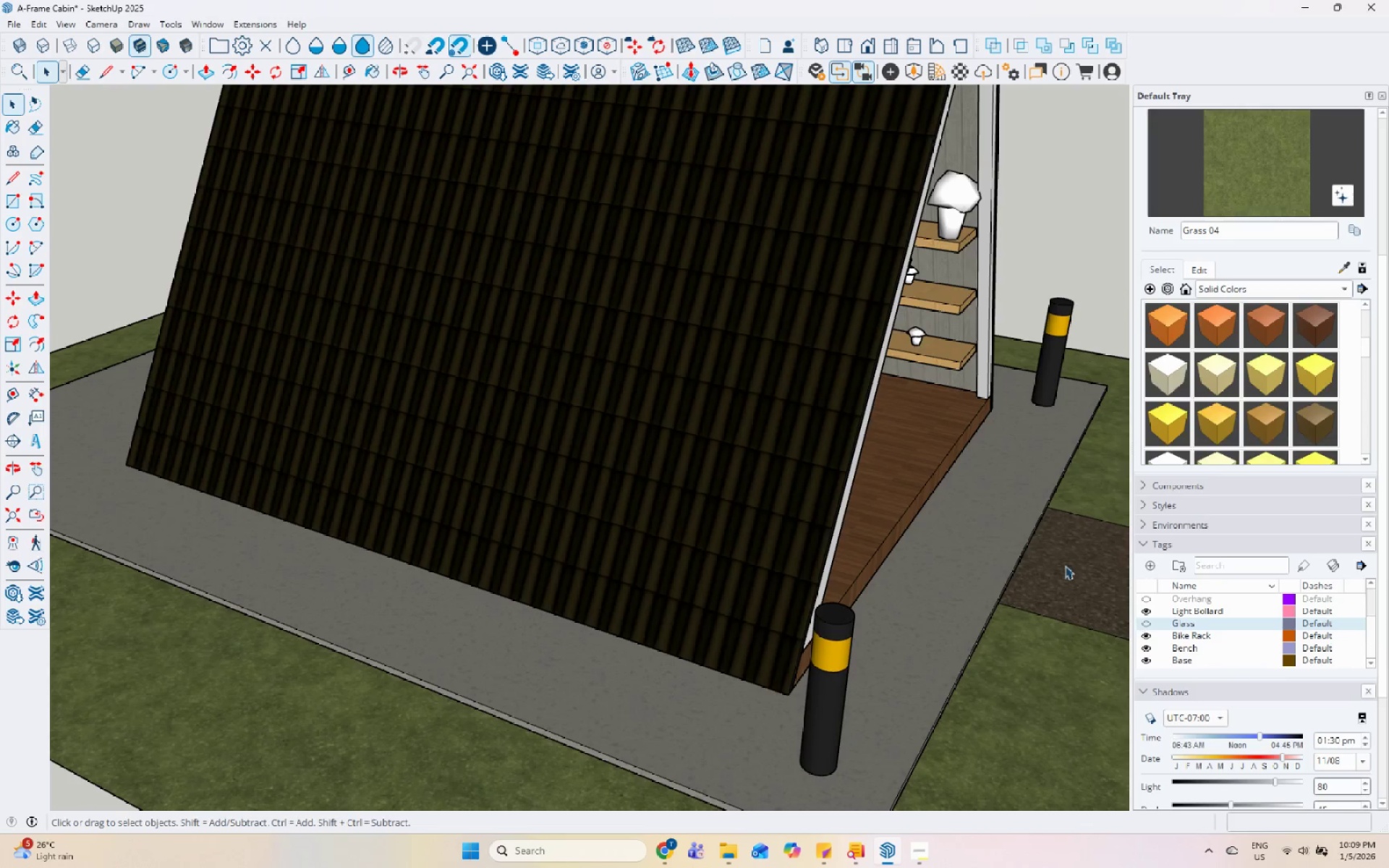 
scroll: coordinate [738, 425], scroll_direction: down, amount: 7.0
 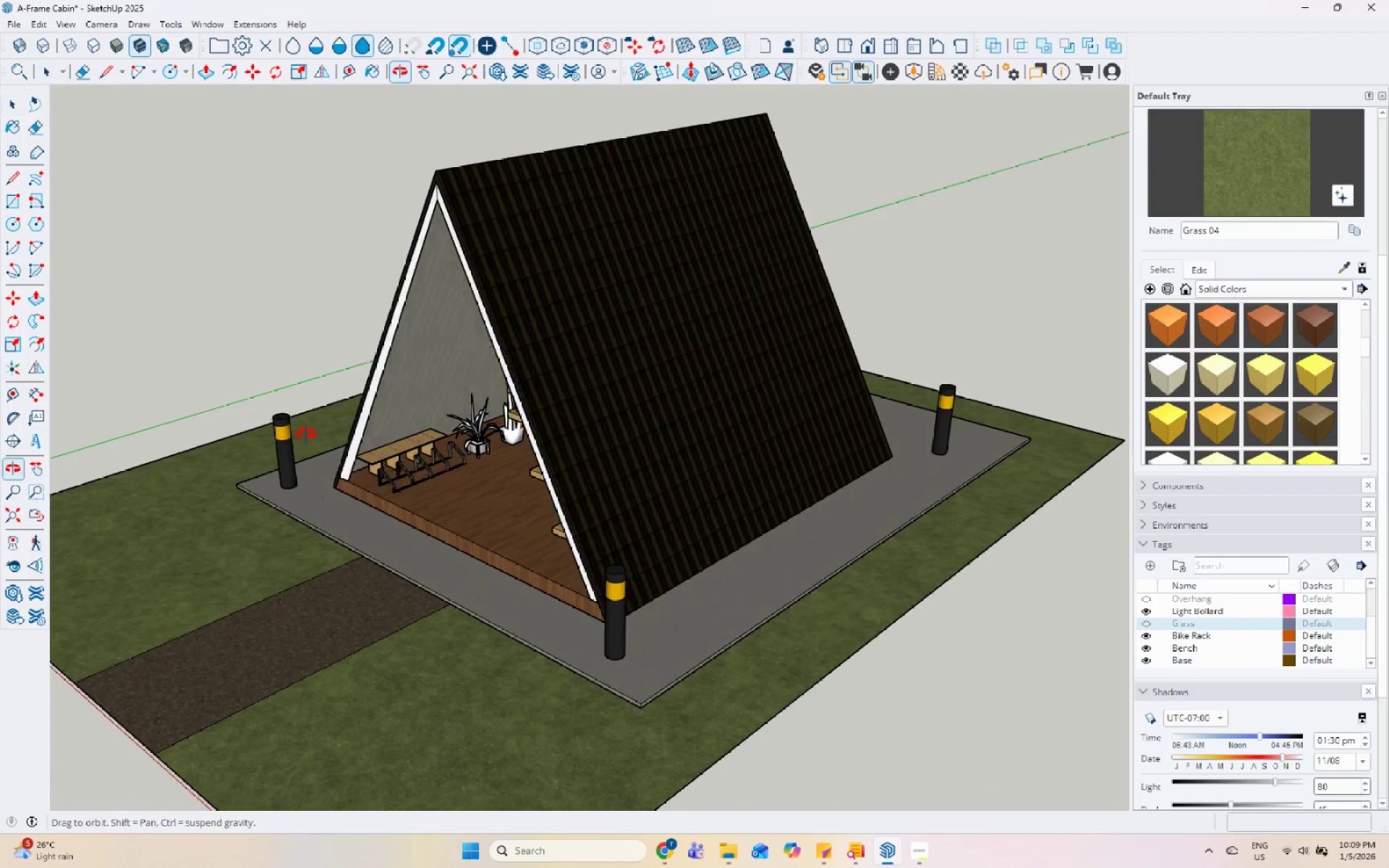 
left_click([428, 418])
 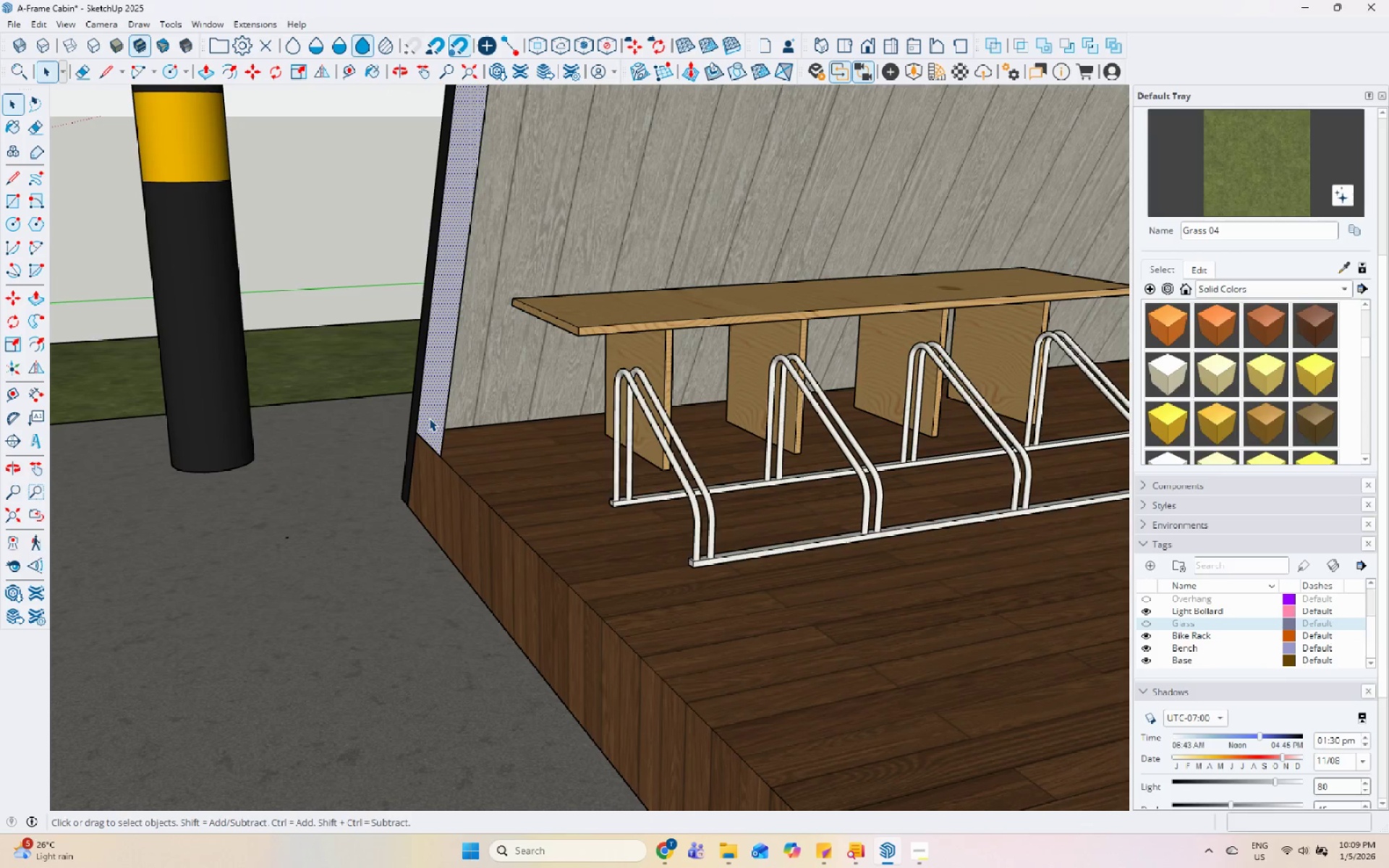 
scroll: coordinate [373, 503], scroll_direction: up, amount: 19.0
 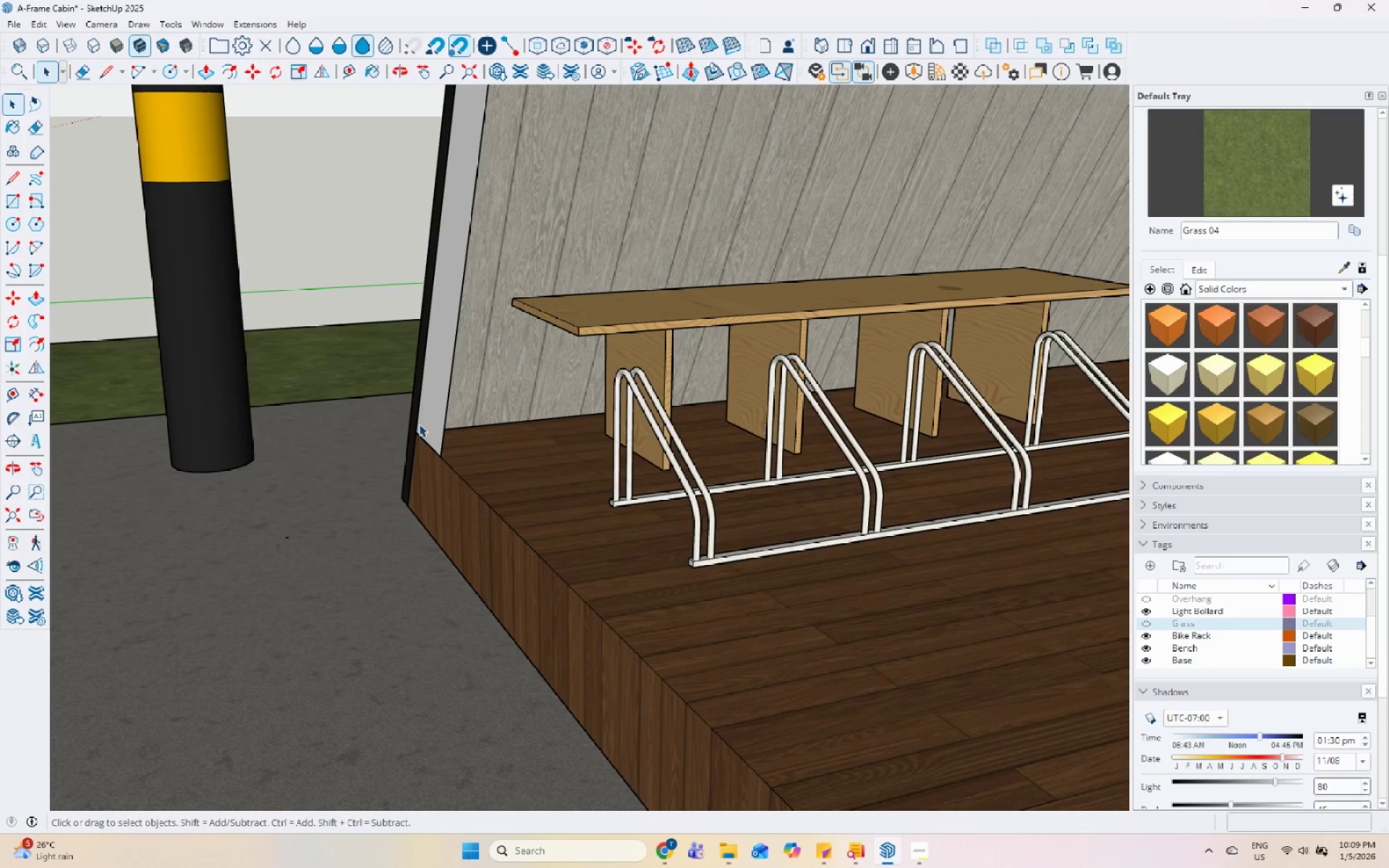 
key(P)
 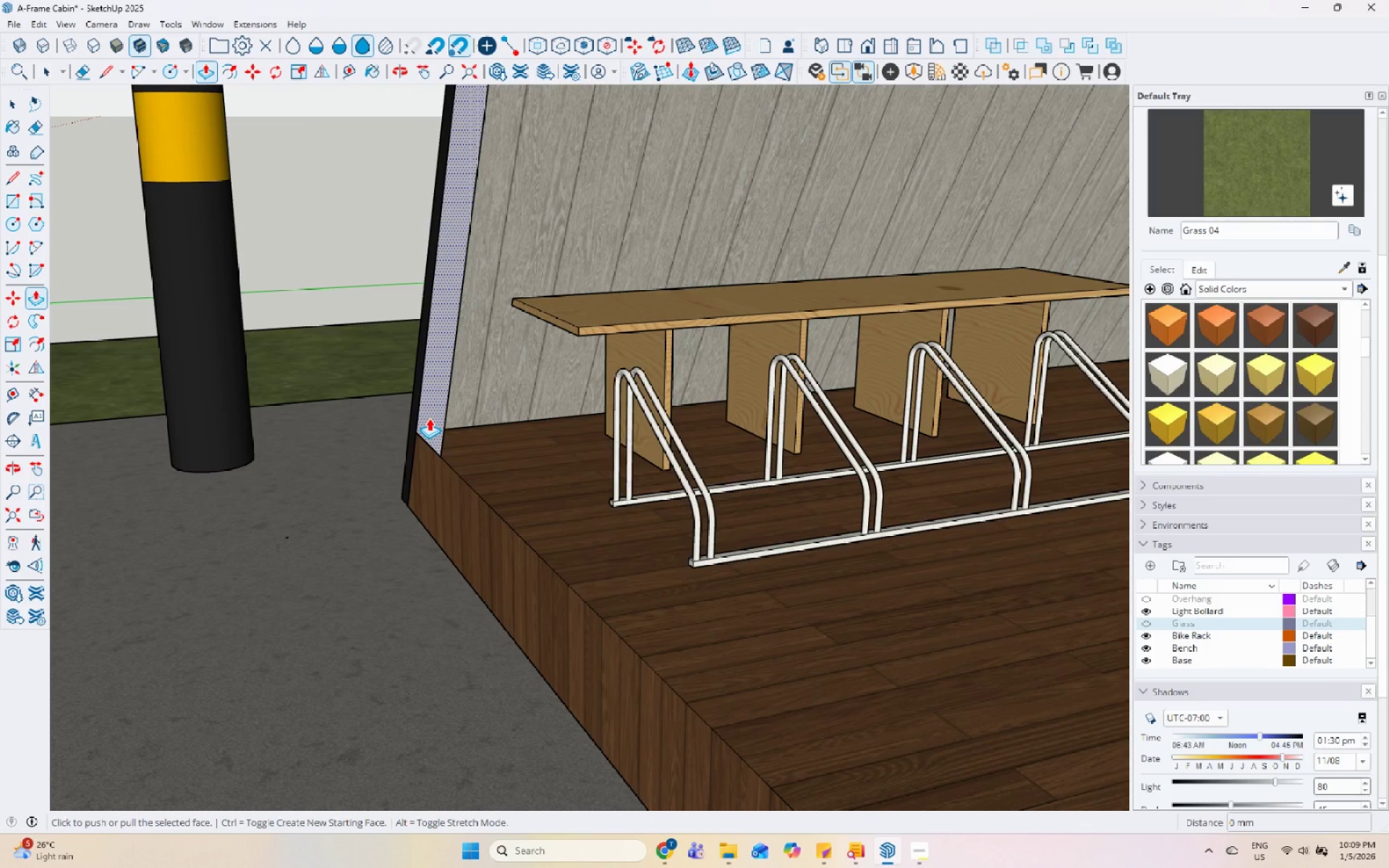 
hold_key(key=ControlLeft, duration=0.31)
left_click([429, 418])
 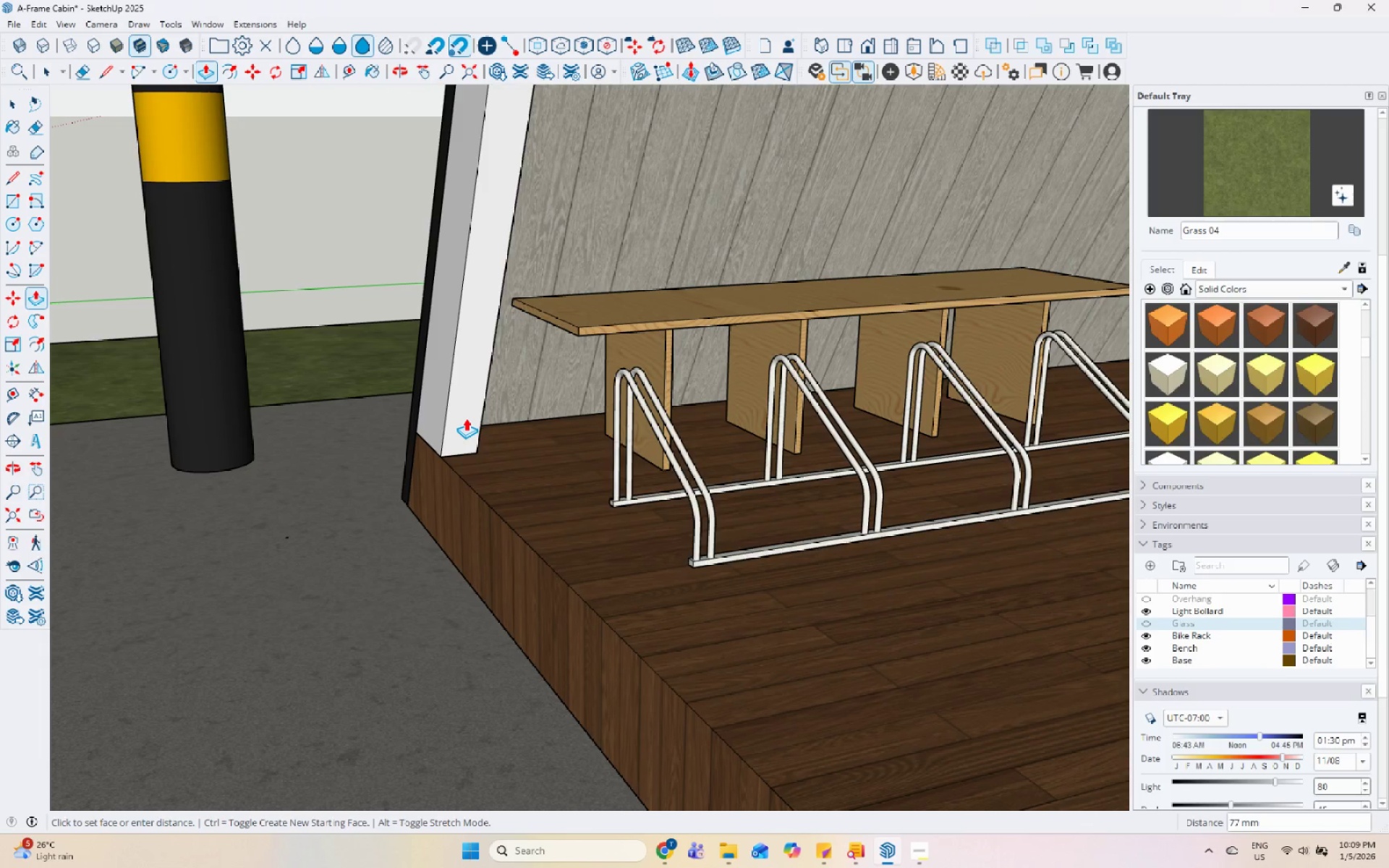 
scroll: coordinate [480, 449], scroll_direction: down, amount: 7.0
 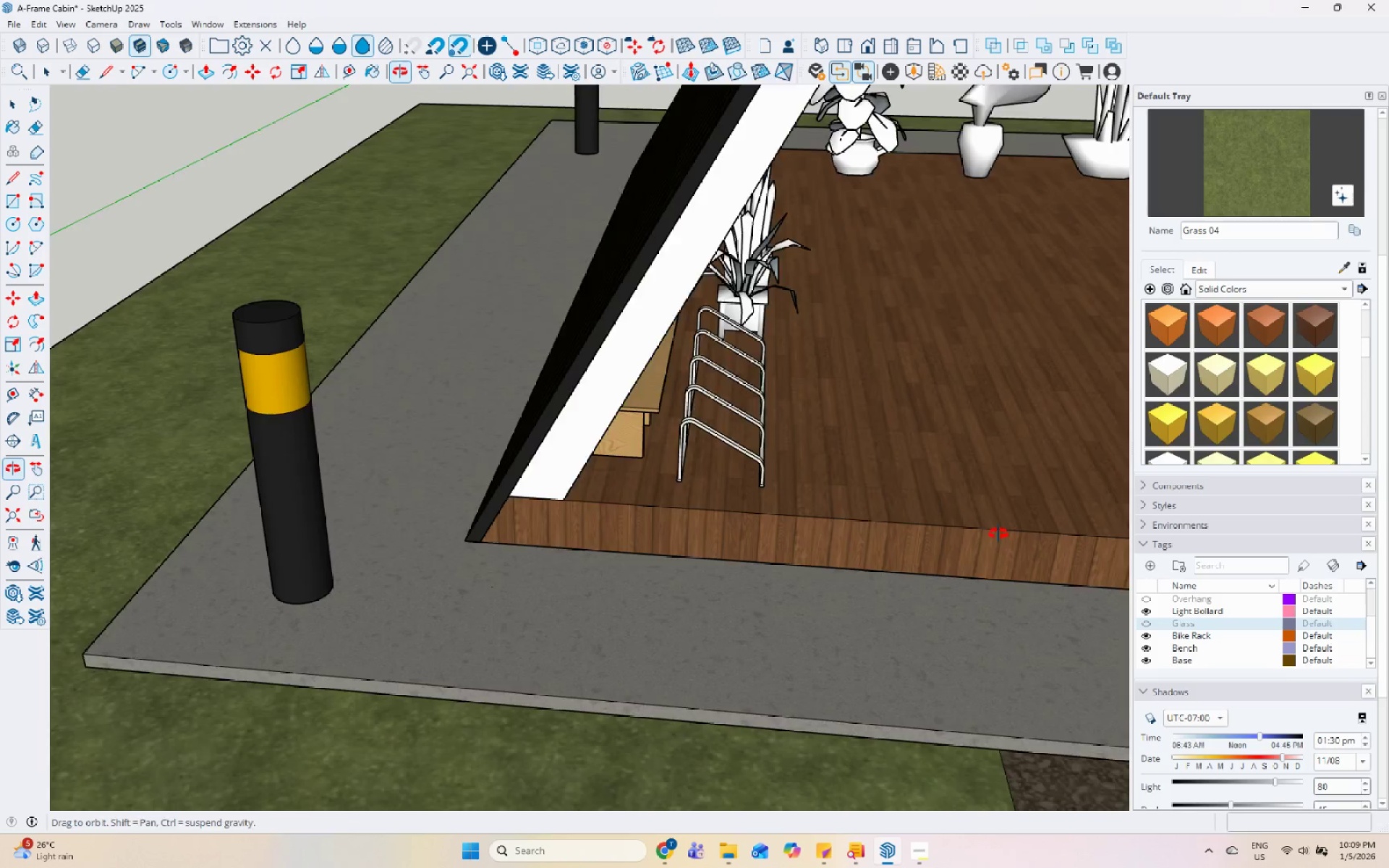 
scroll: coordinate [826, 250], scroll_direction: up, amount: 7.0
 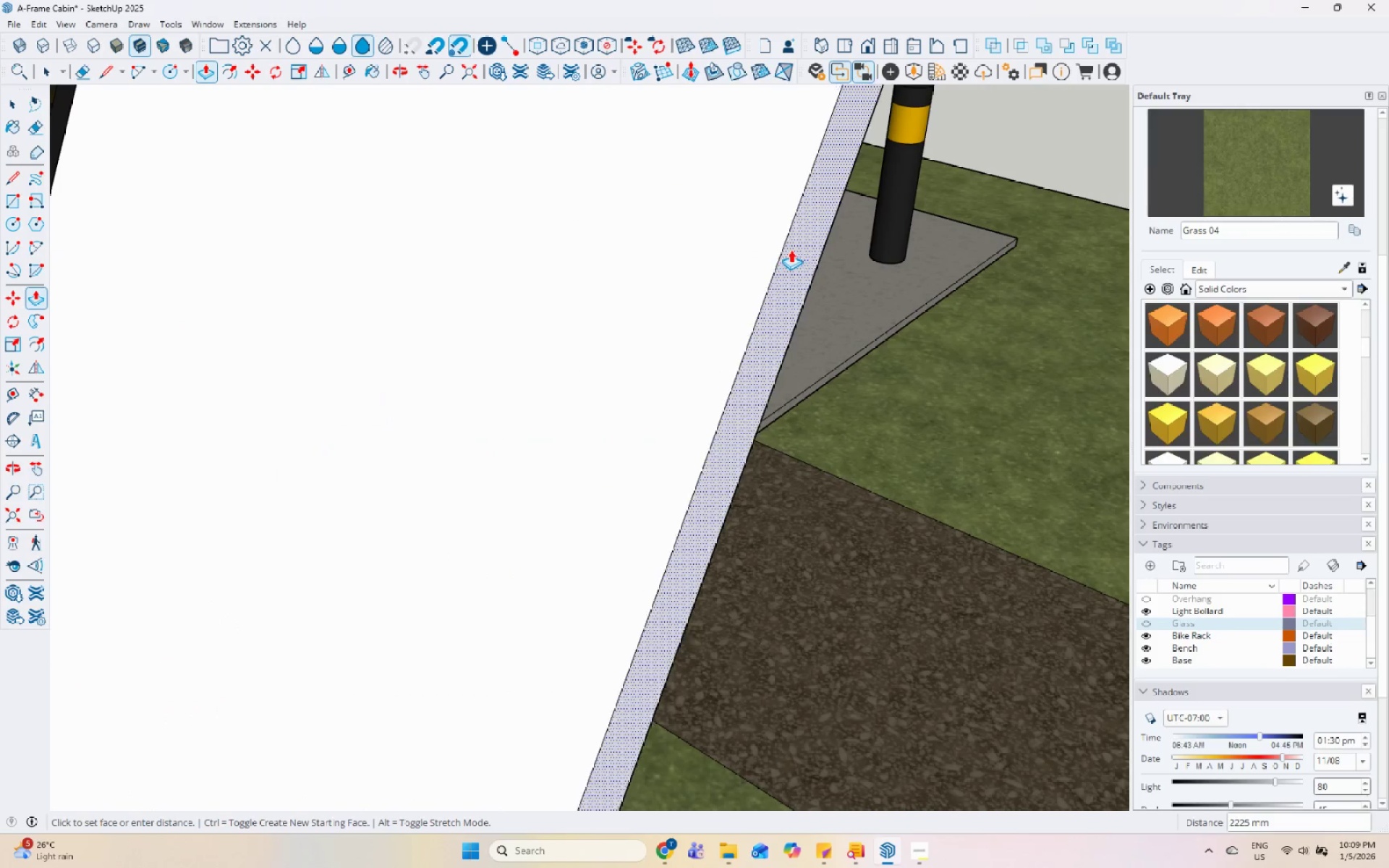 
key(Escape)
 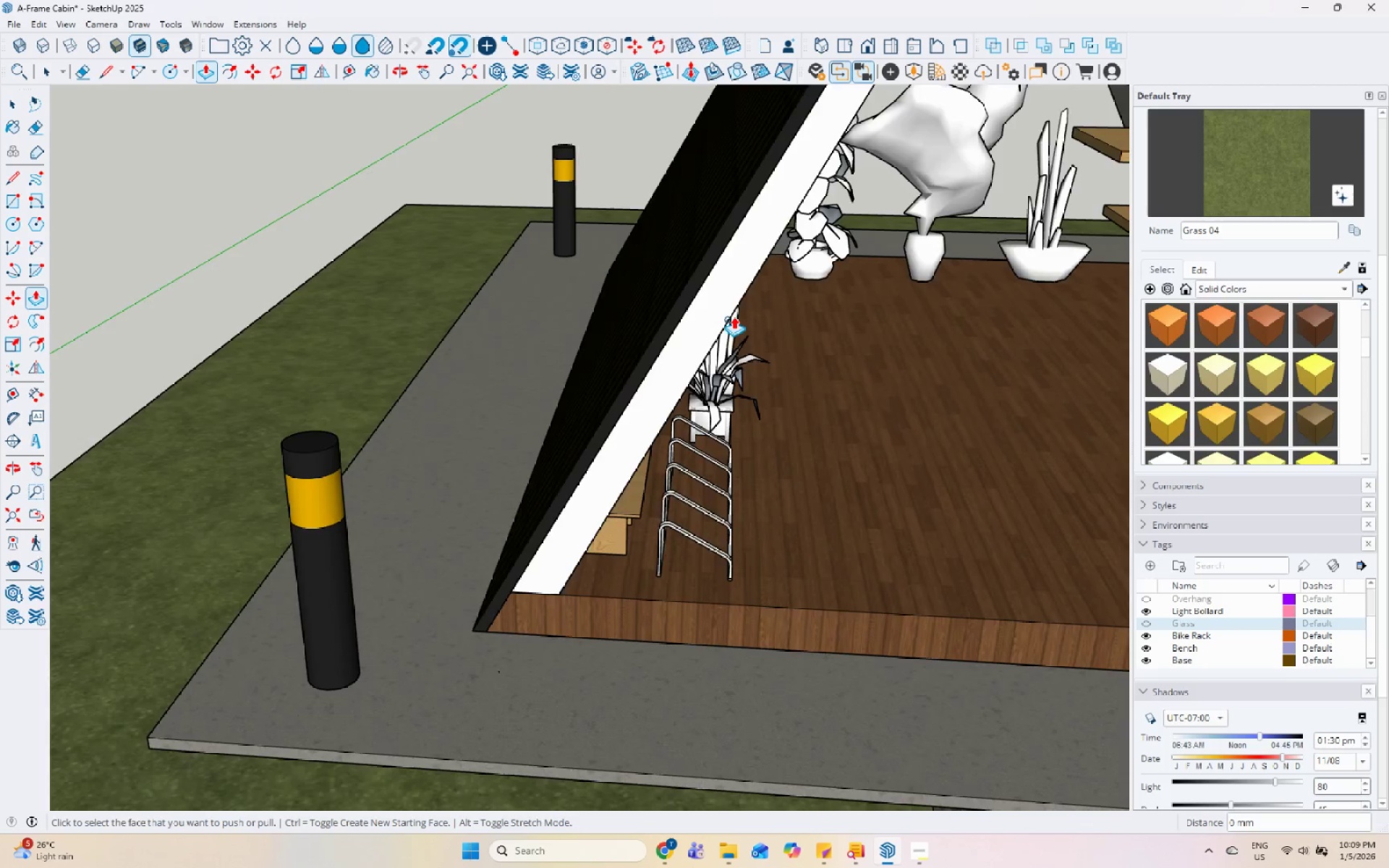 
key(Escape)
 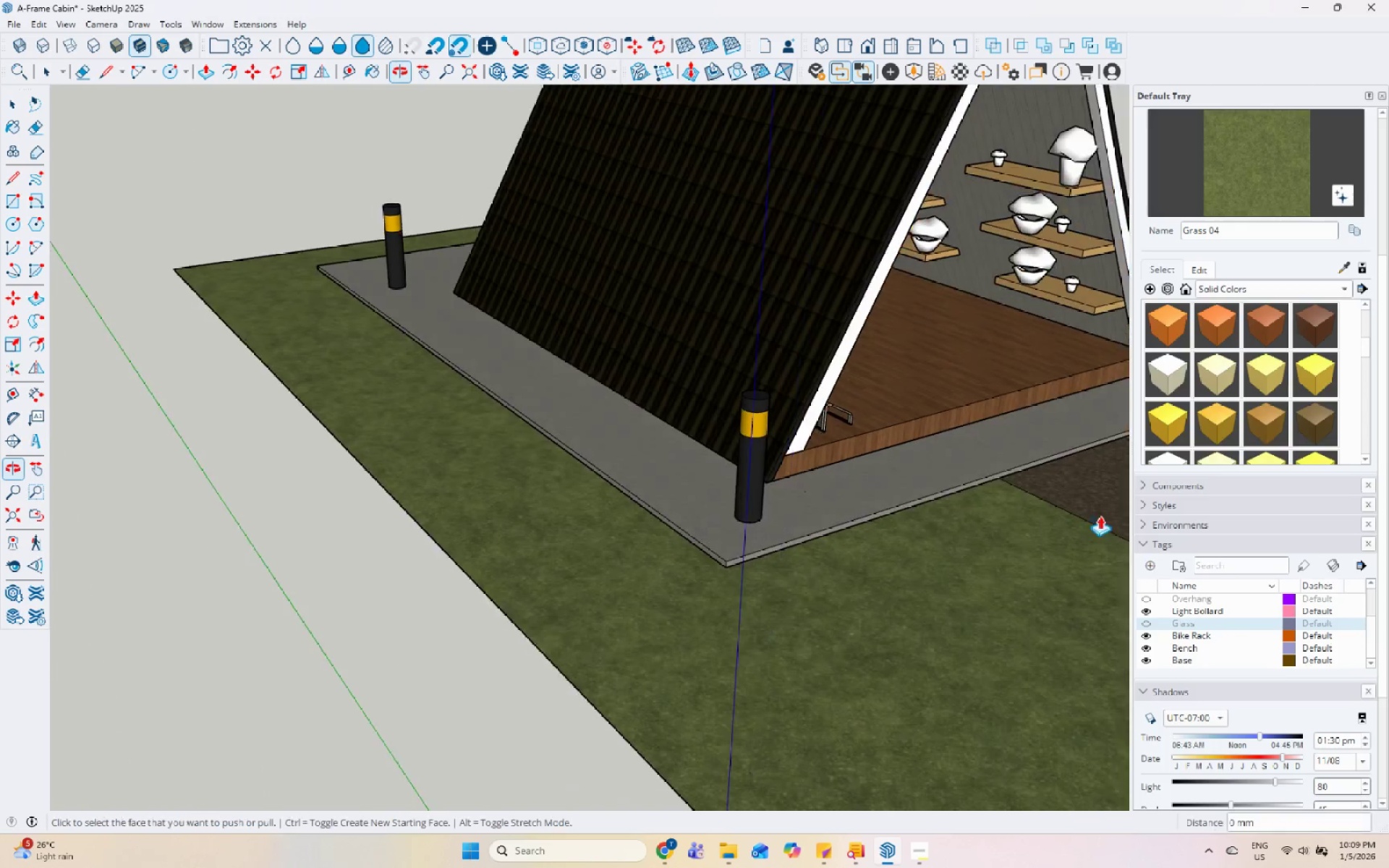 
scroll: coordinate [691, 454], scroll_direction: down, amount: 7.0
 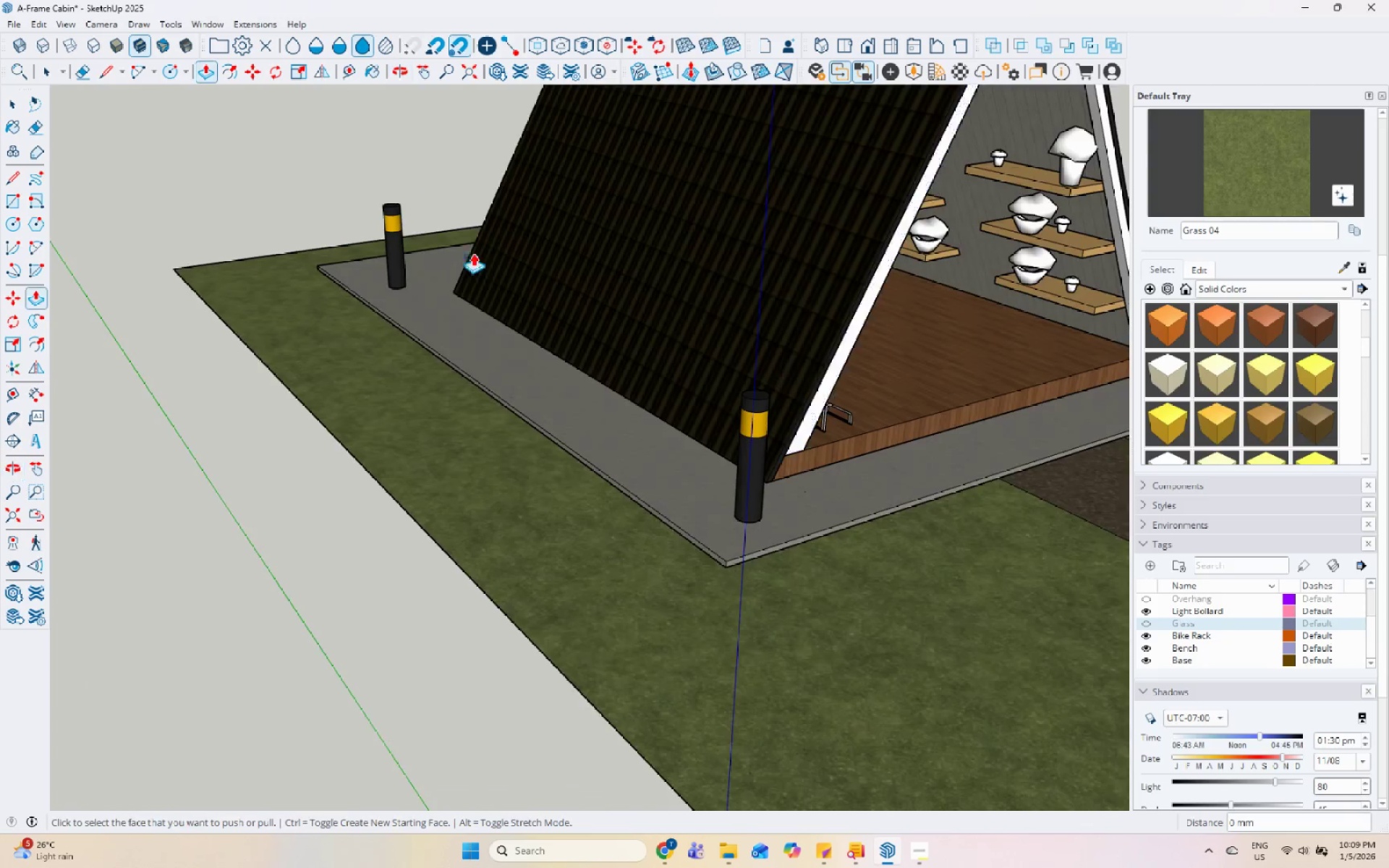 
key(Space)
 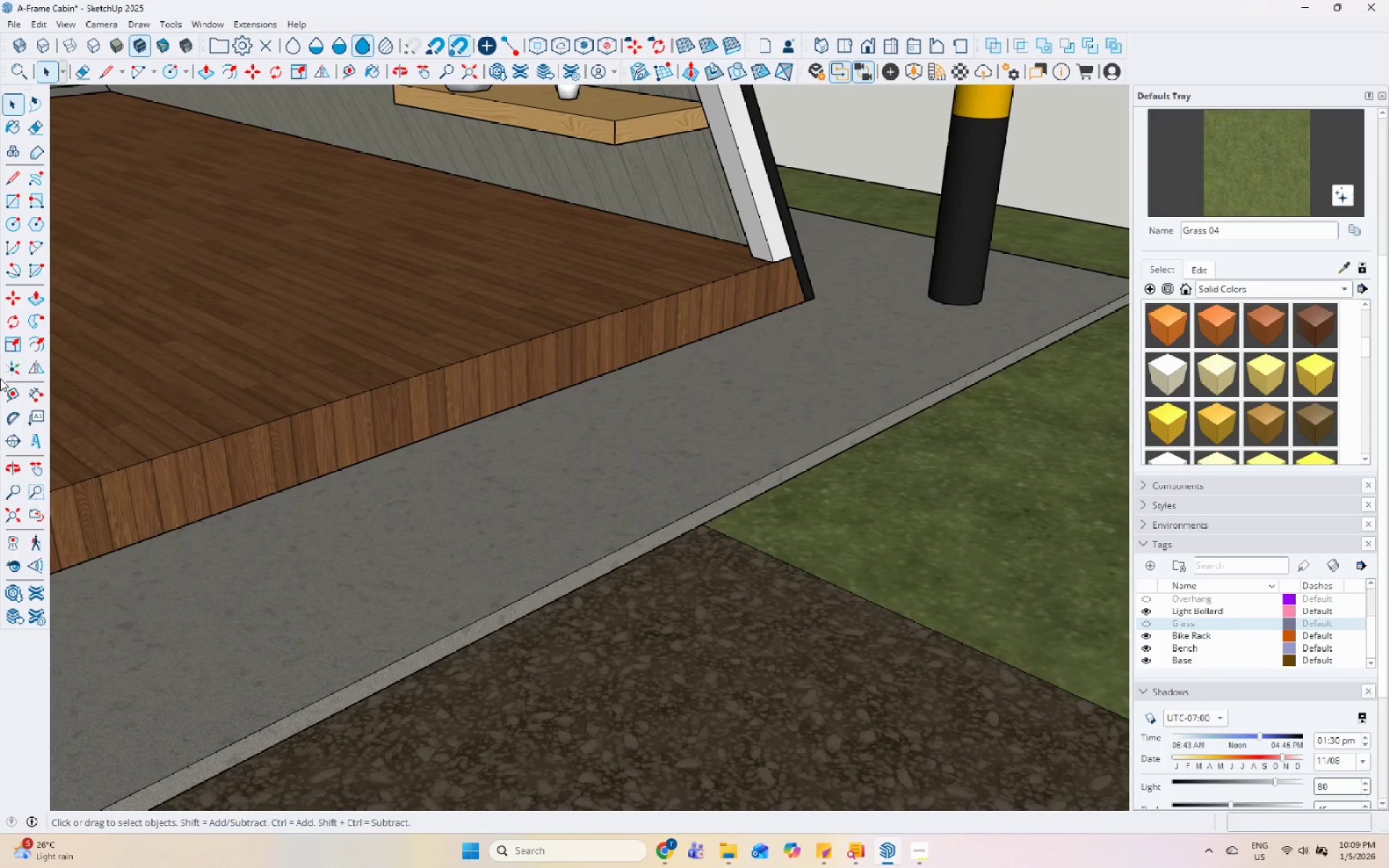 
scroll: coordinate [708, 349], scroll_direction: up, amount: 12.0
 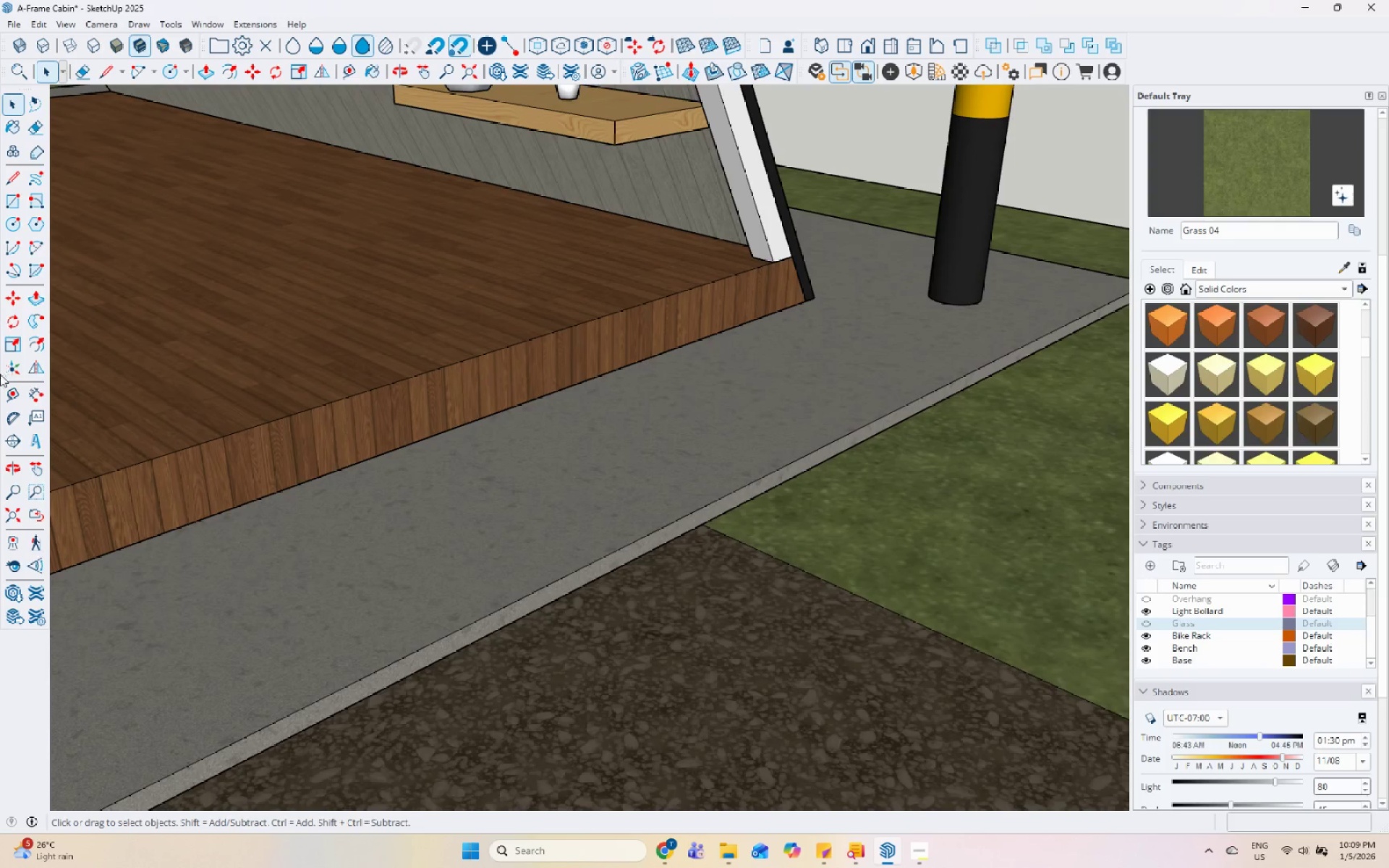 
left_click_drag(start_coordinate=[16, 395], to_coordinate=[20, 393])
 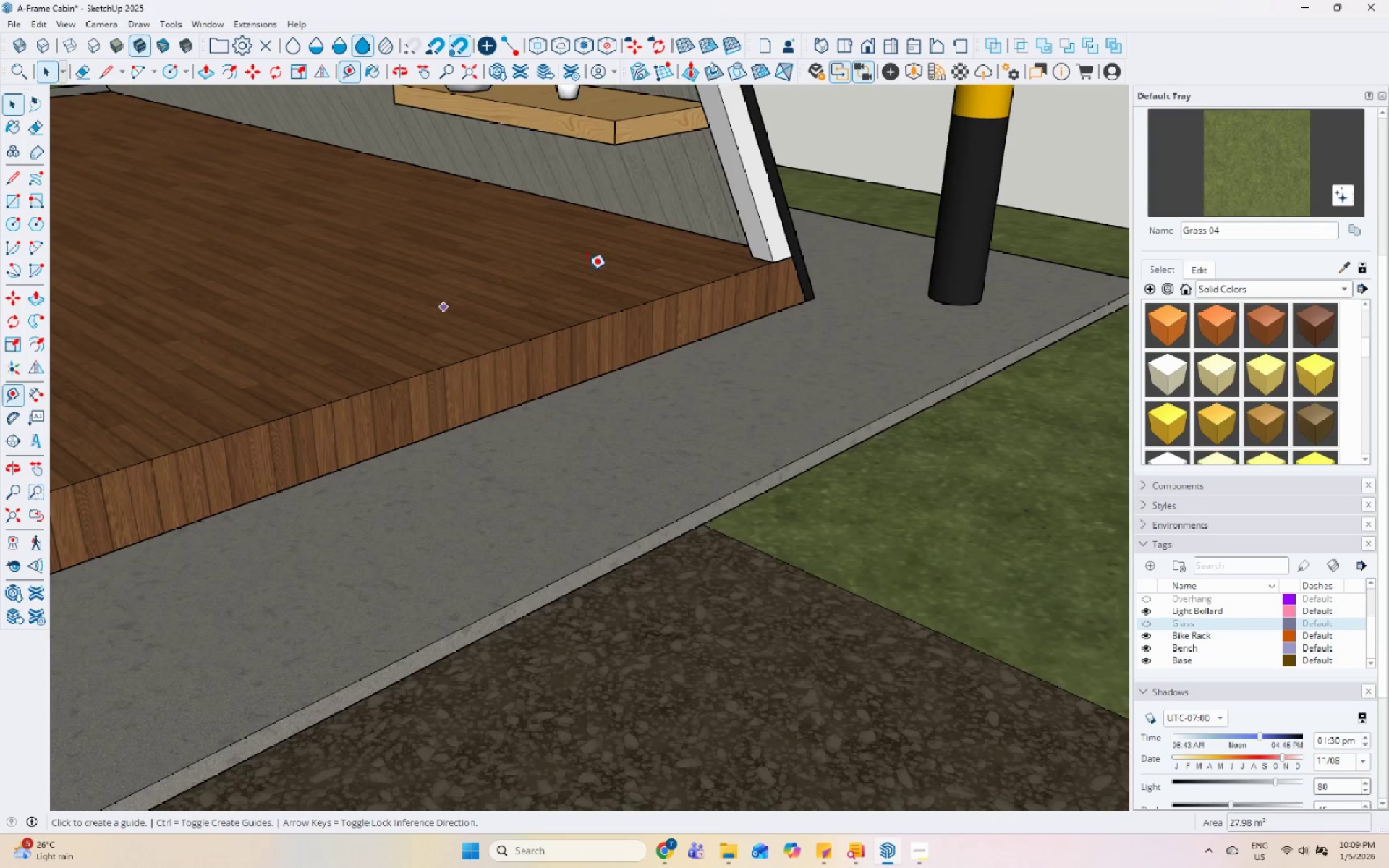 
scroll: coordinate [772, 254], scroll_direction: up, amount: 9.0
 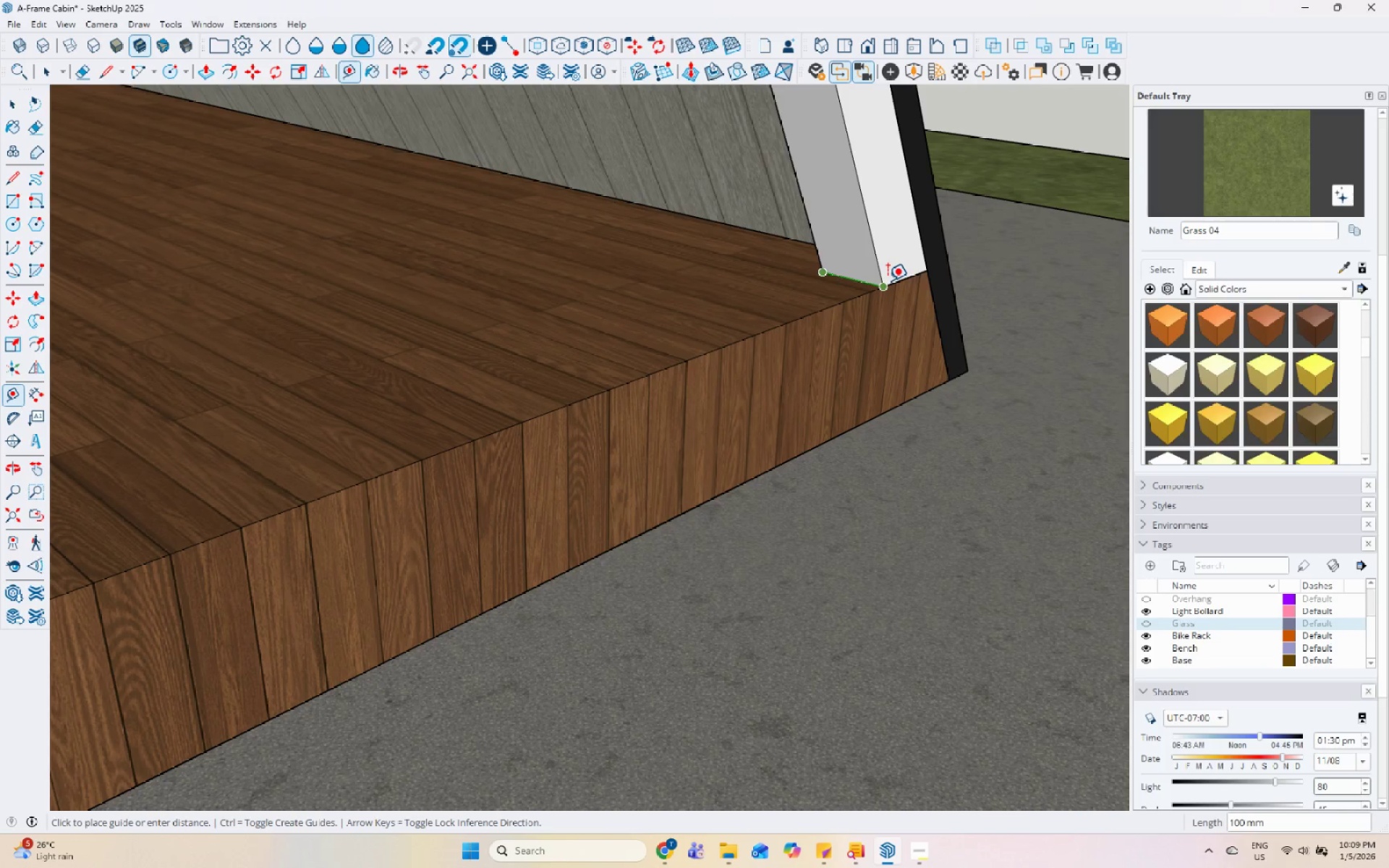 
key(Space)
 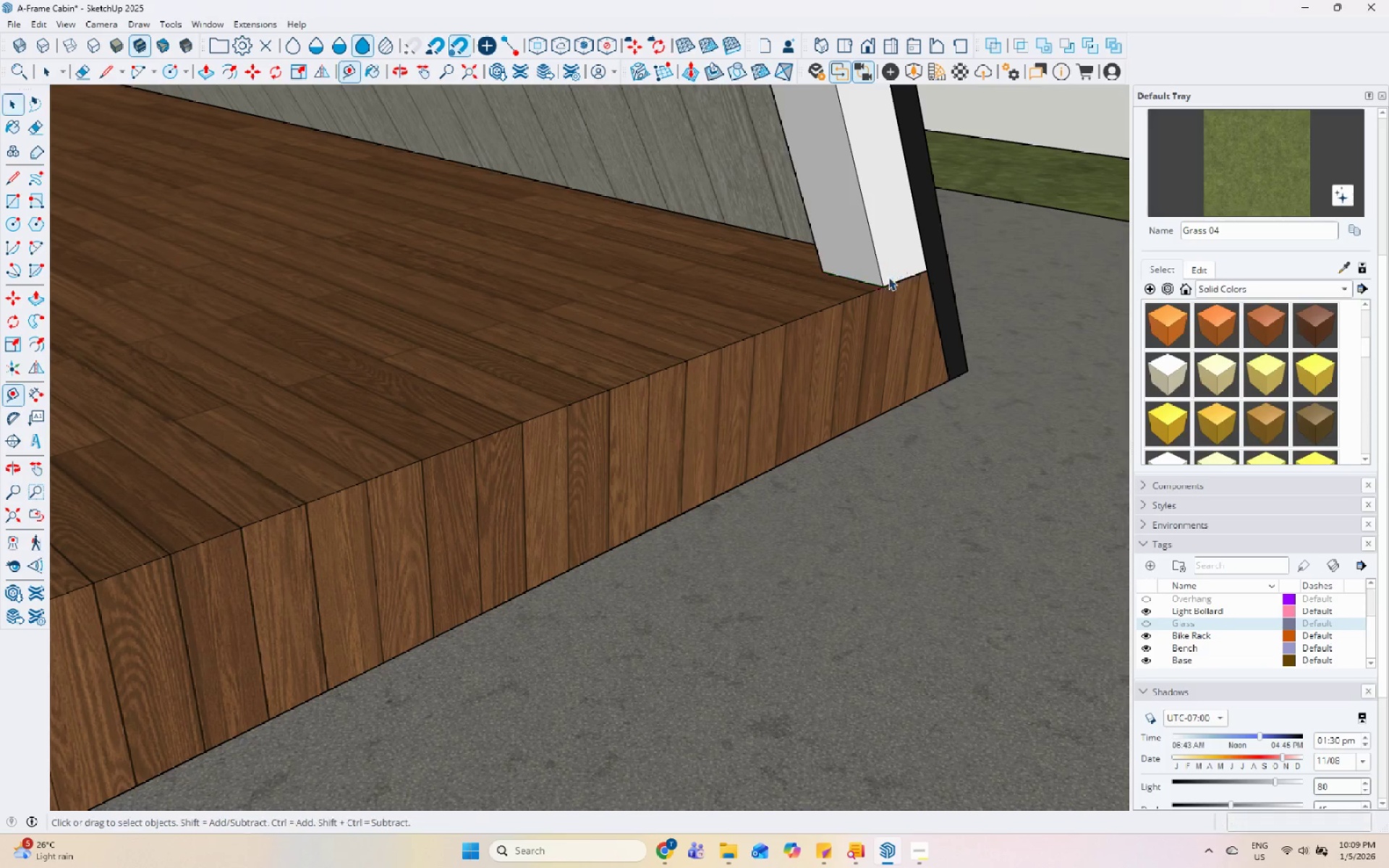 
scroll: coordinate [899, 295], scroll_direction: down, amount: 24.0
 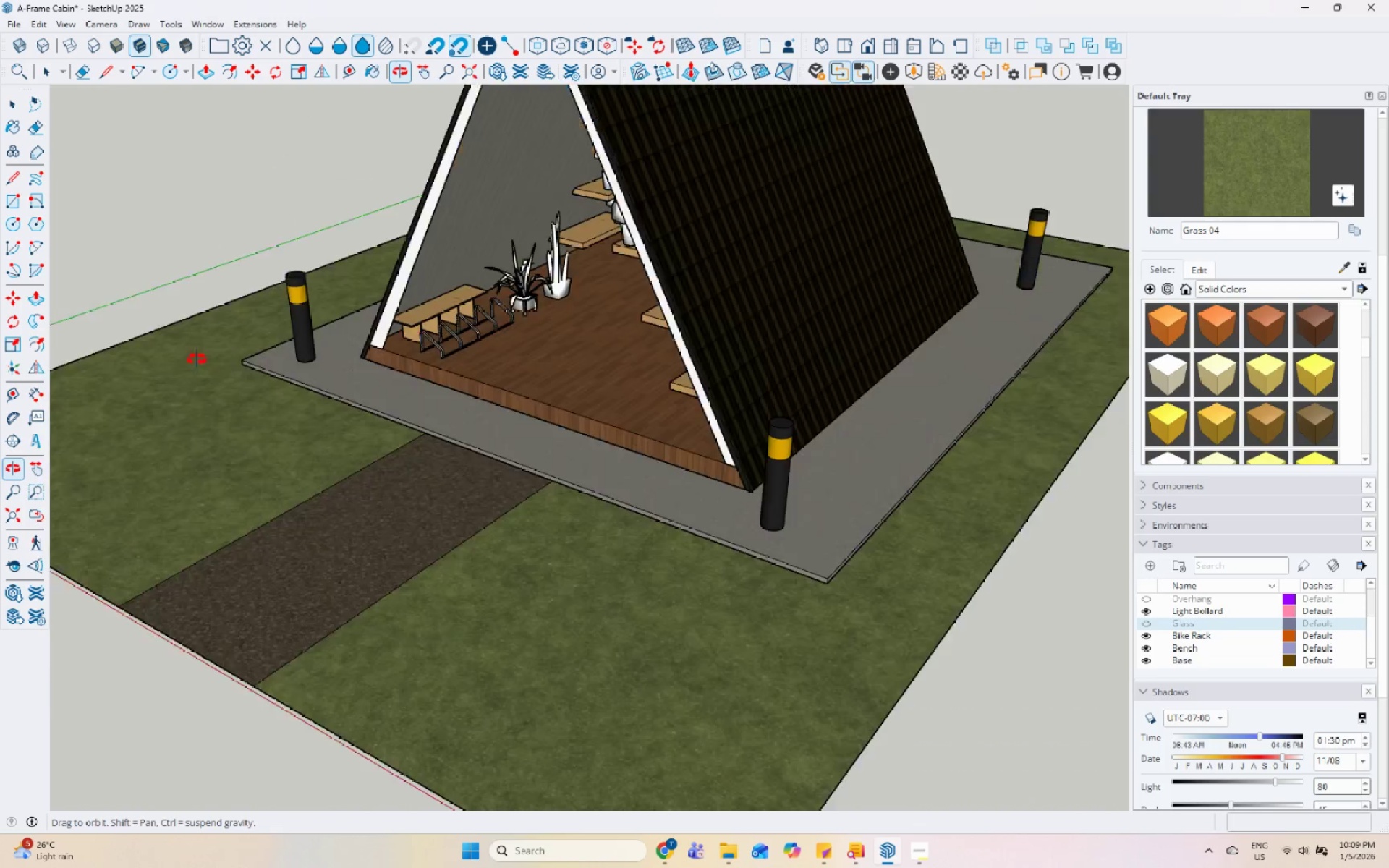 
scroll: coordinate [328, 376], scroll_direction: up, amount: 15.0
 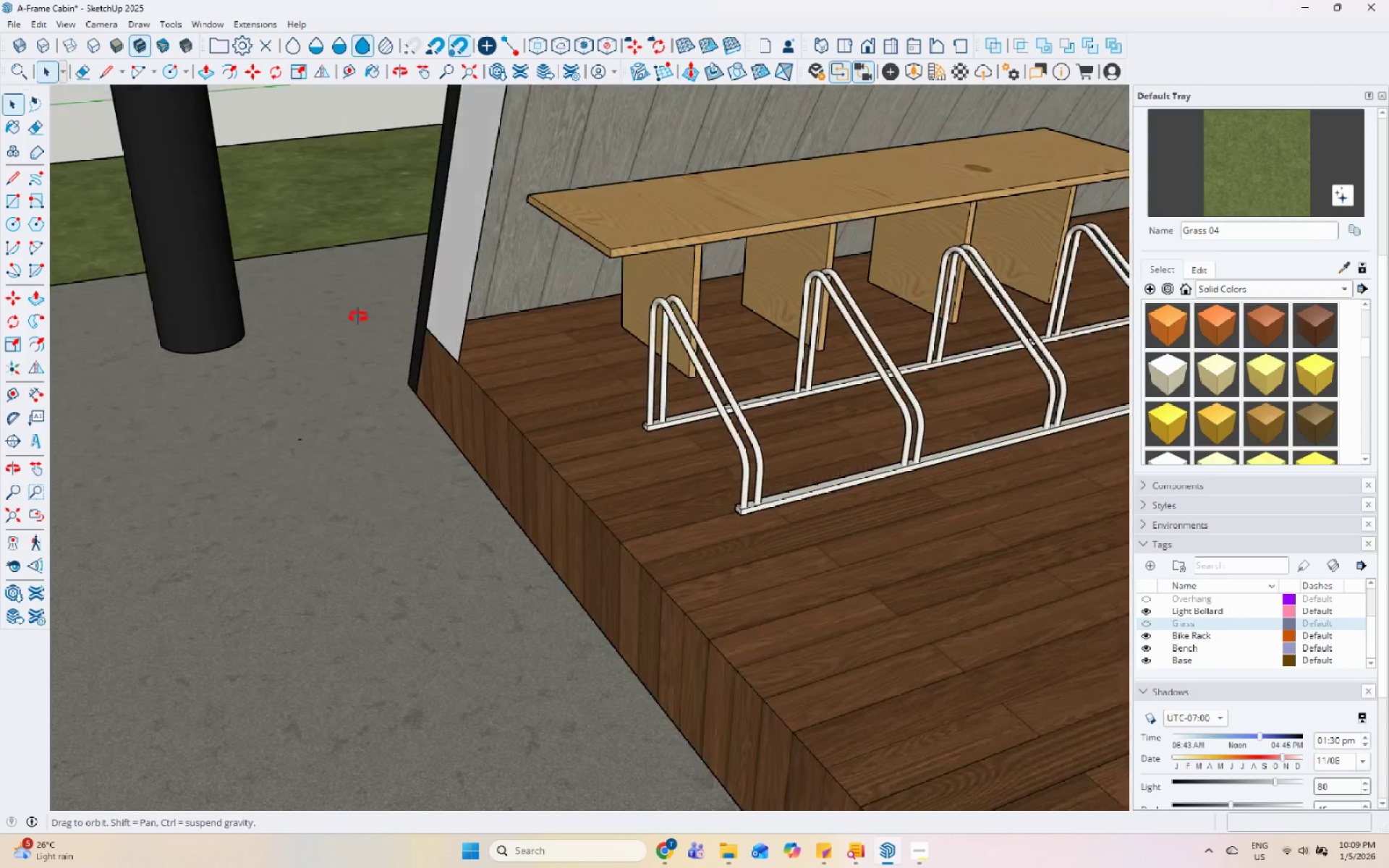 
left_click([408, 255])
 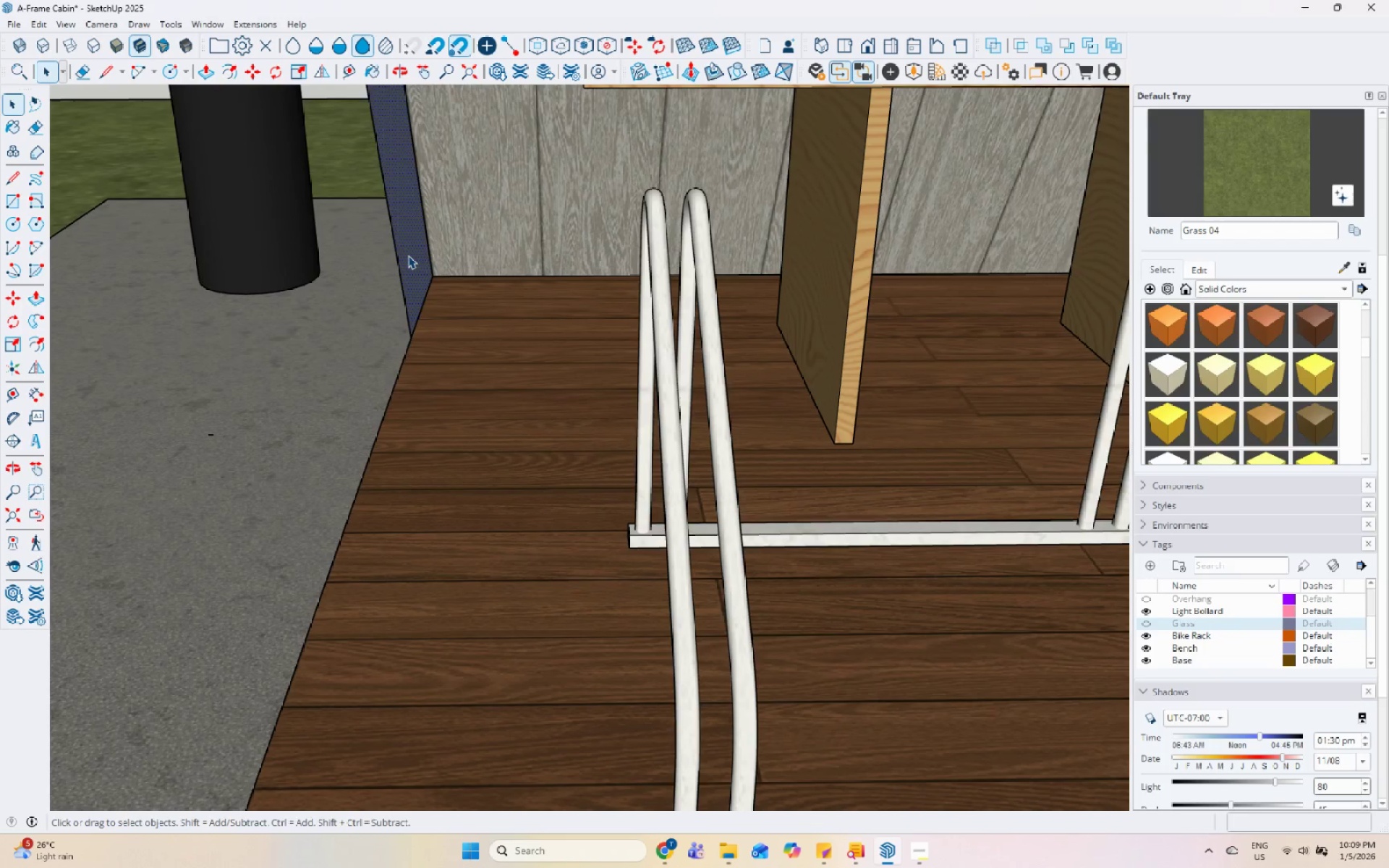 
scroll: coordinate [396, 266], scroll_direction: up, amount: 7.0
 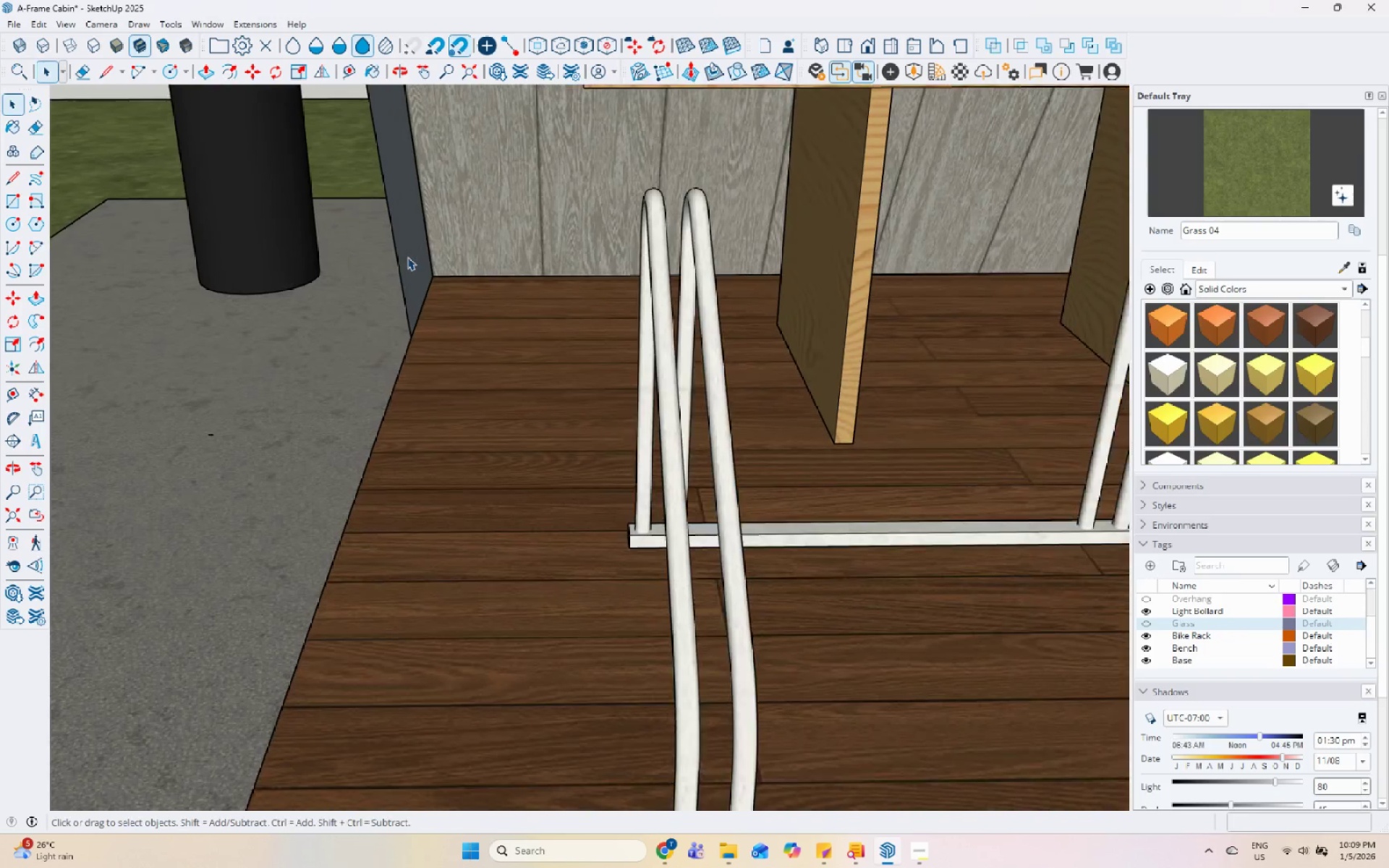 
key(P)
 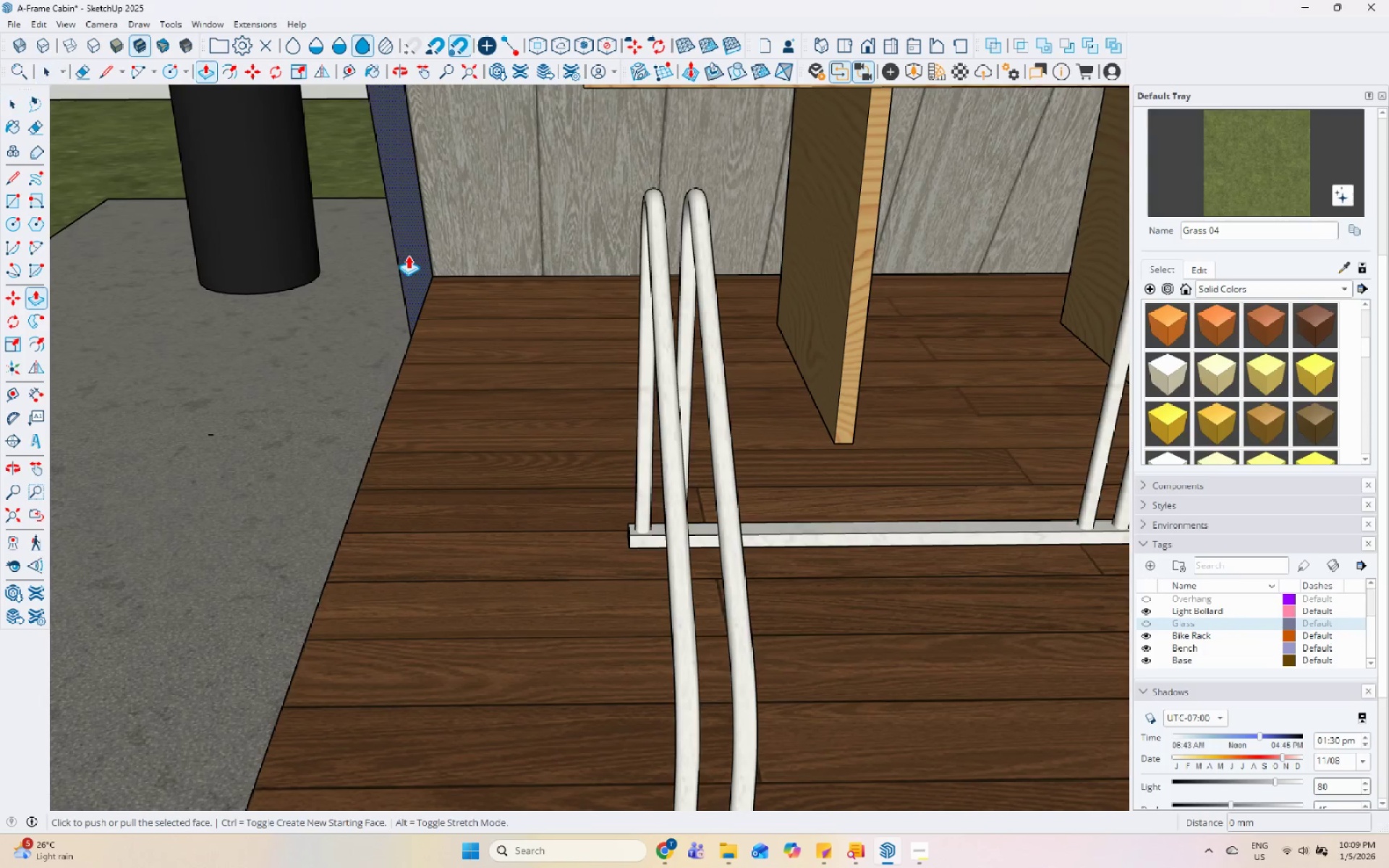 
left_click_drag(start_coordinate=[408, 255], to_coordinate=[415, 255])
 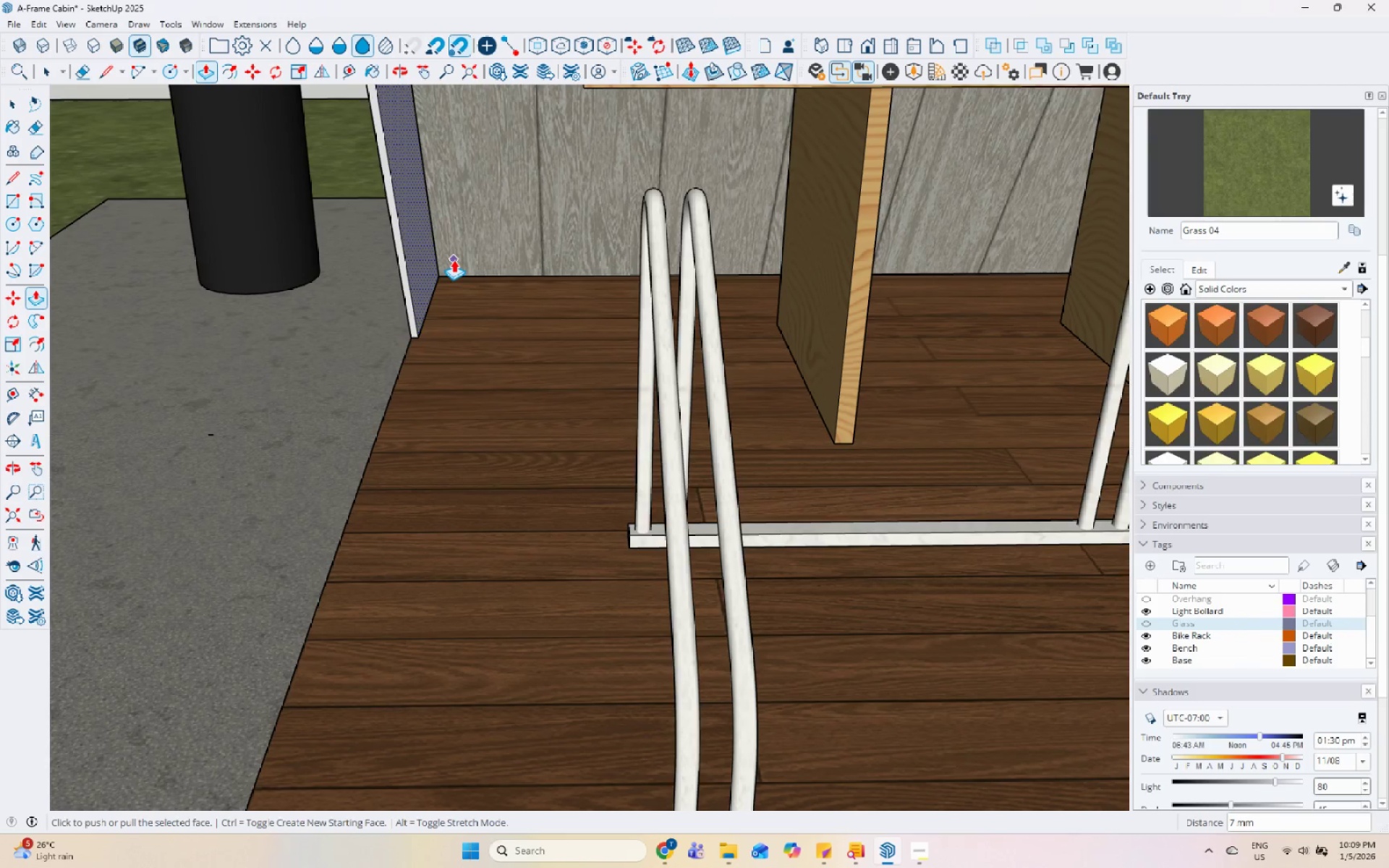 
key(Control+ControlLeft)
 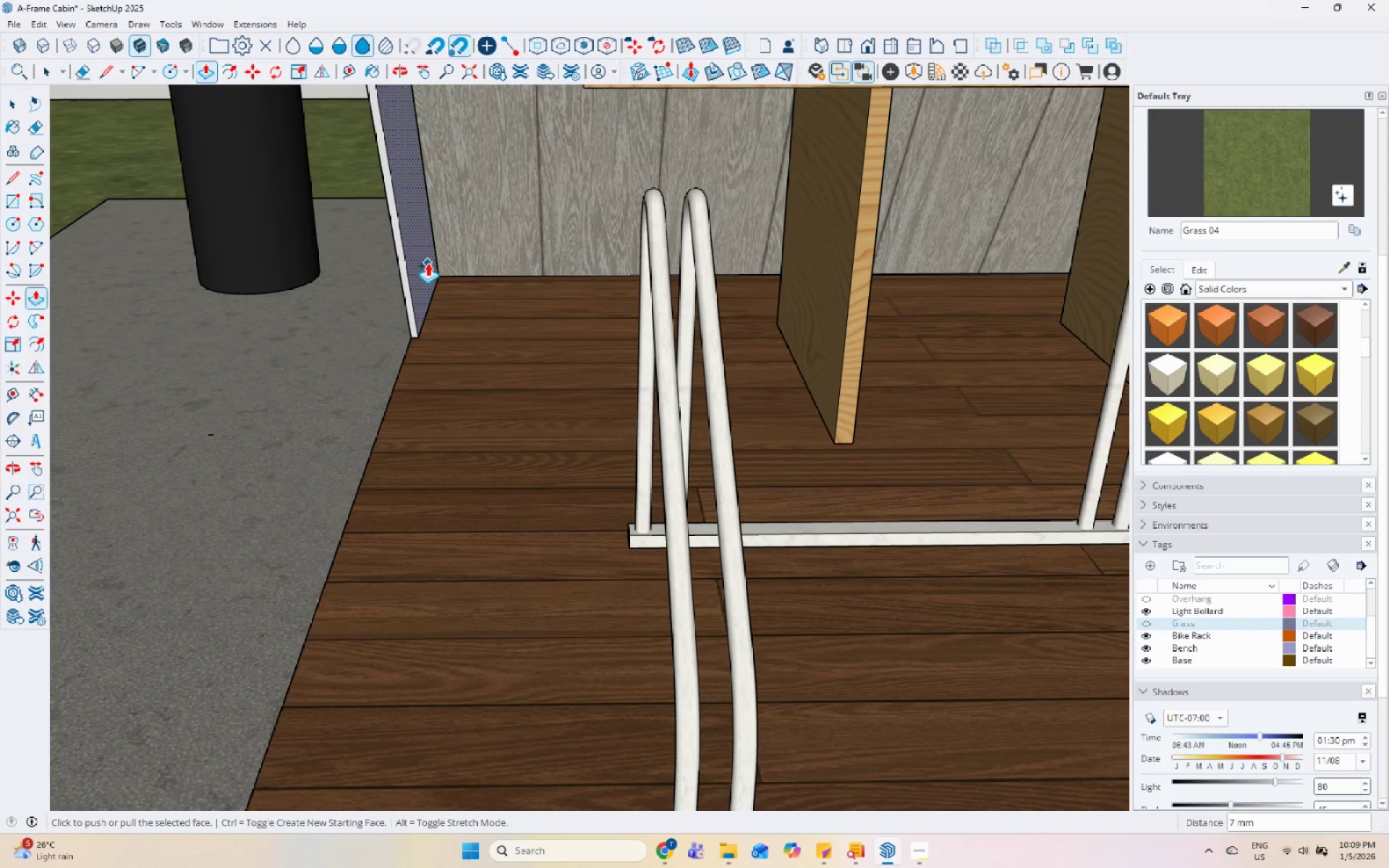 
key(Control+ControlLeft)
 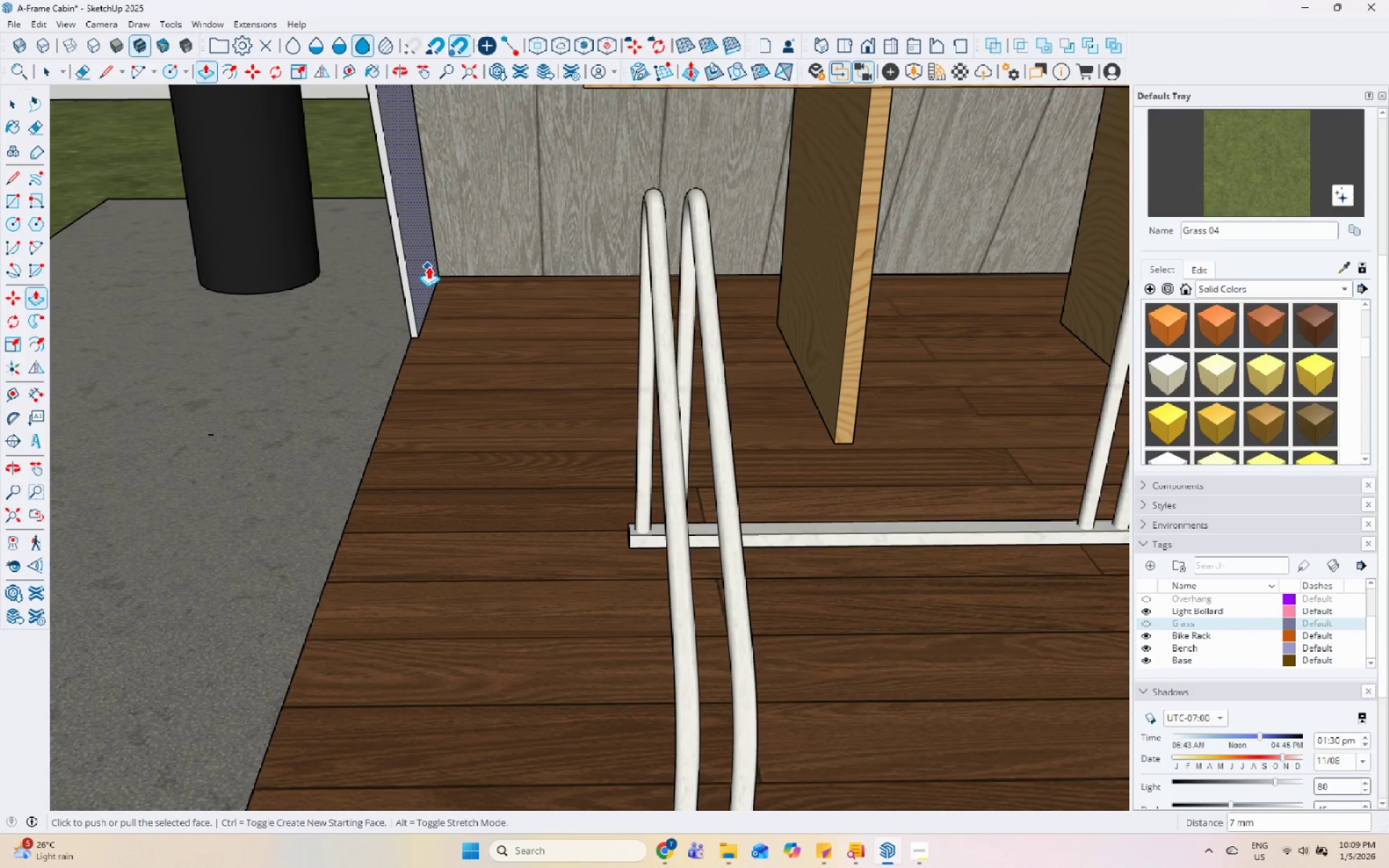 
key(Control+Z)
 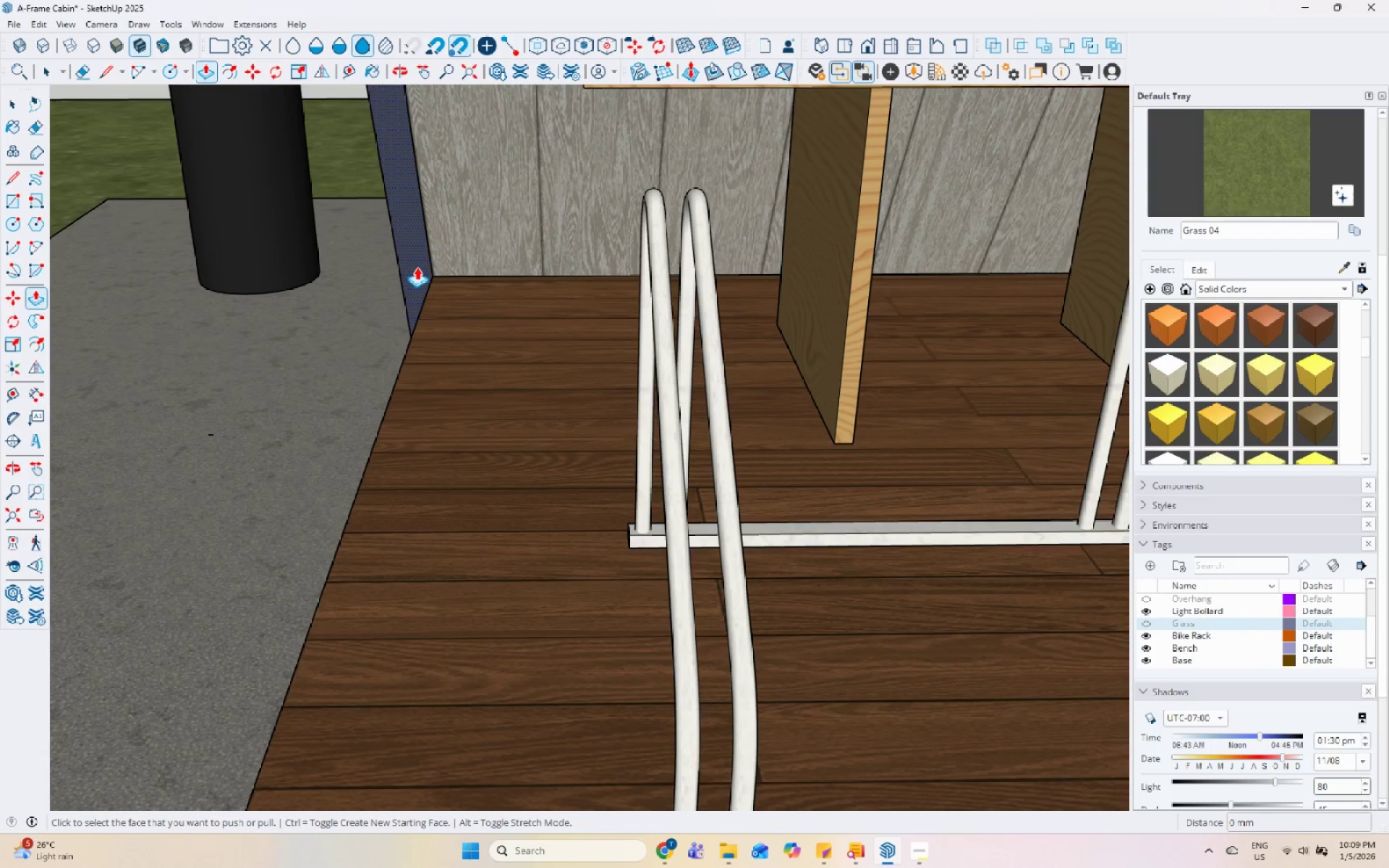 
key(Control+ControlLeft)
 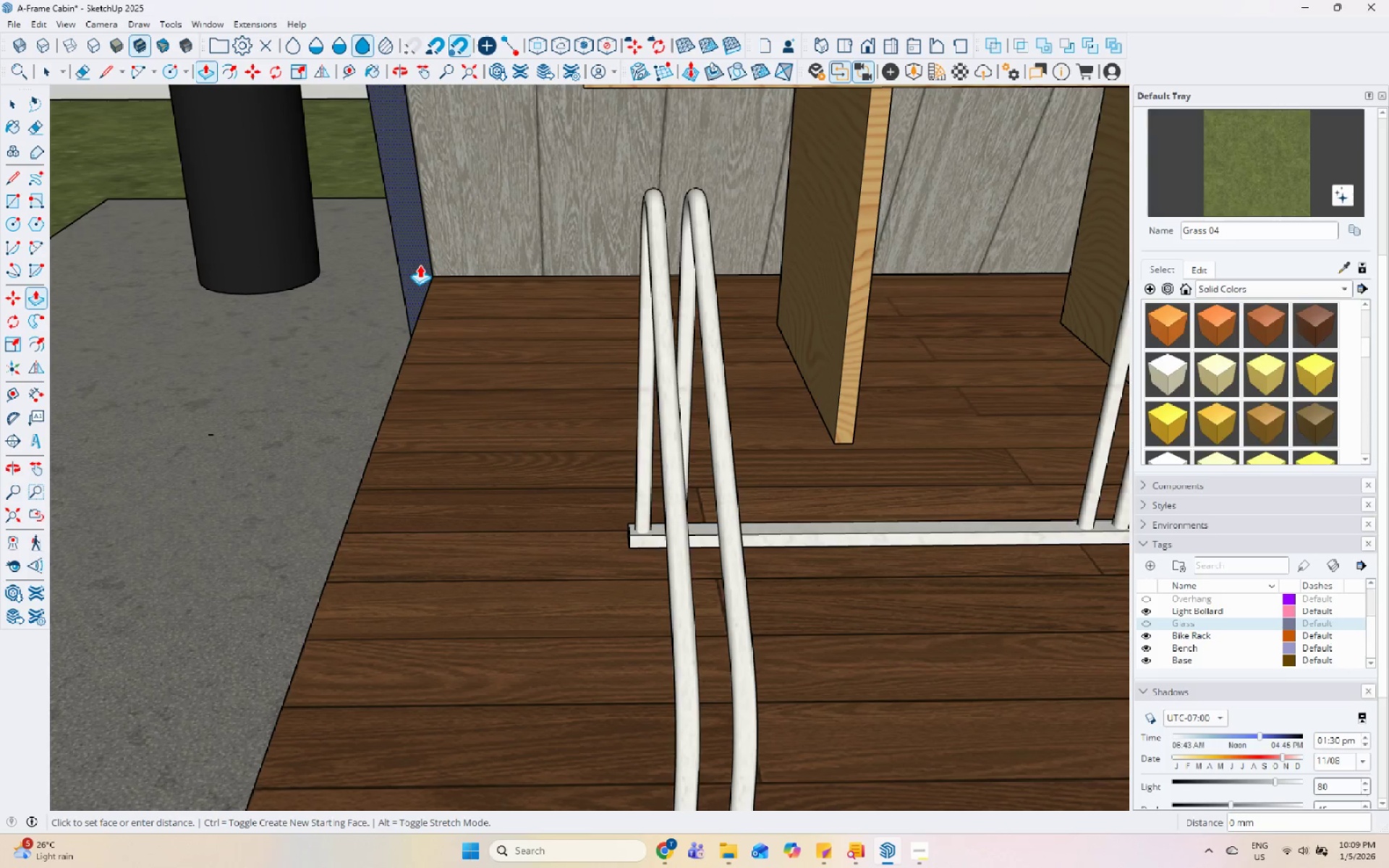 
left_click([420, 265])
 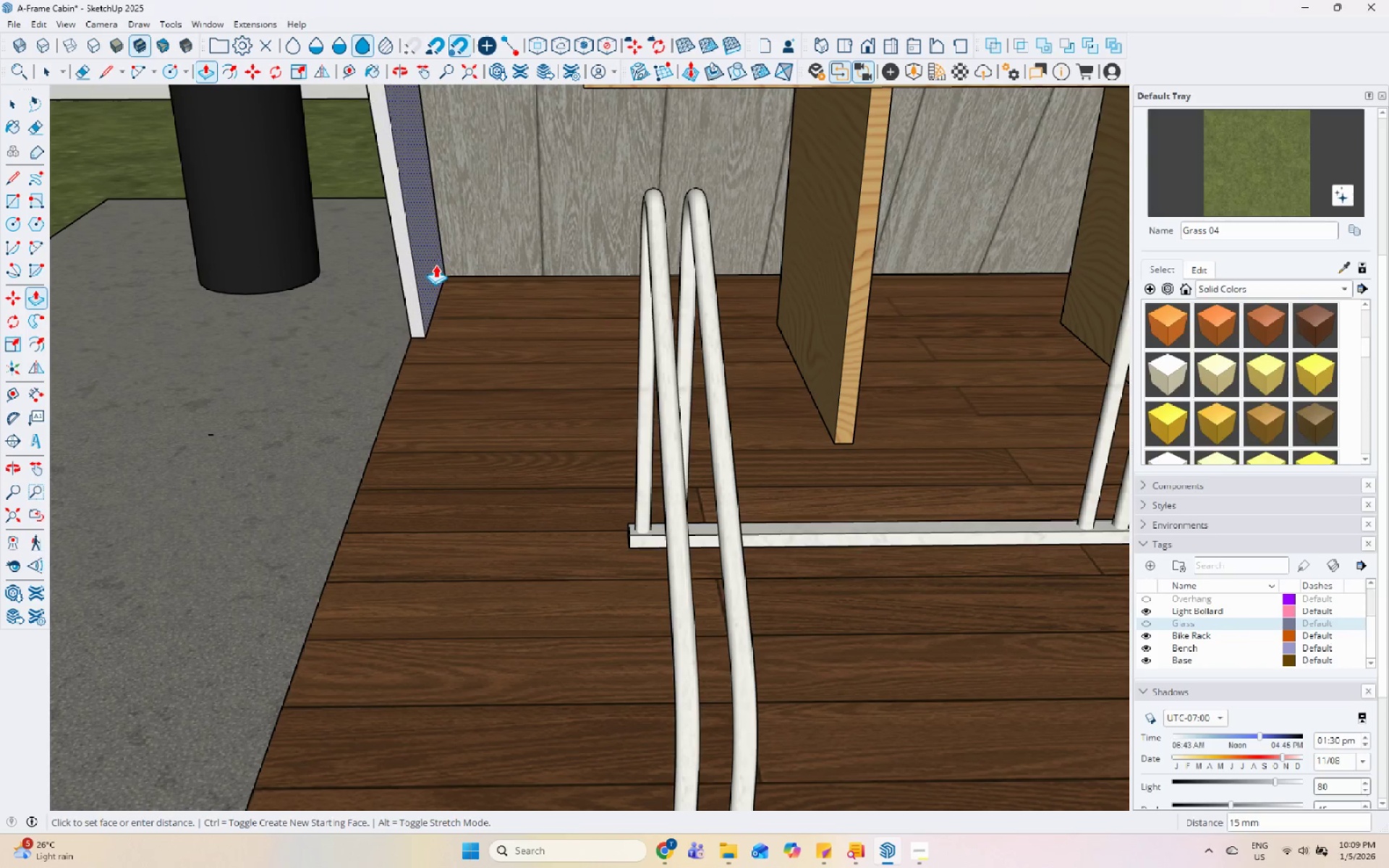 
key(Control+ControlLeft)
 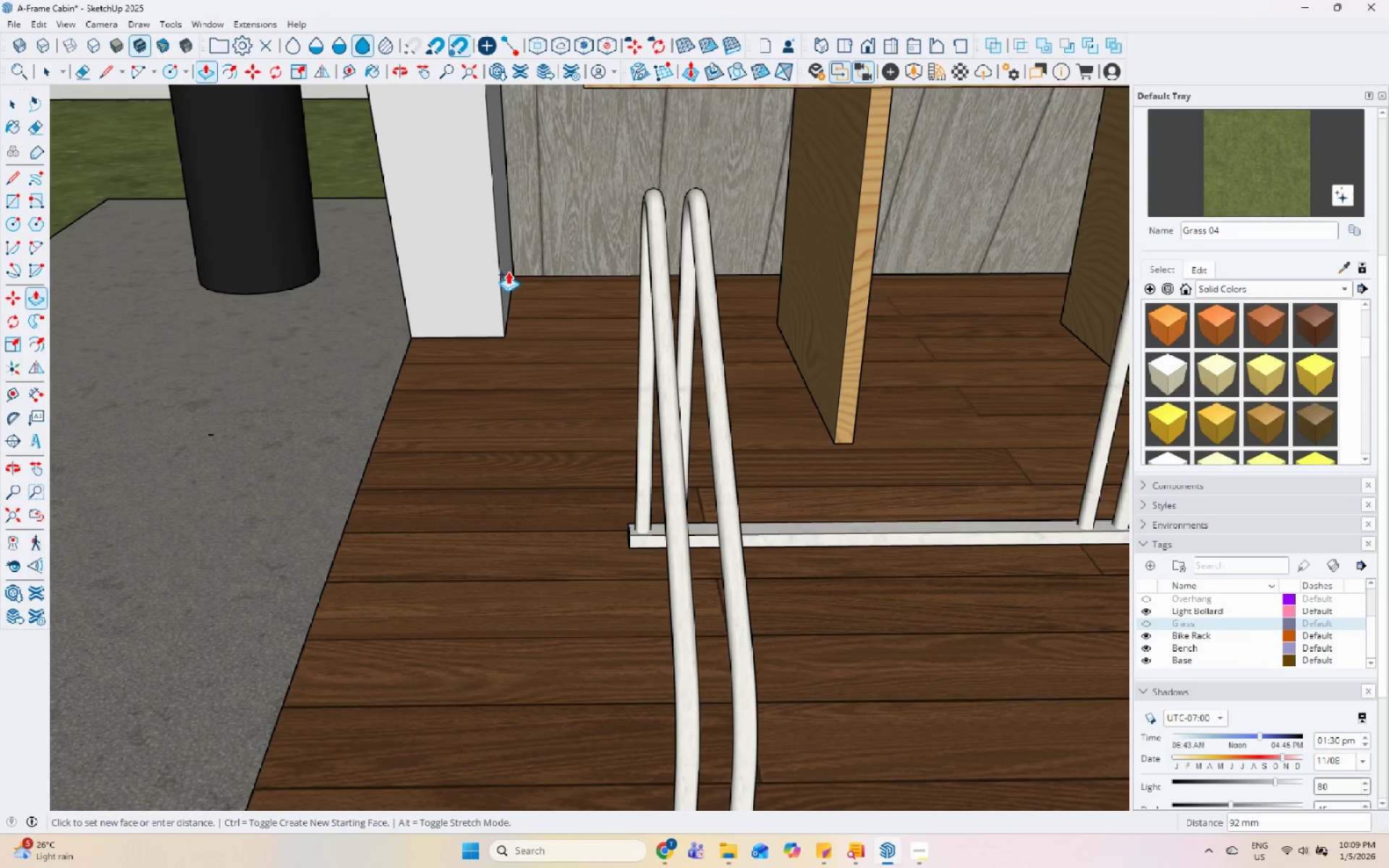 
key(Numpad1)
 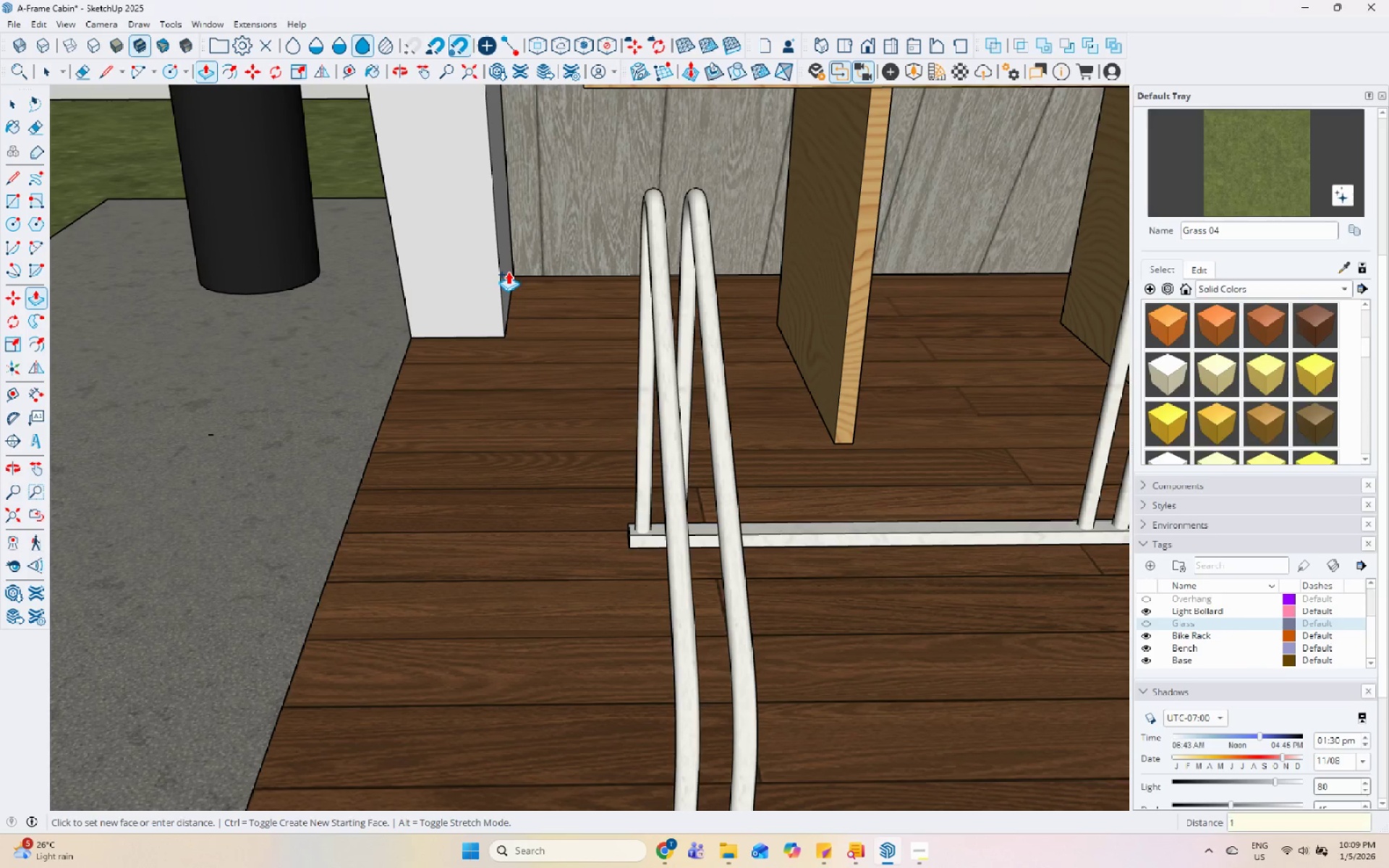 
key(Numpad0)
 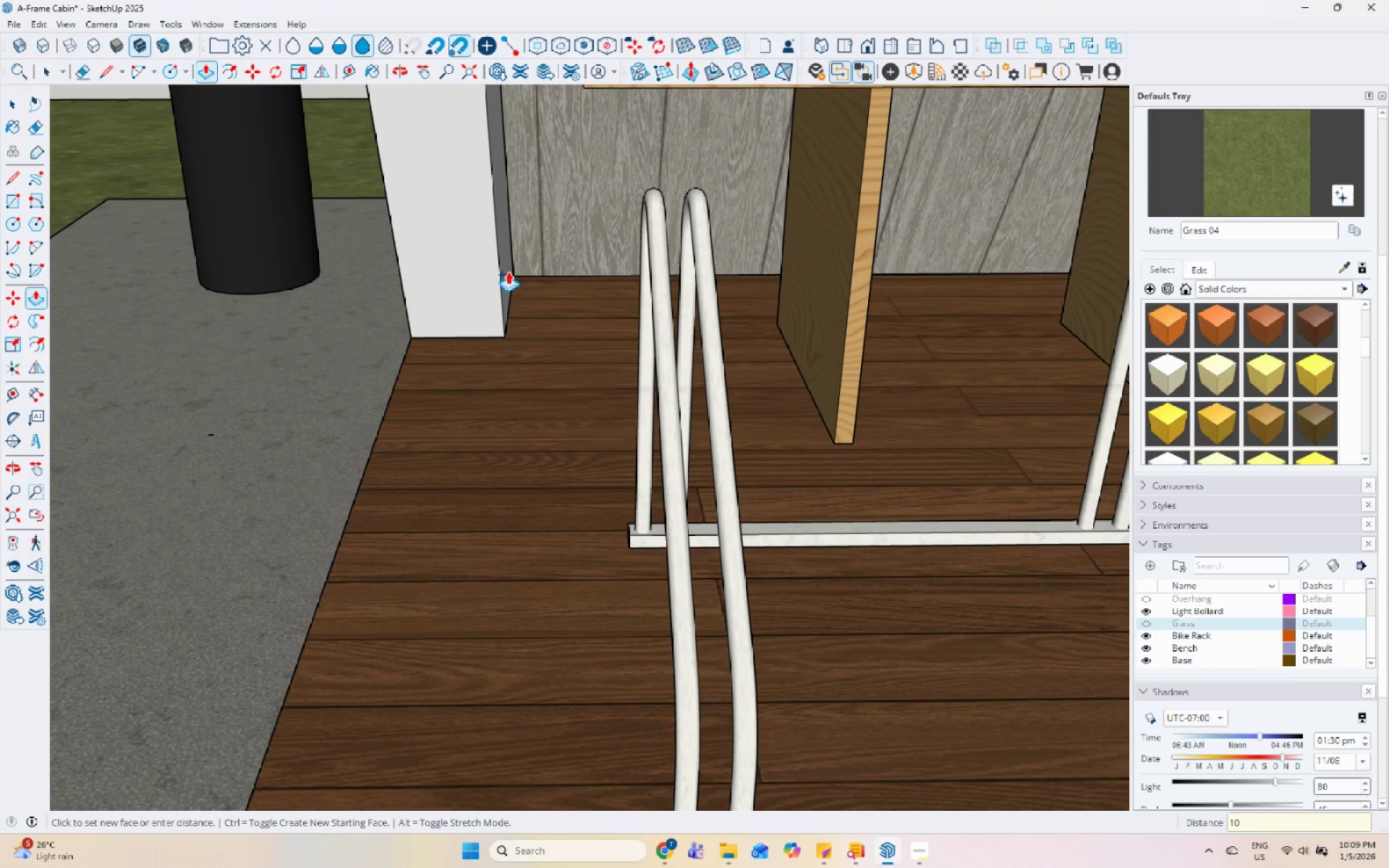 
key(Numpad0)
 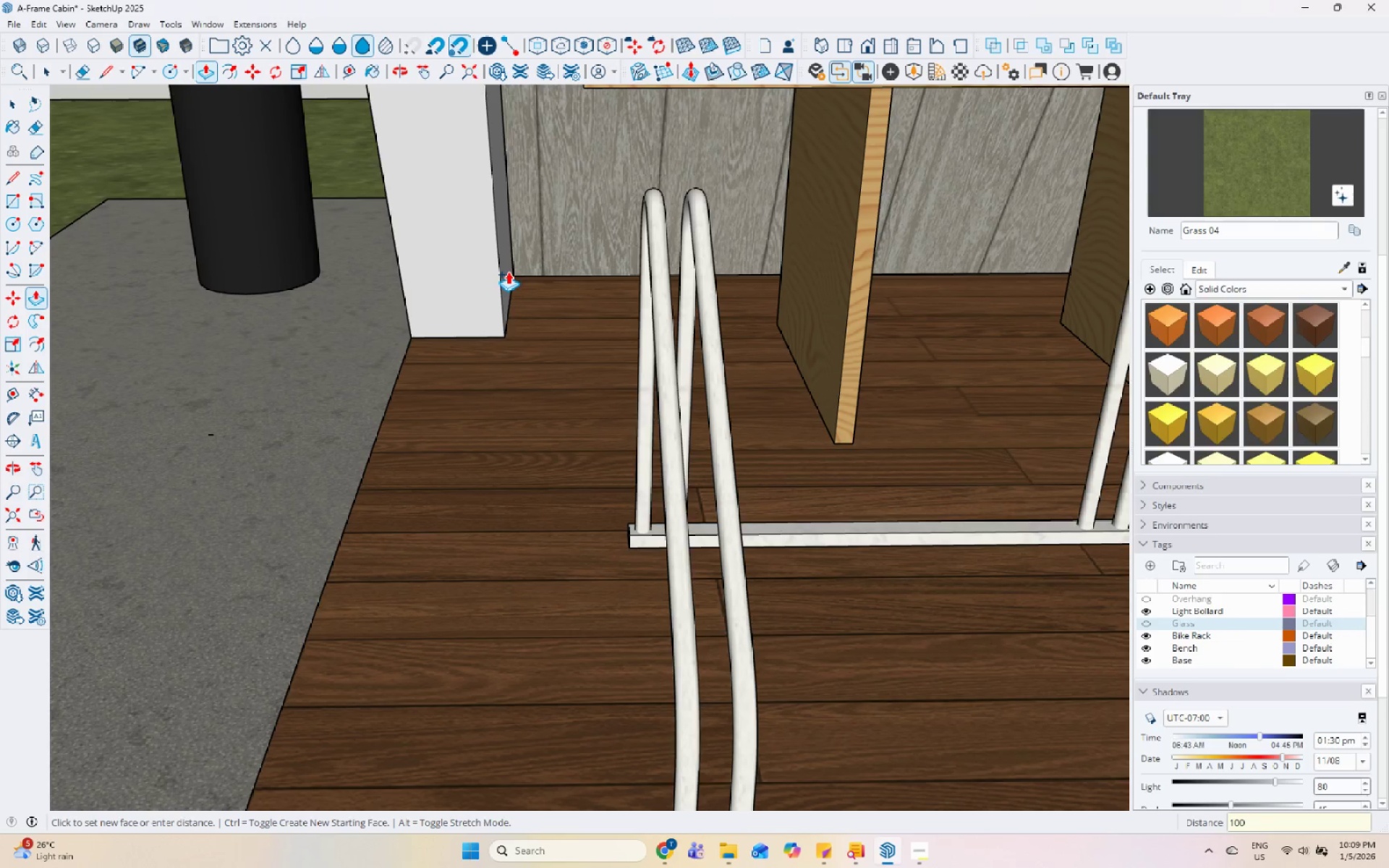 
key(Enter)
 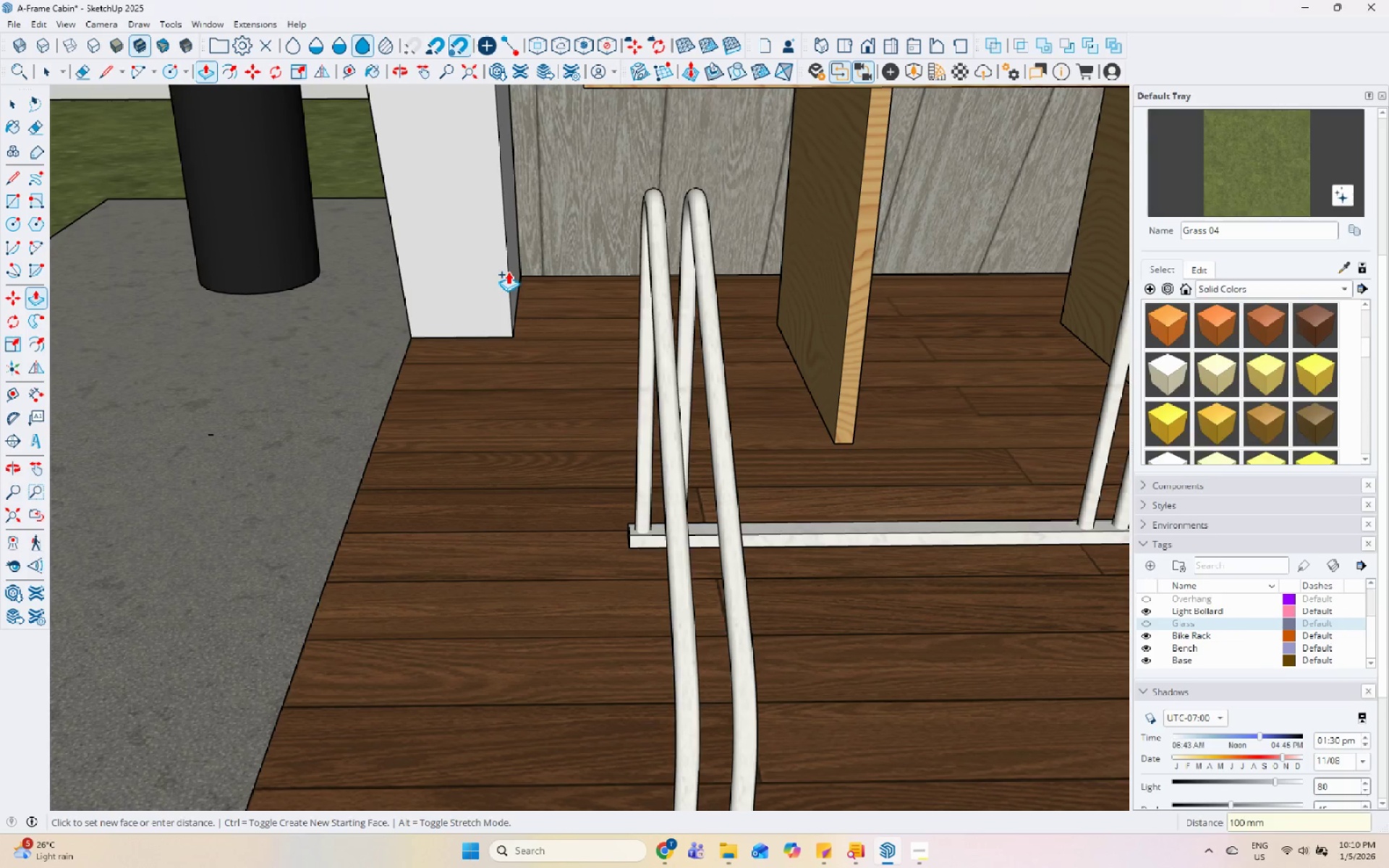 
key(Space)
 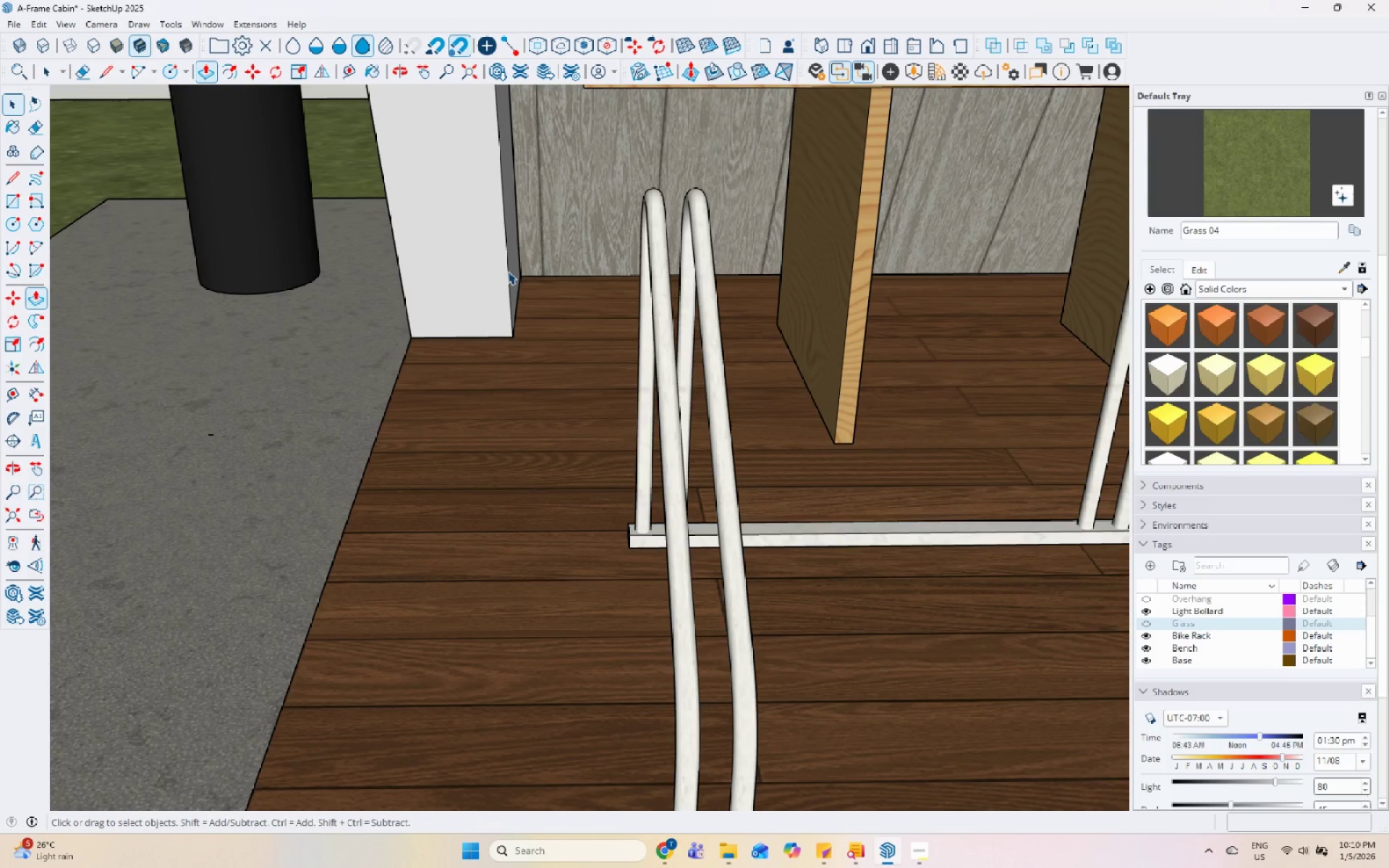 
scroll: coordinate [601, 406], scroll_direction: down, amount: 27.0
 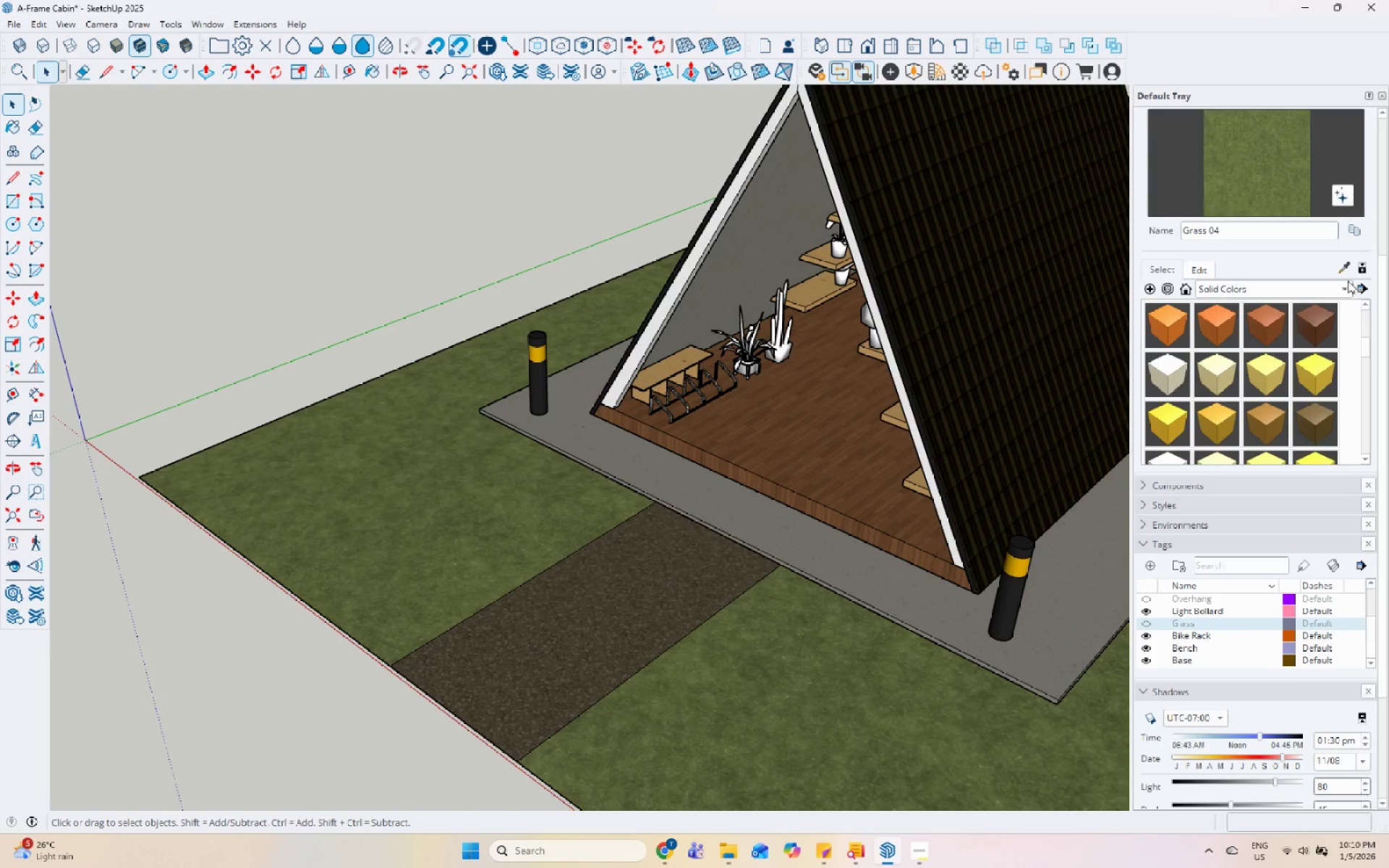 
scroll: coordinate [922, 405], scroll_direction: up, amount: 15.0
 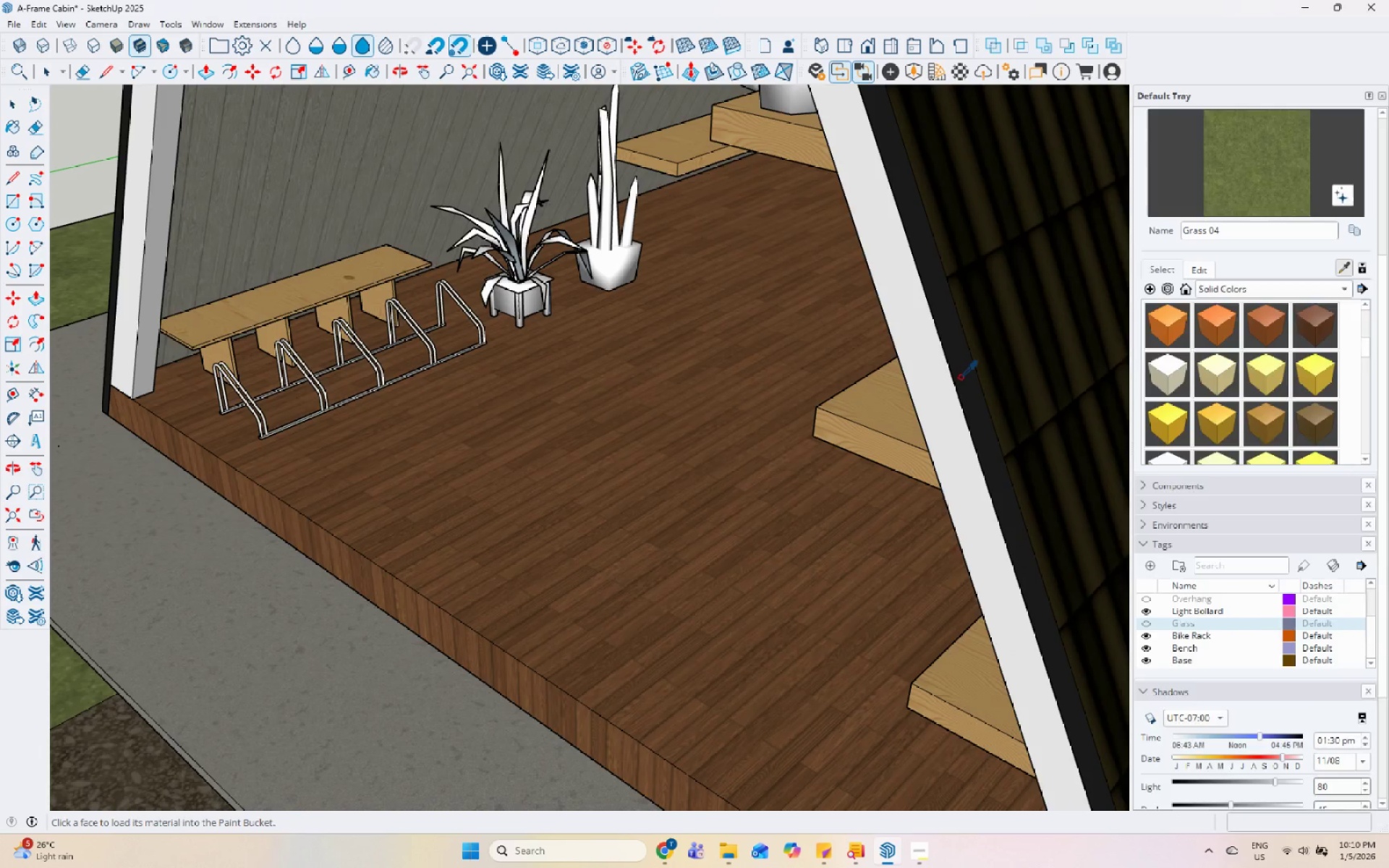 
double_click([938, 383])
 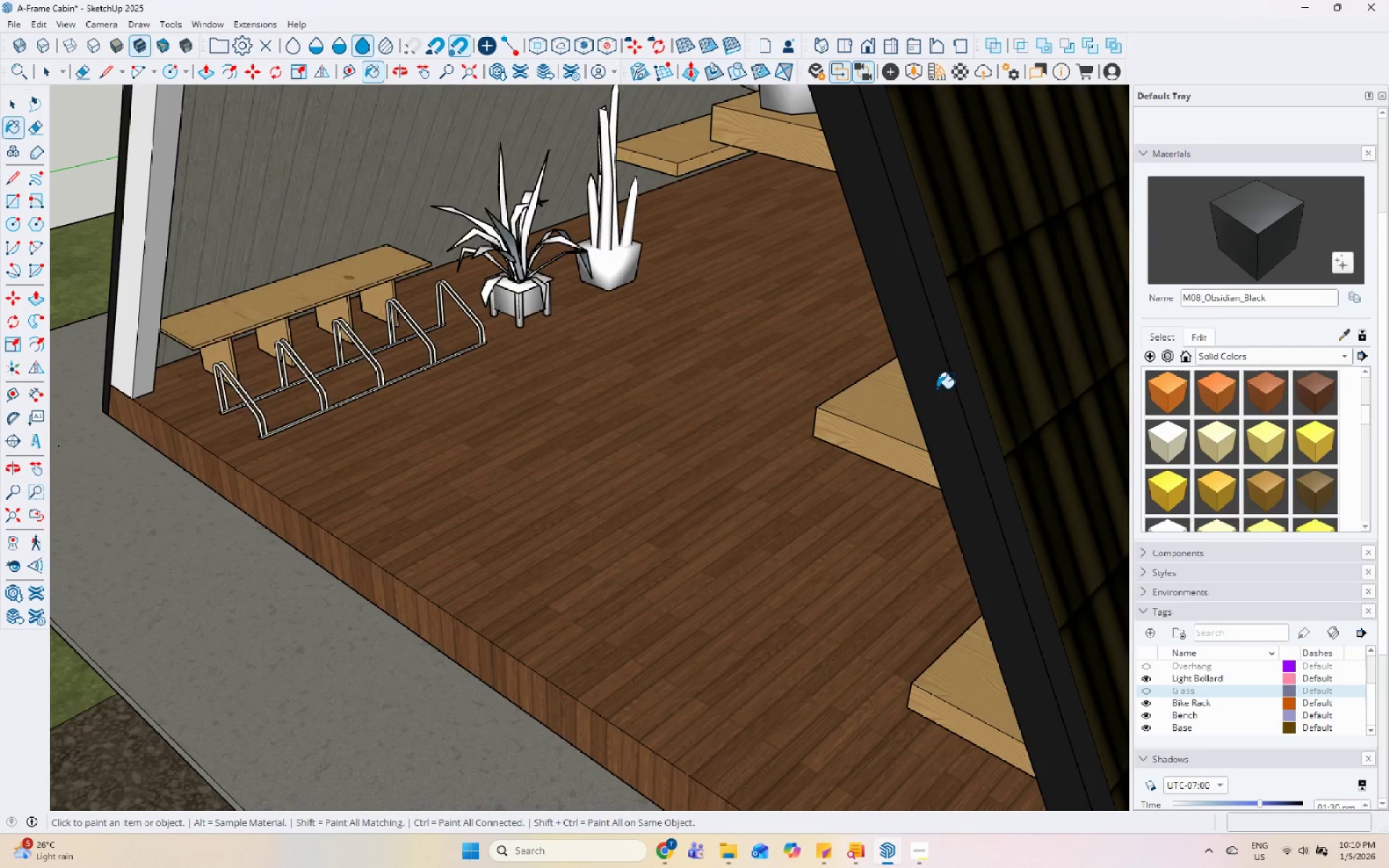 
left_click([822, 260])
 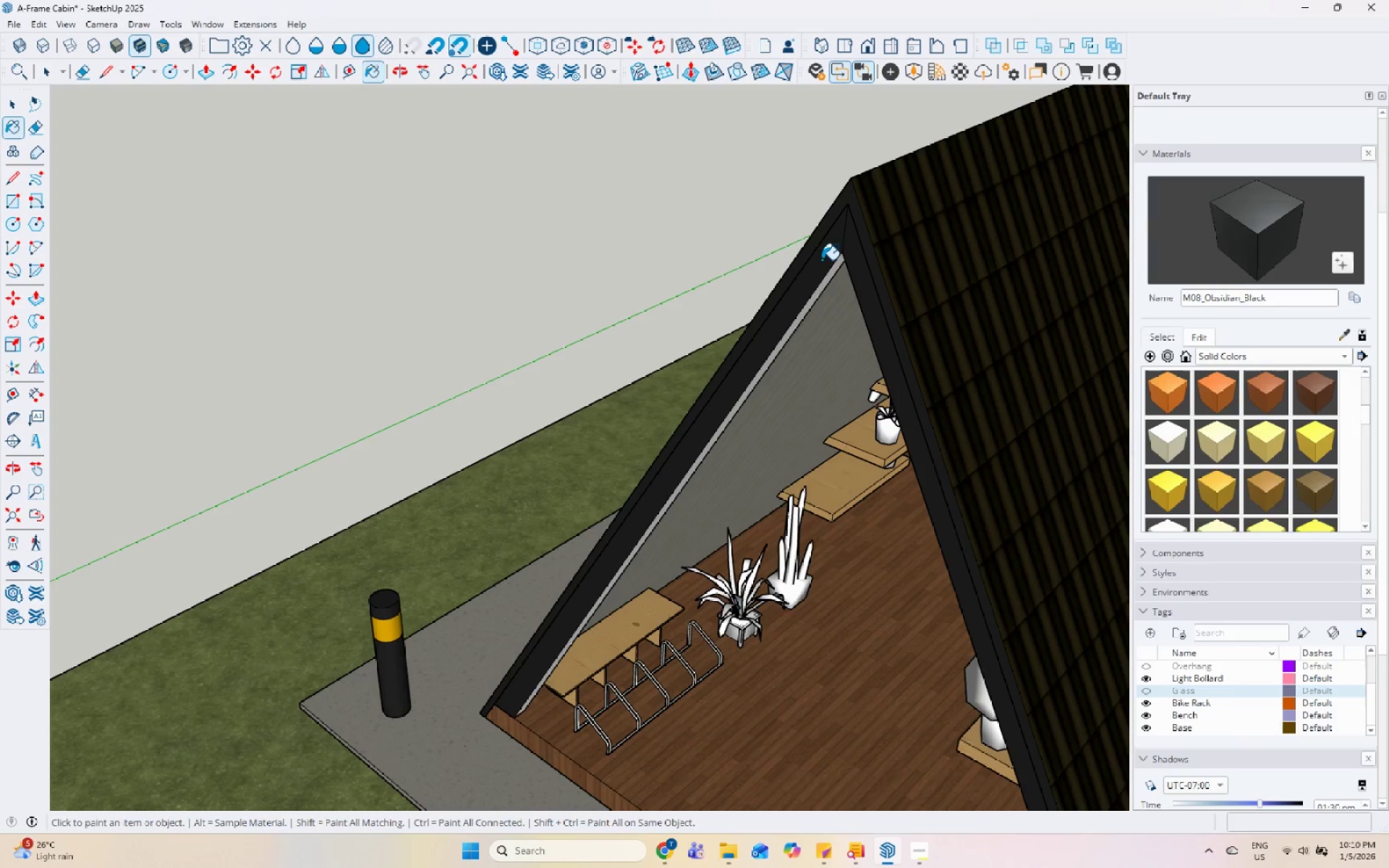 
scroll: coordinate [811, 264], scroll_direction: down, amount: 6.0
 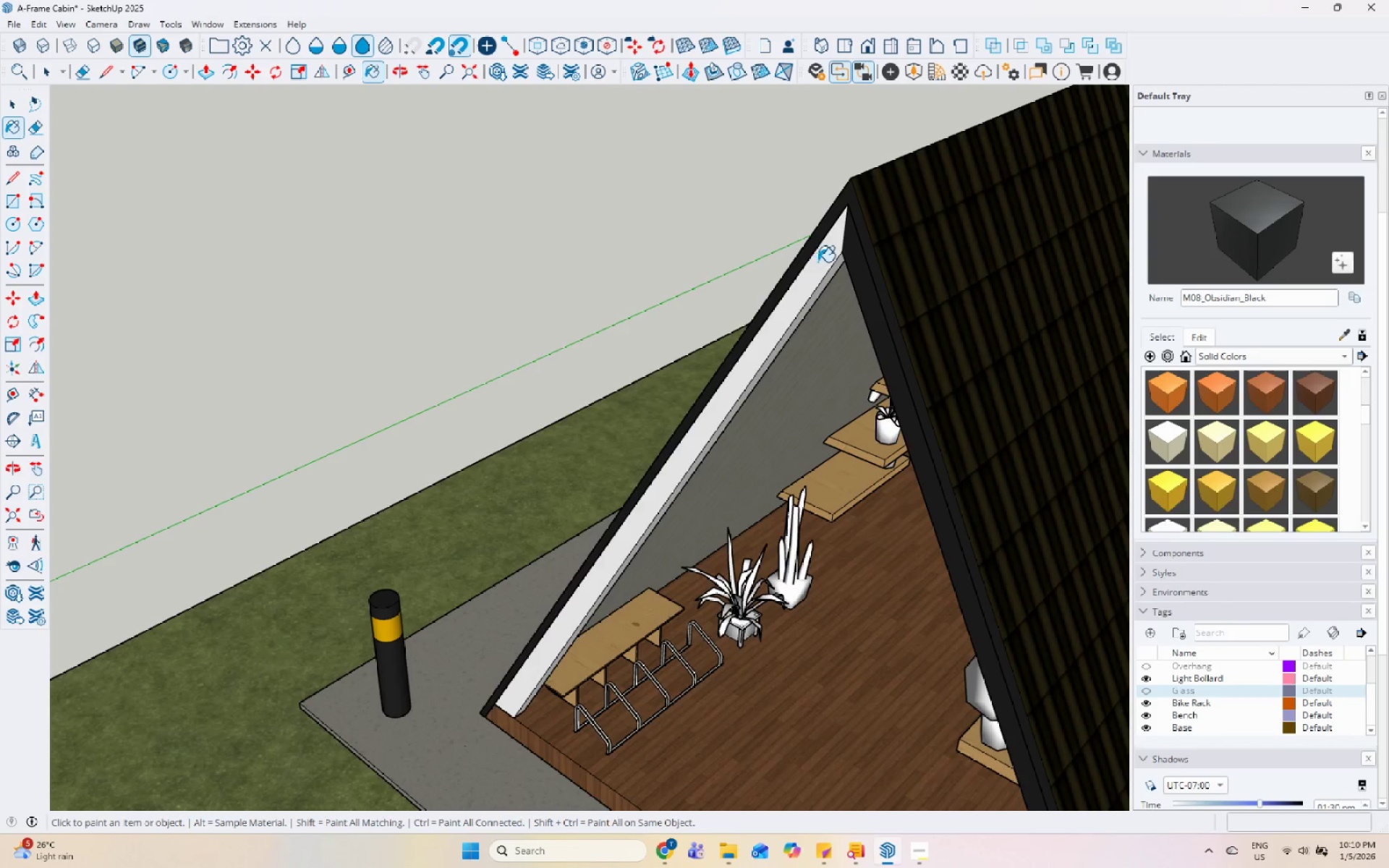 
double_click([822, 260])
 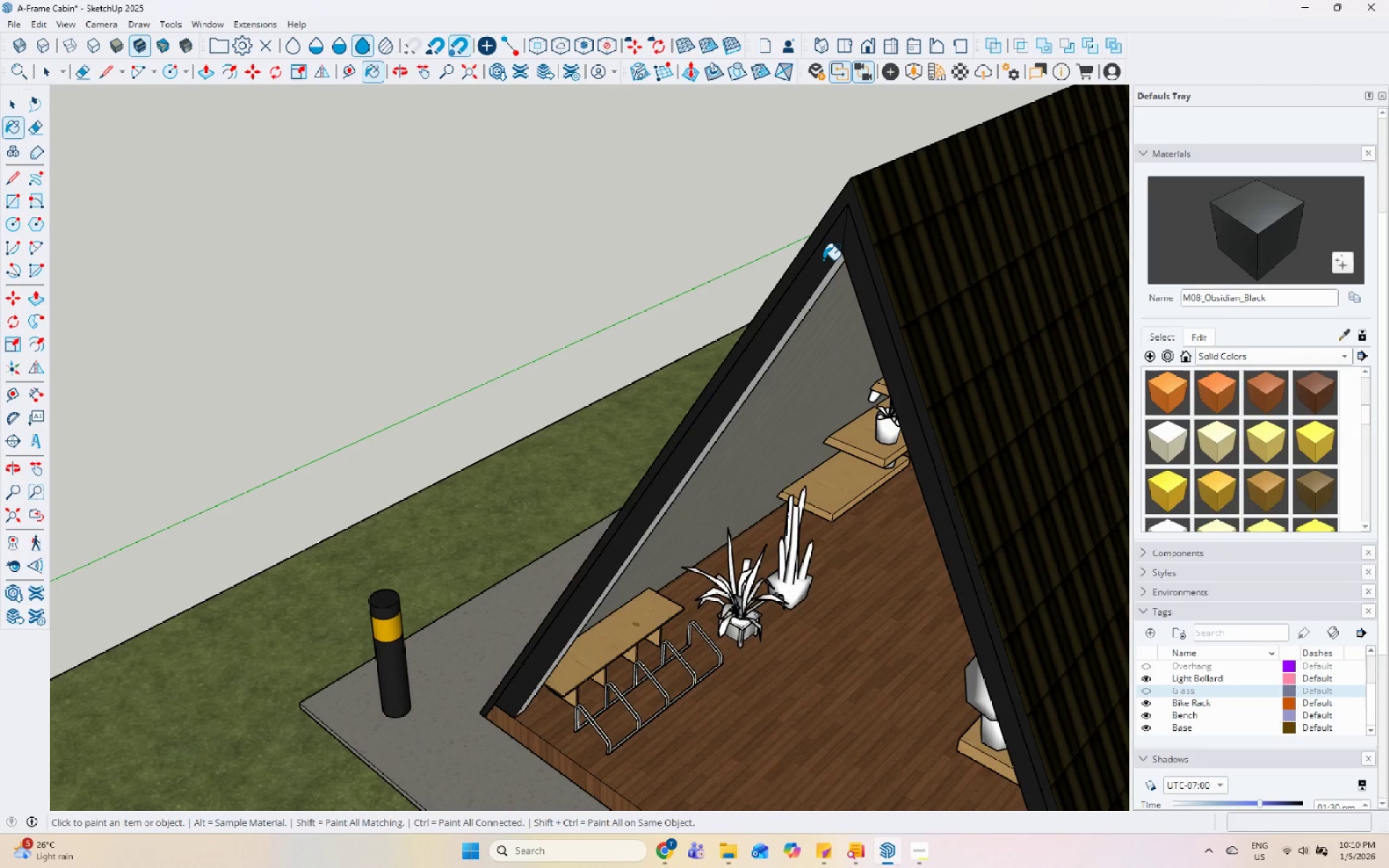 
triple_click([824, 259])
 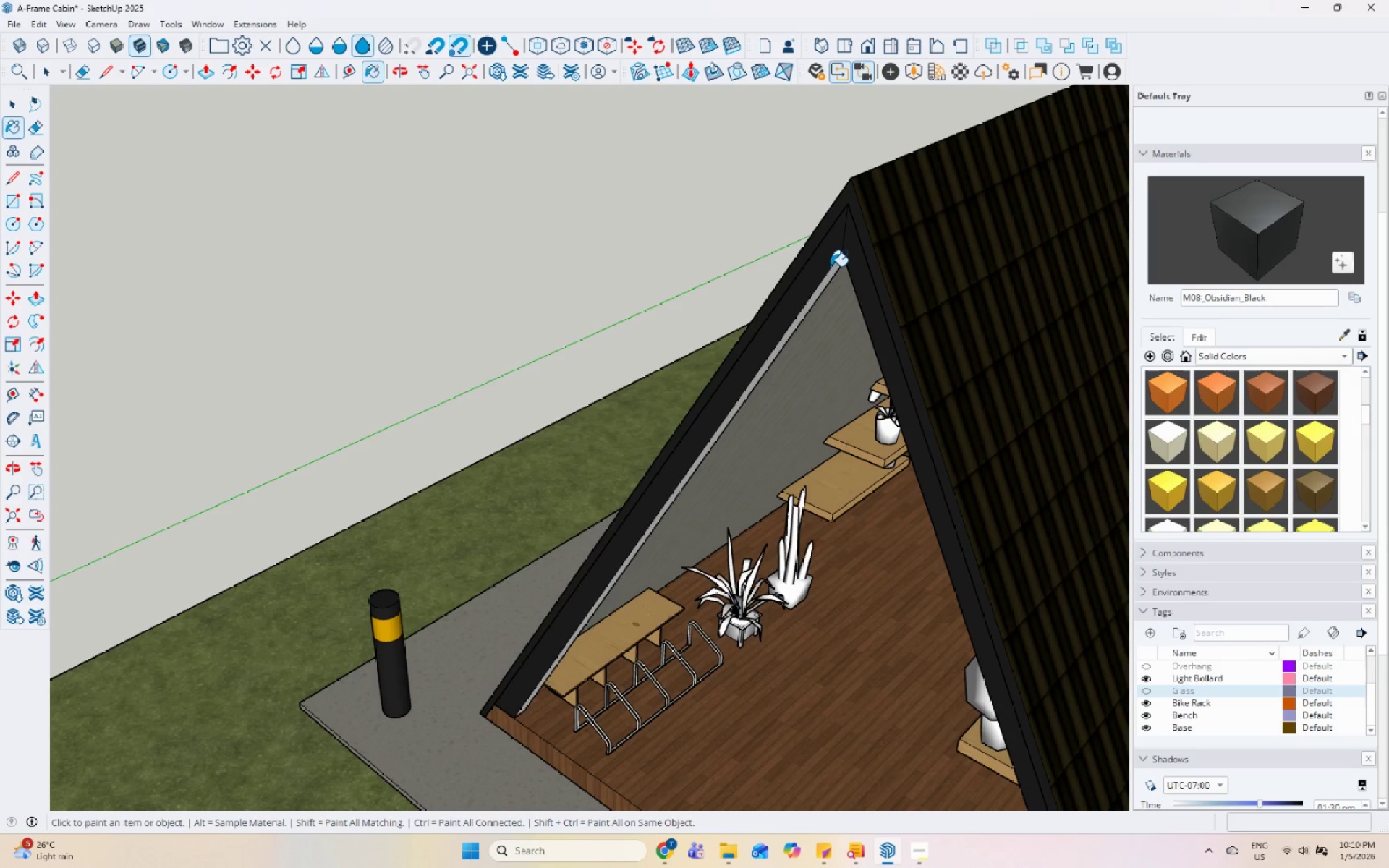 
key(Space)
 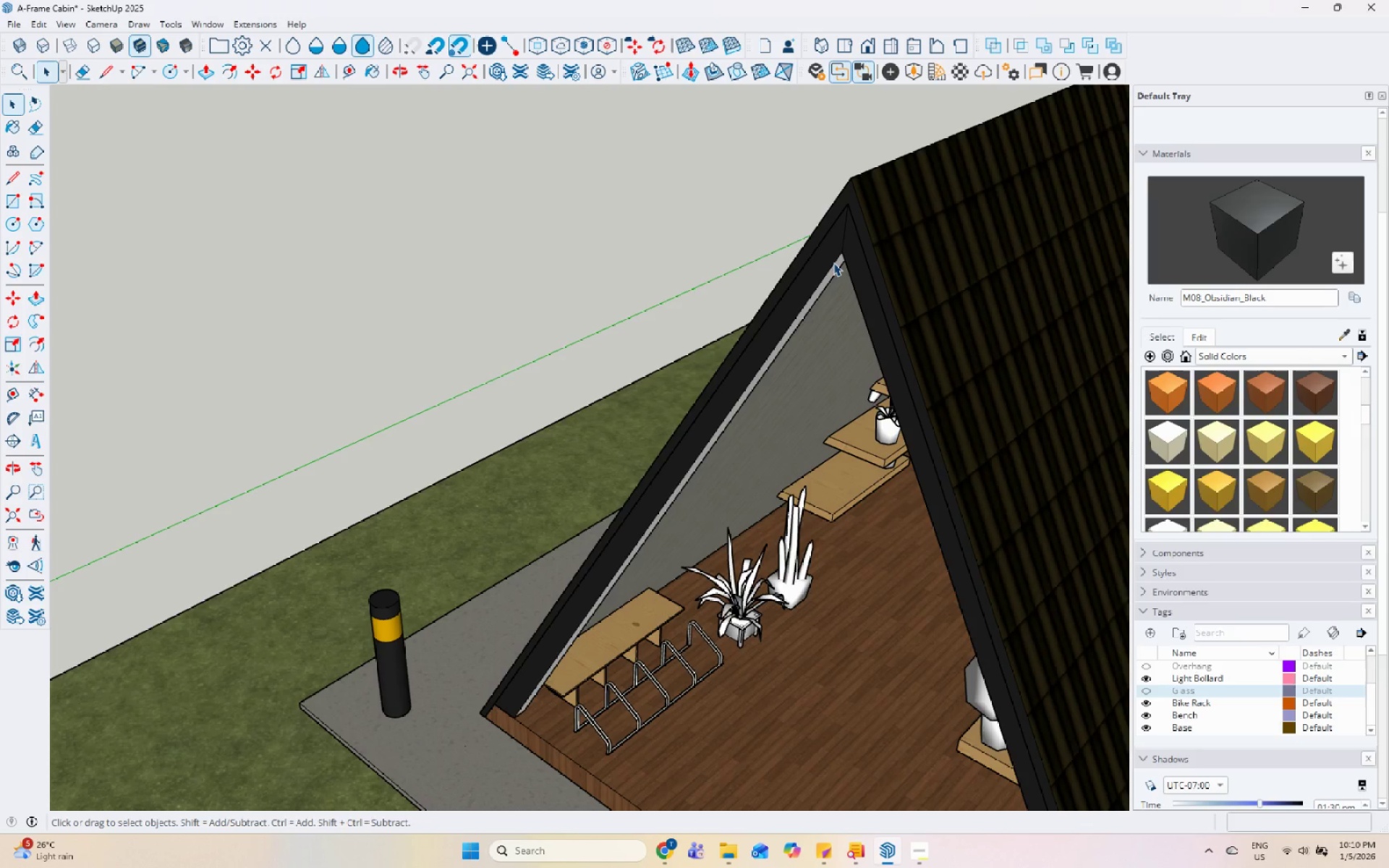 
double_click([833, 263])
 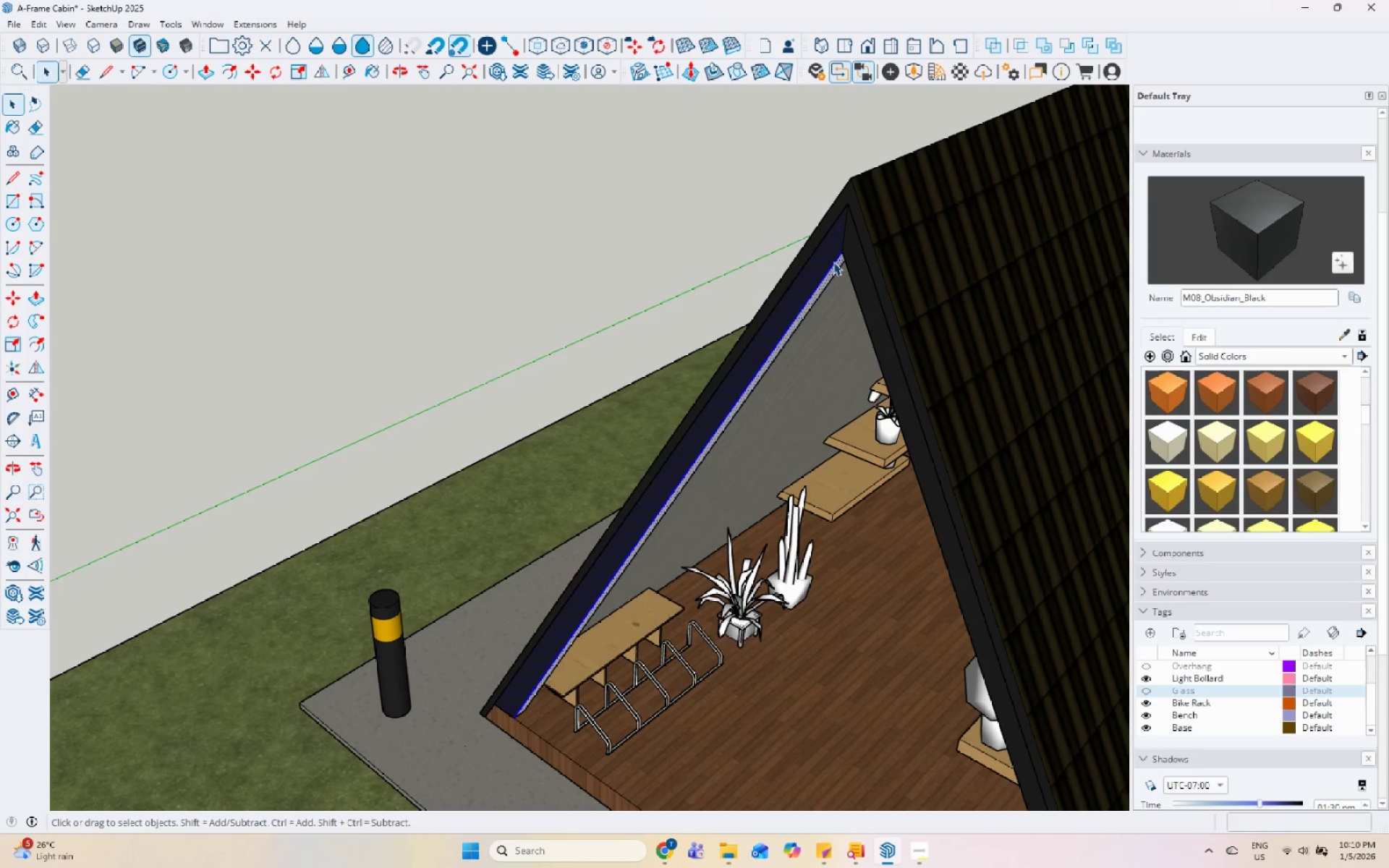 
triple_click([833, 262])
 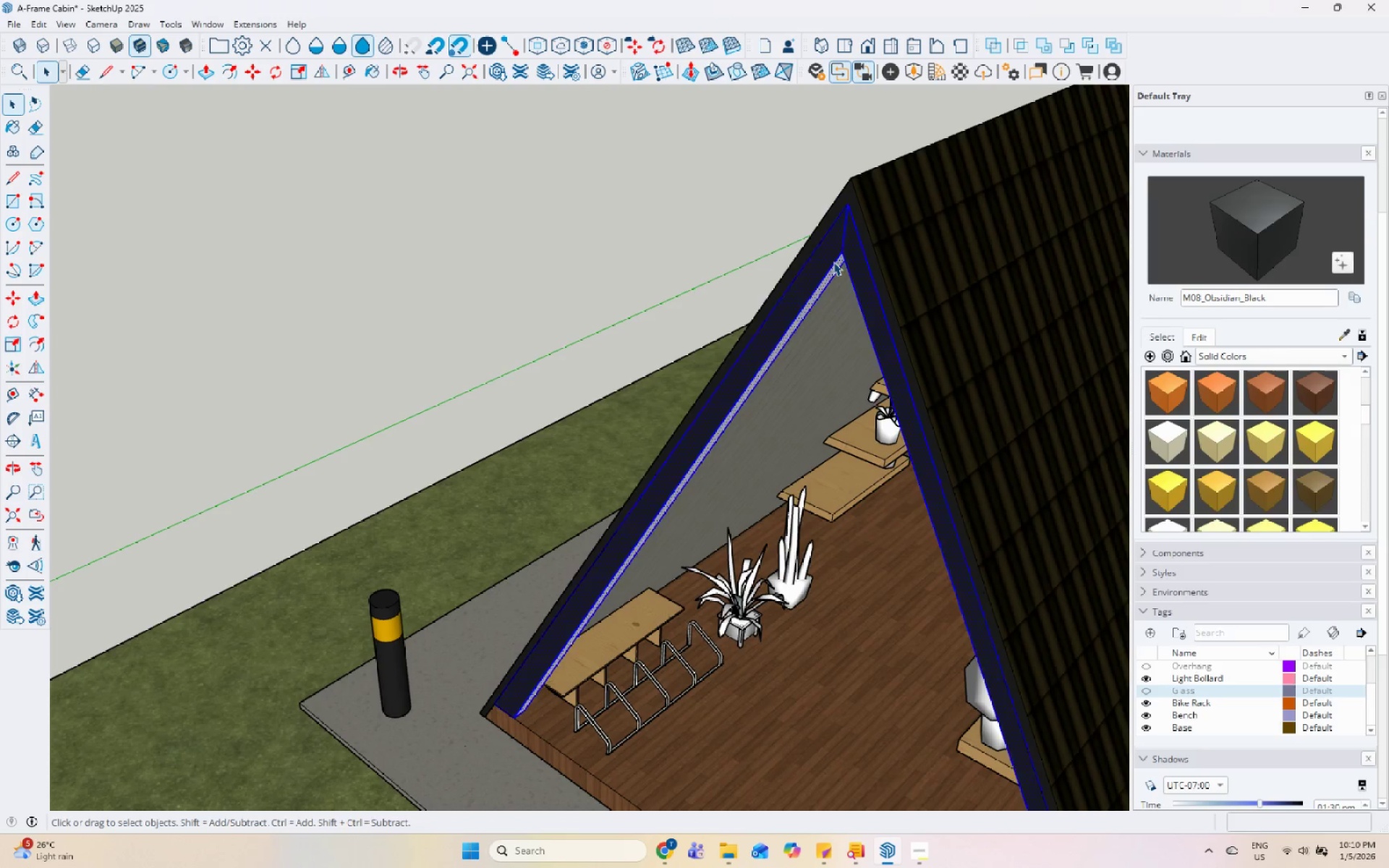 
triple_click([833, 262])
 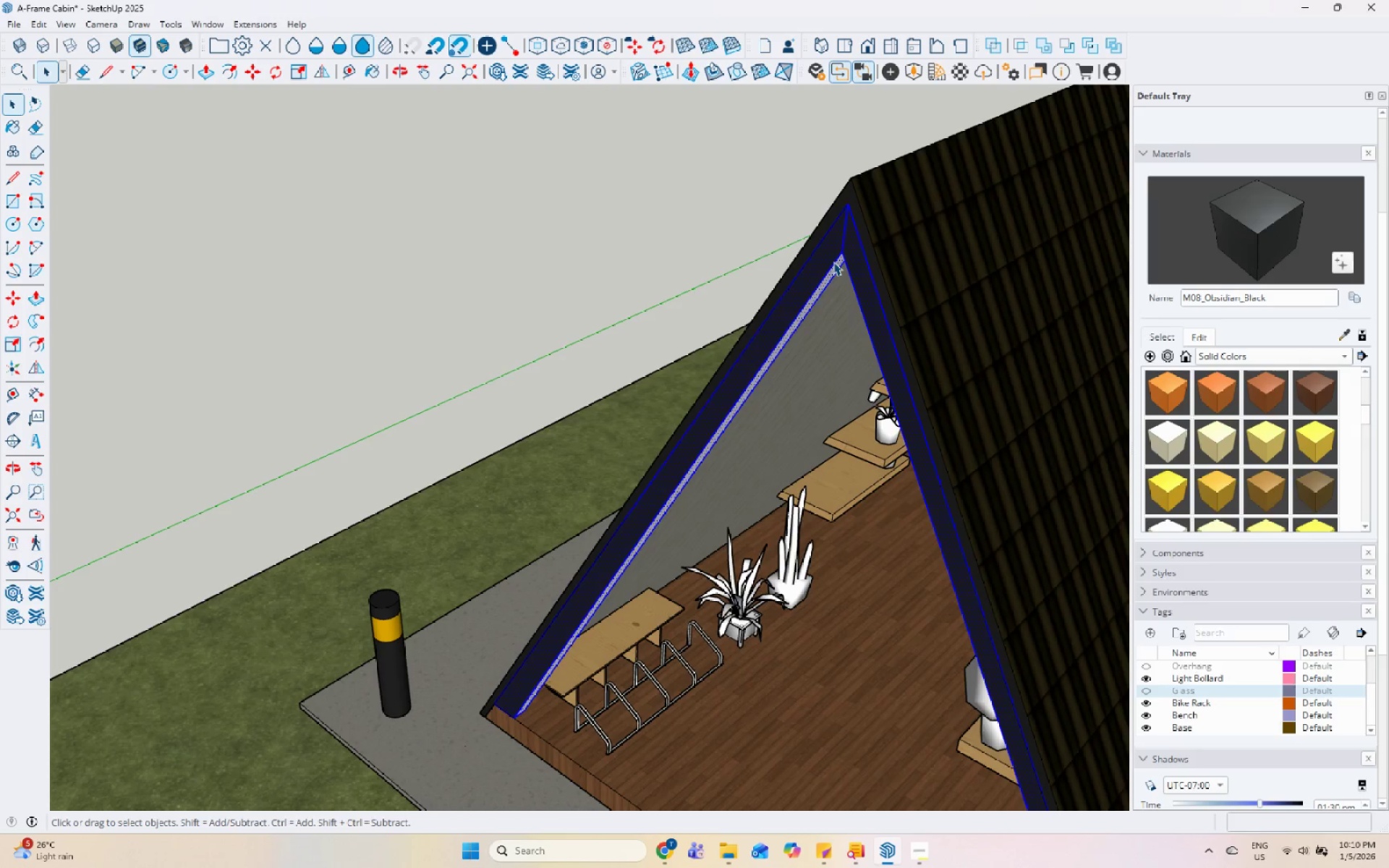 
right_click([833, 262])
 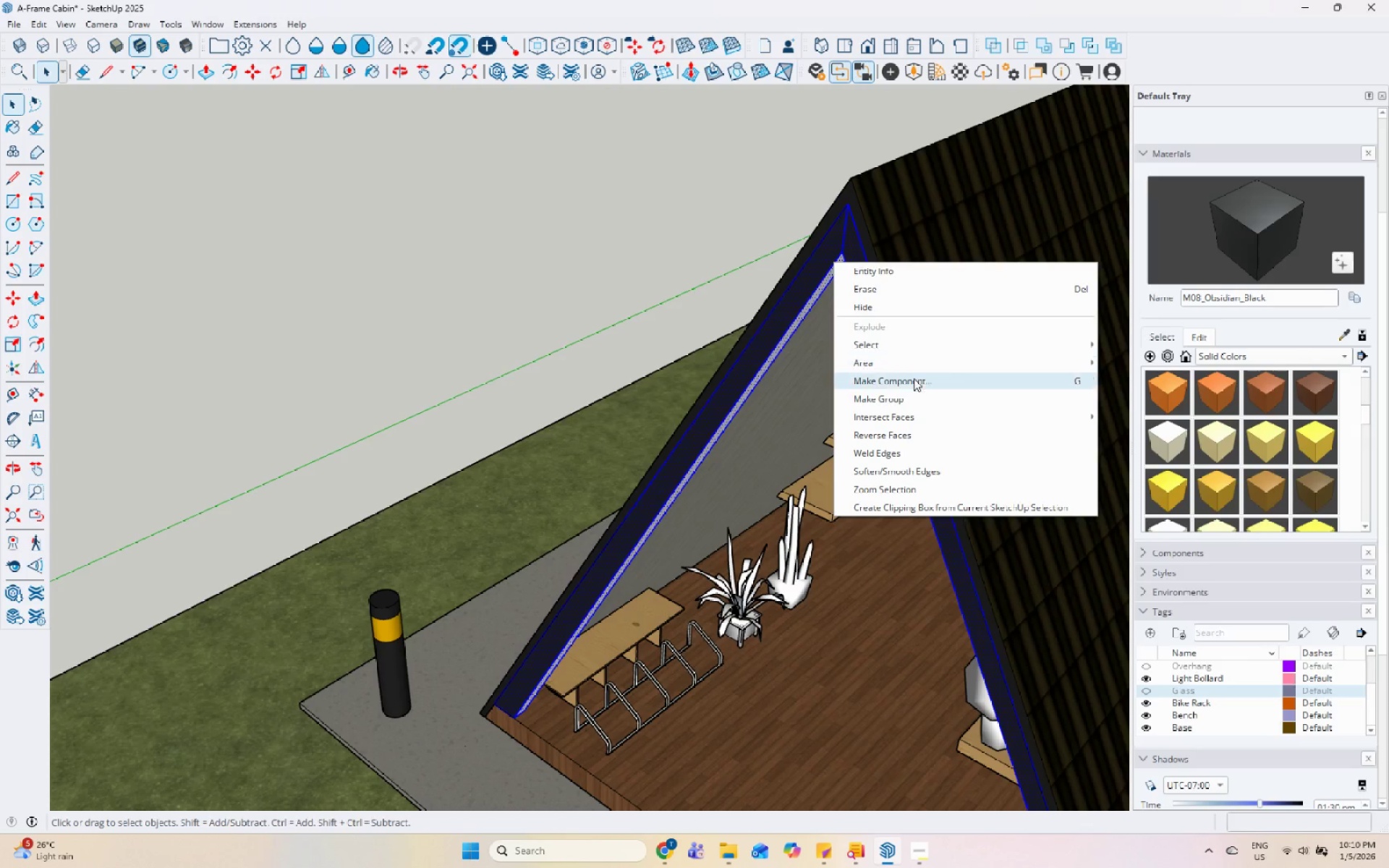 
left_click([912, 401])
 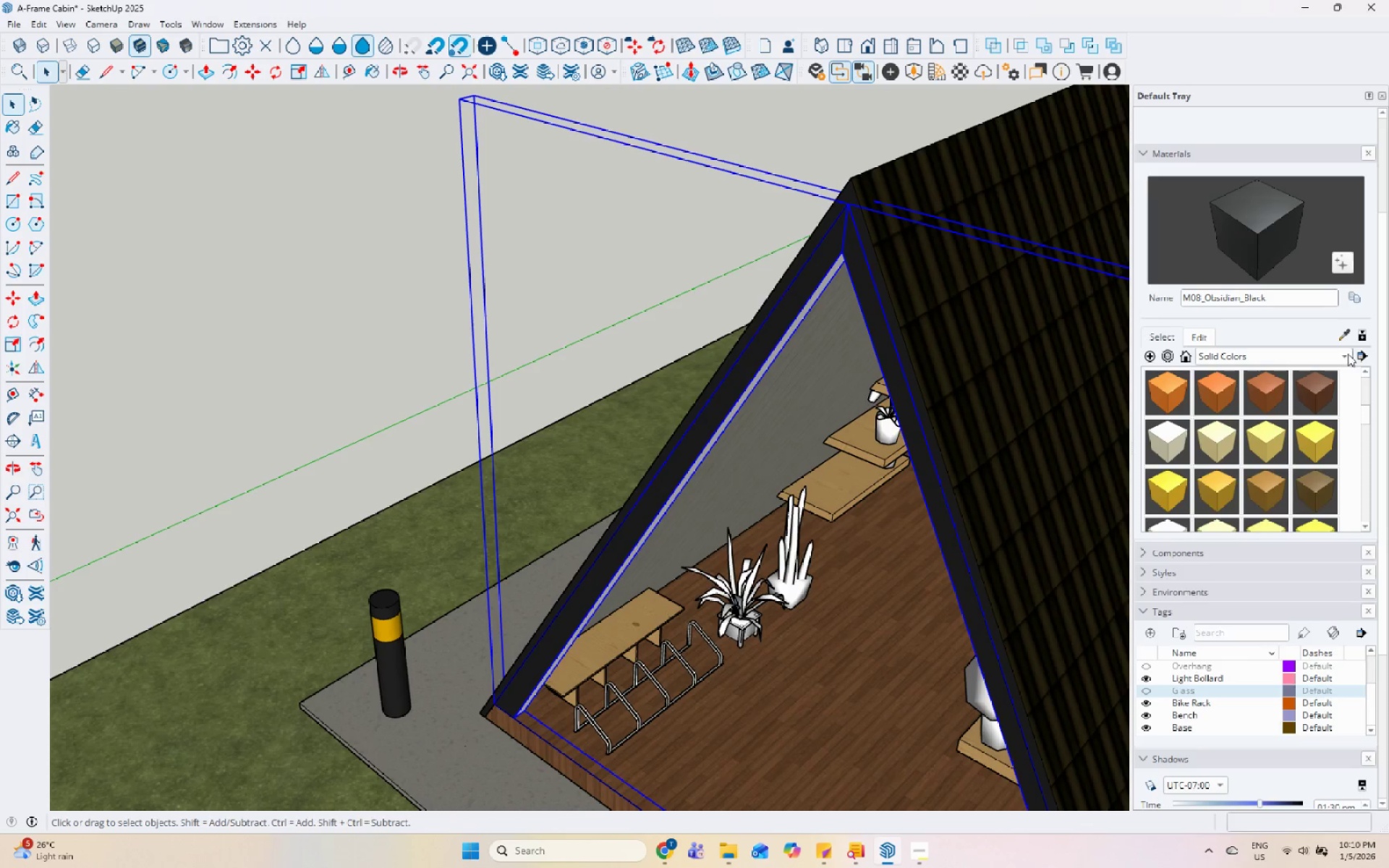 
left_click([1338, 333])
 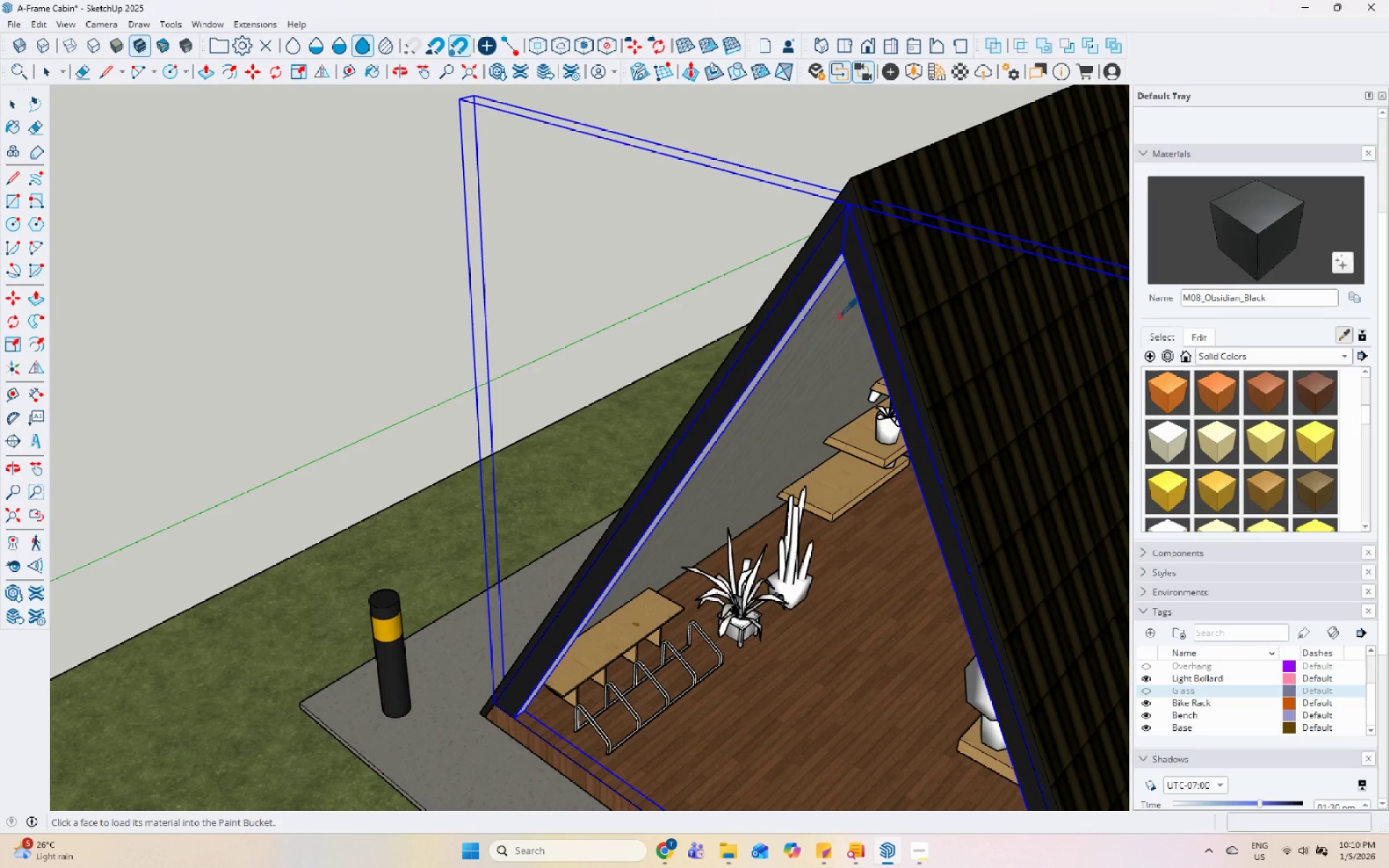 
left_click([862, 298])
 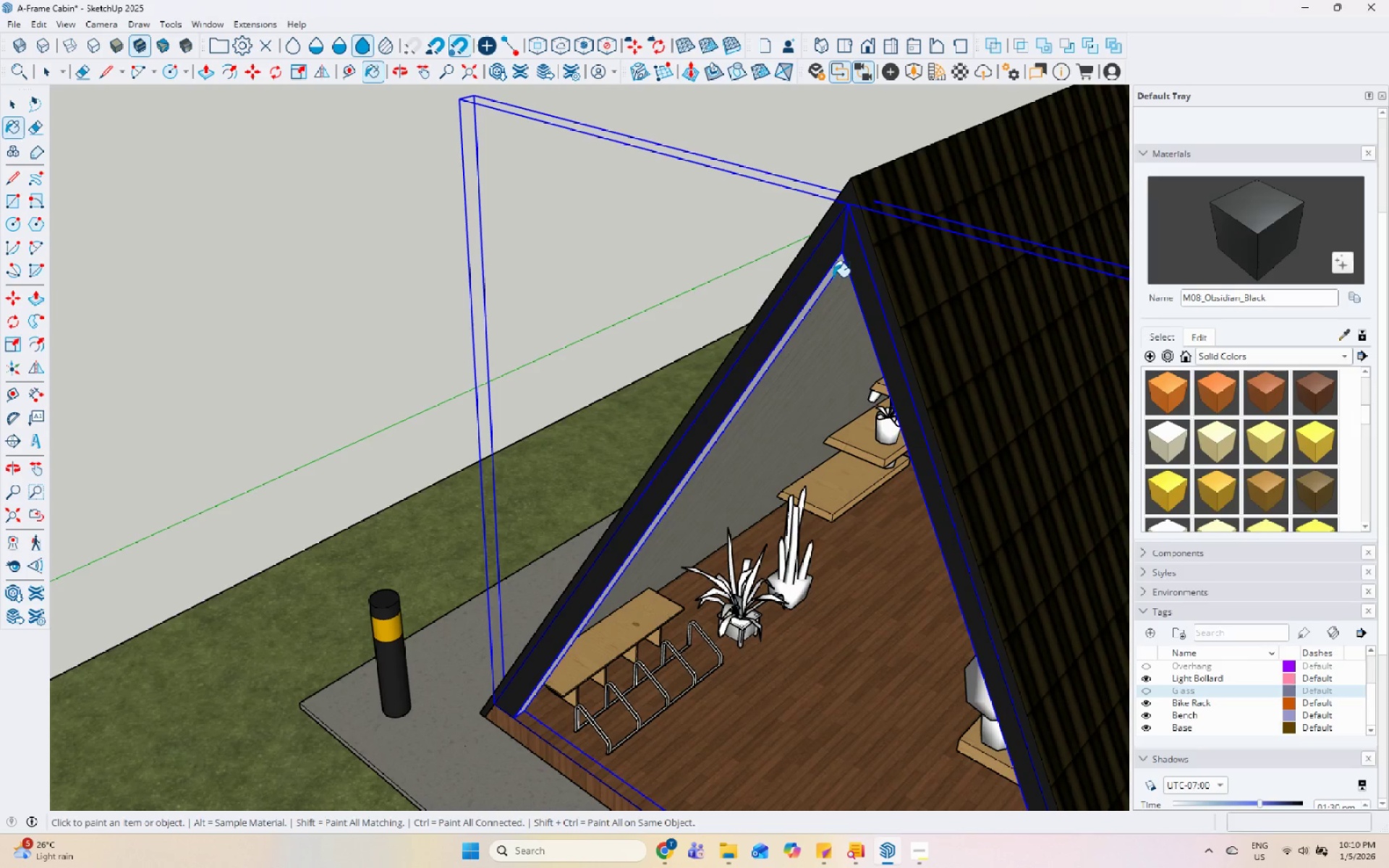 
left_click([833, 273])
 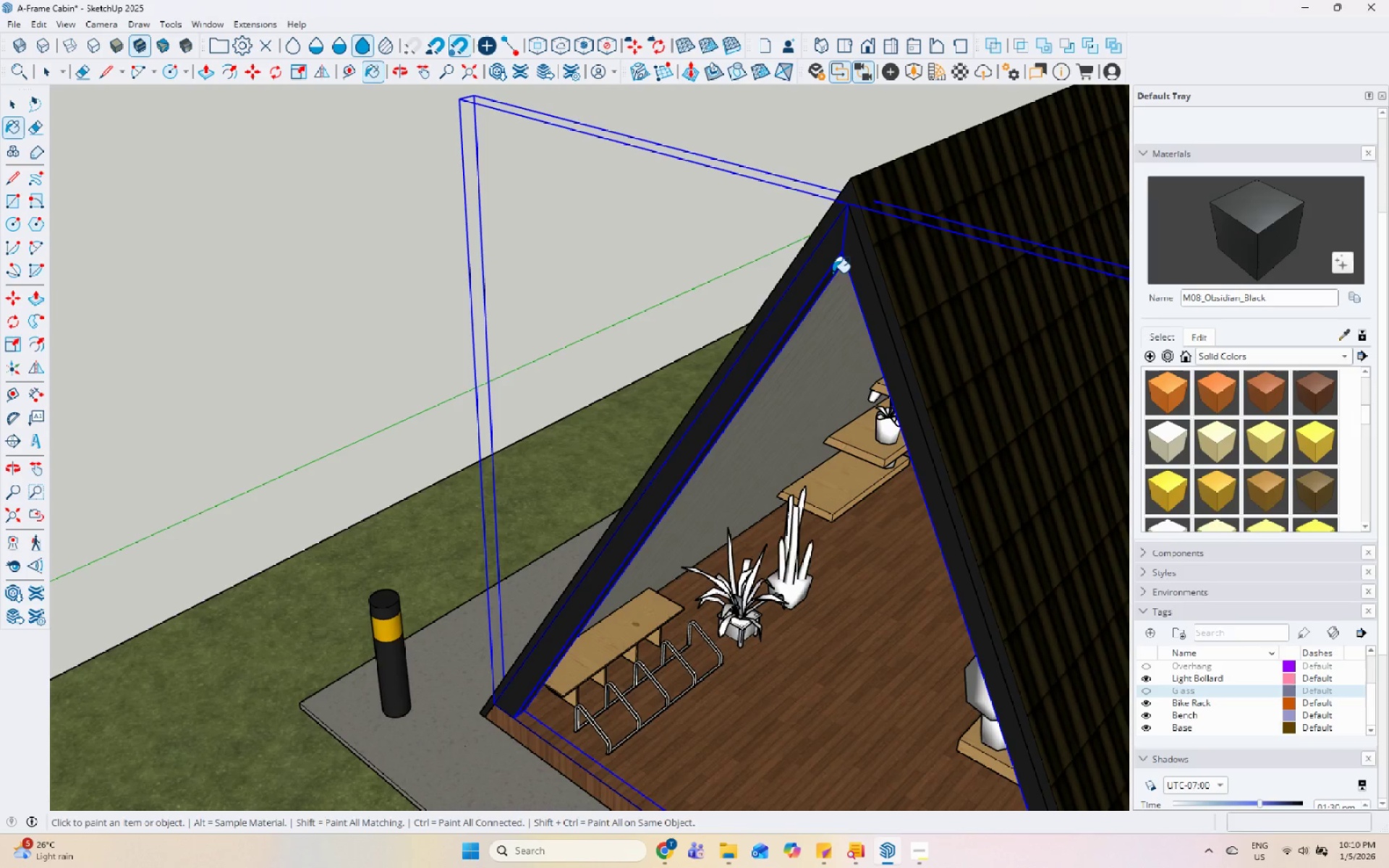 
key(Space)
 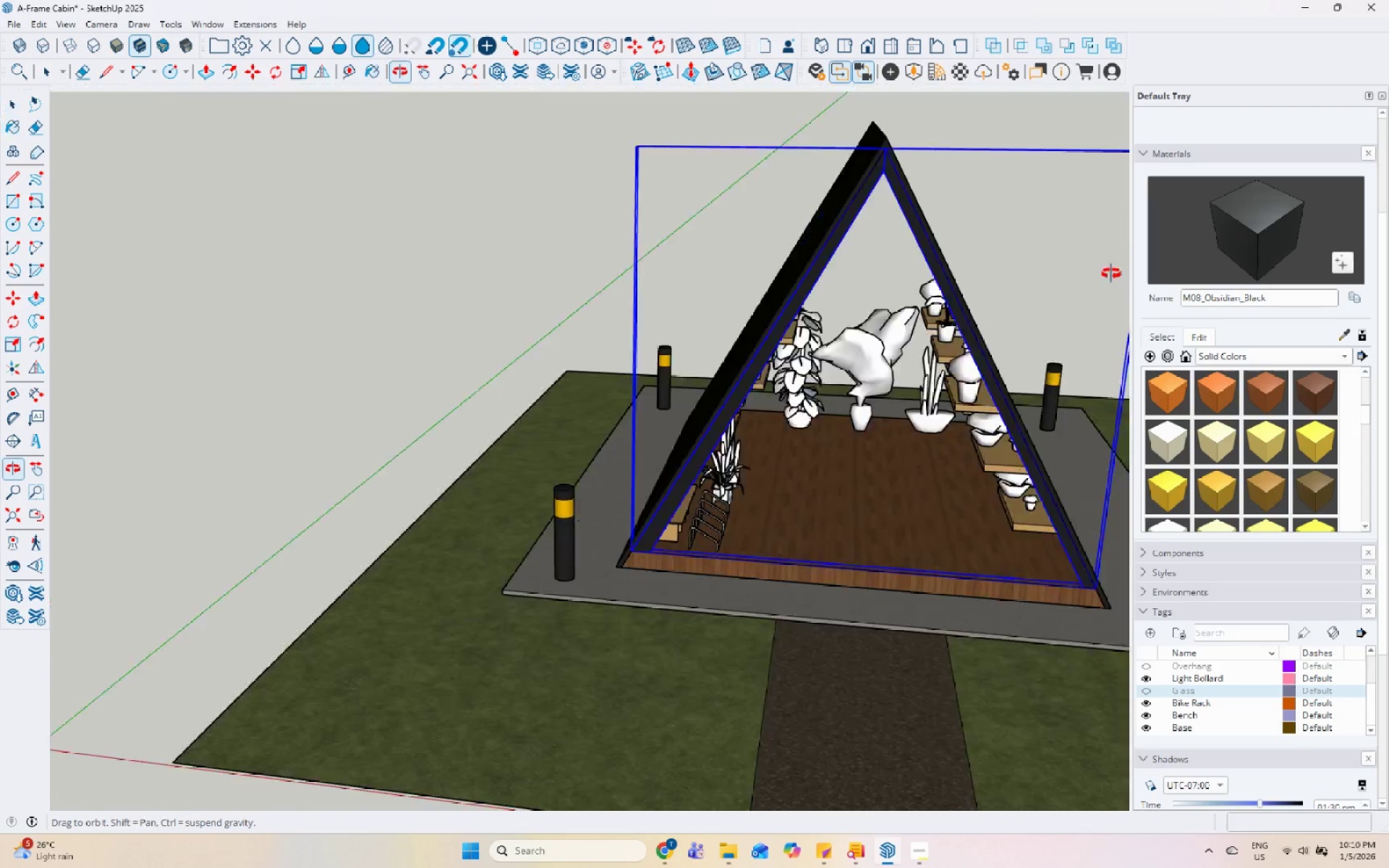 
scroll: coordinate [815, 284], scroll_direction: down, amount: 7.0
 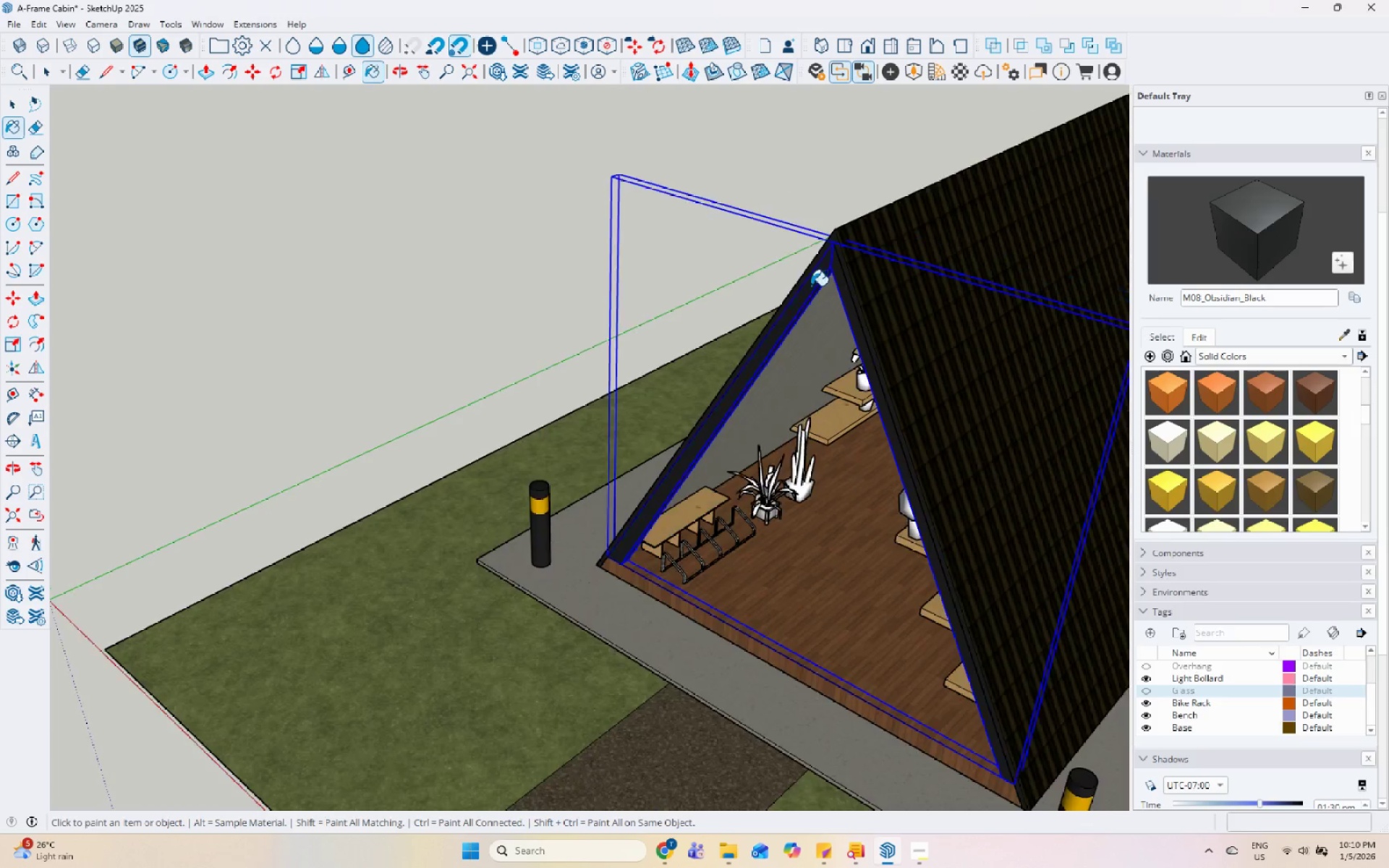 
key(Space)
 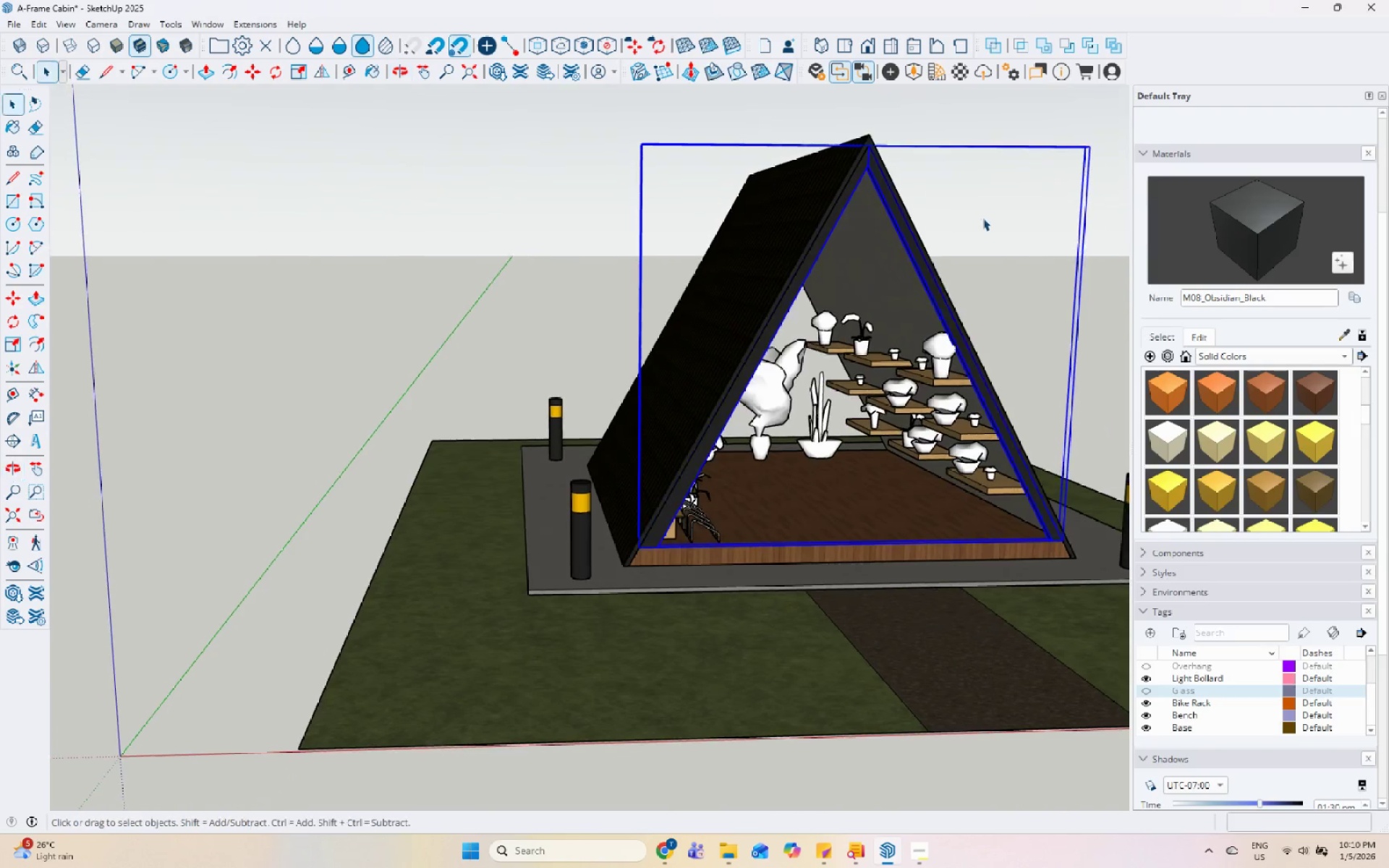 
key(Escape)
 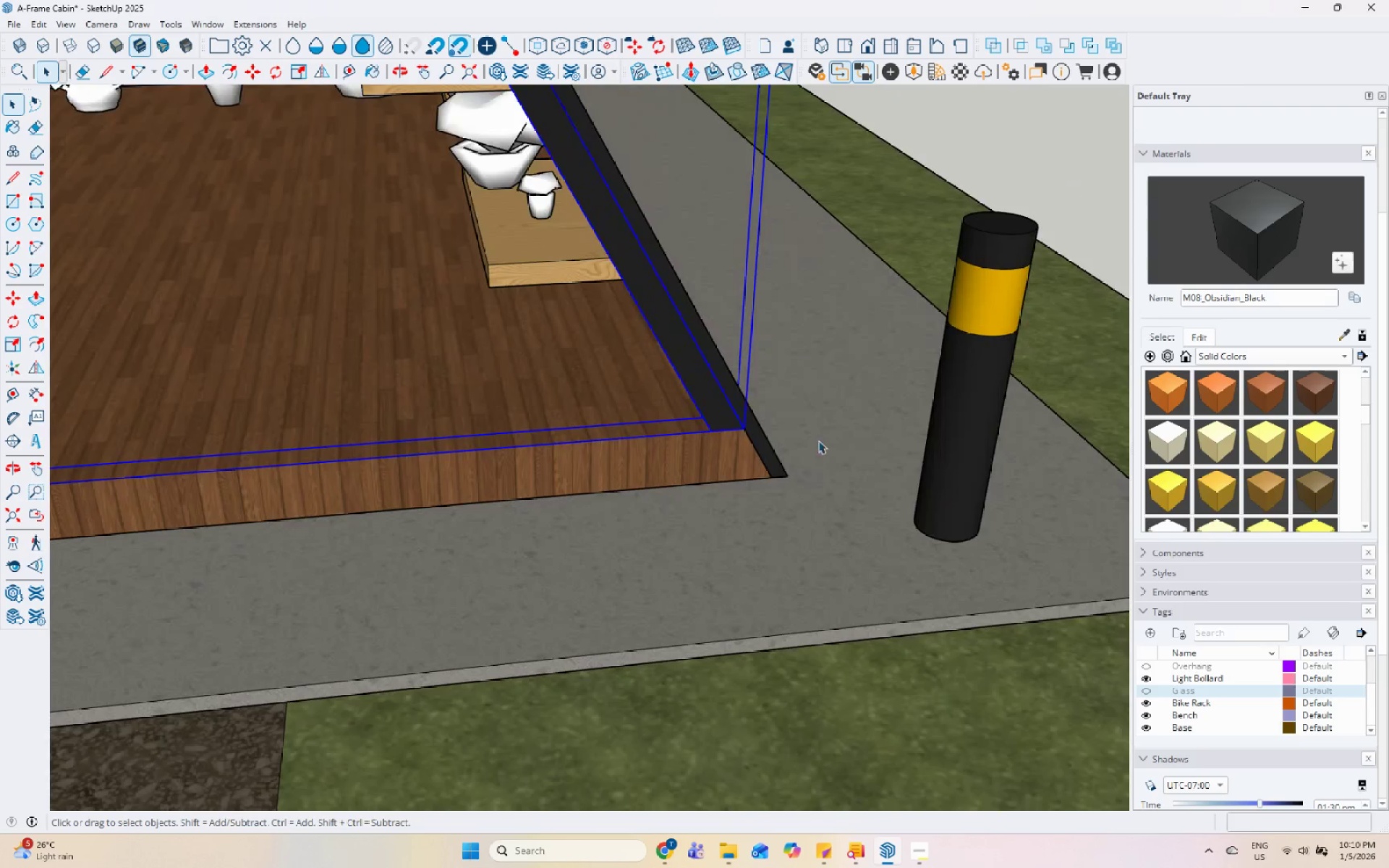 
key(M)
 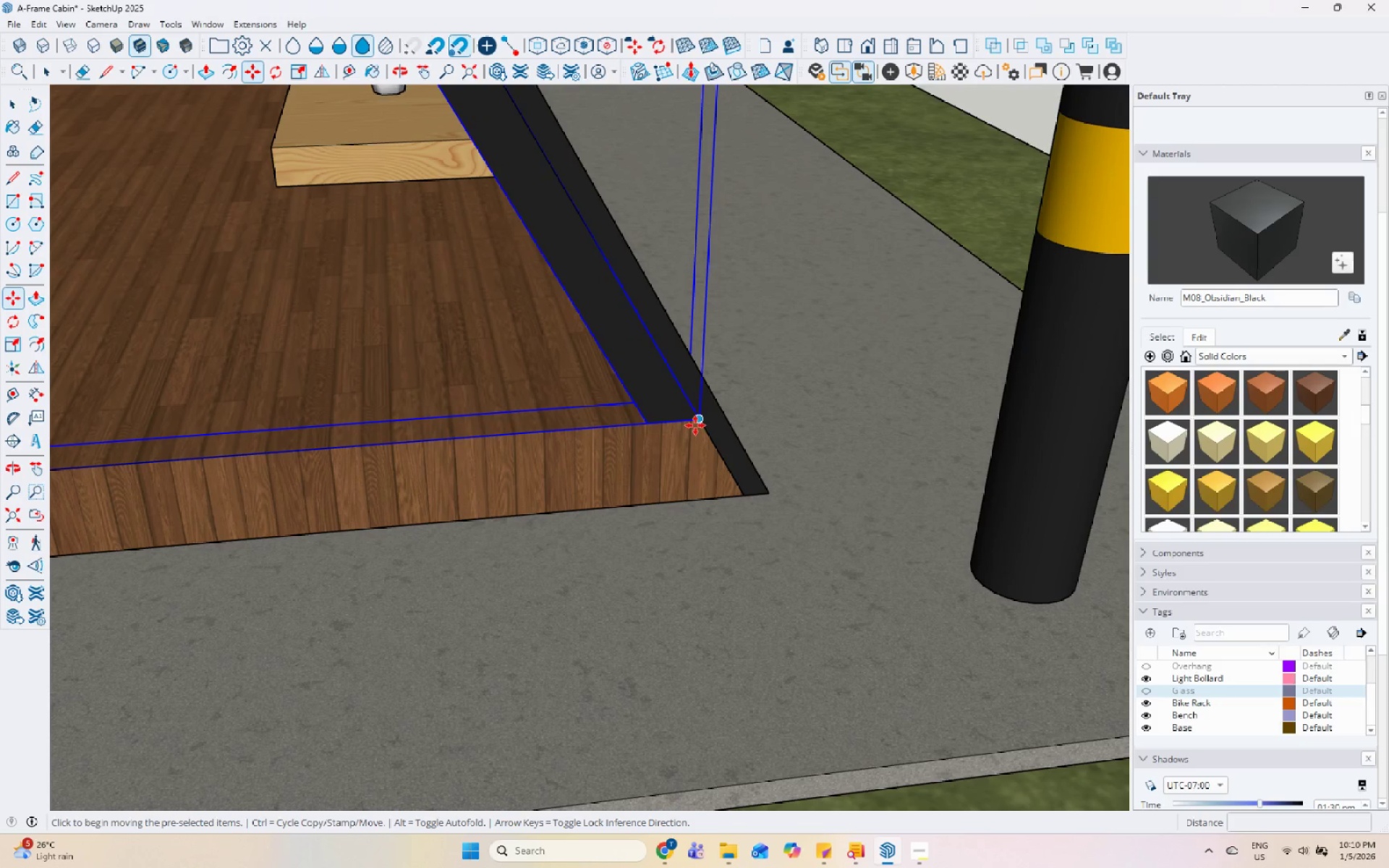 
scroll: coordinate [821, 445], scroll_direction: up, amount: 14.0
 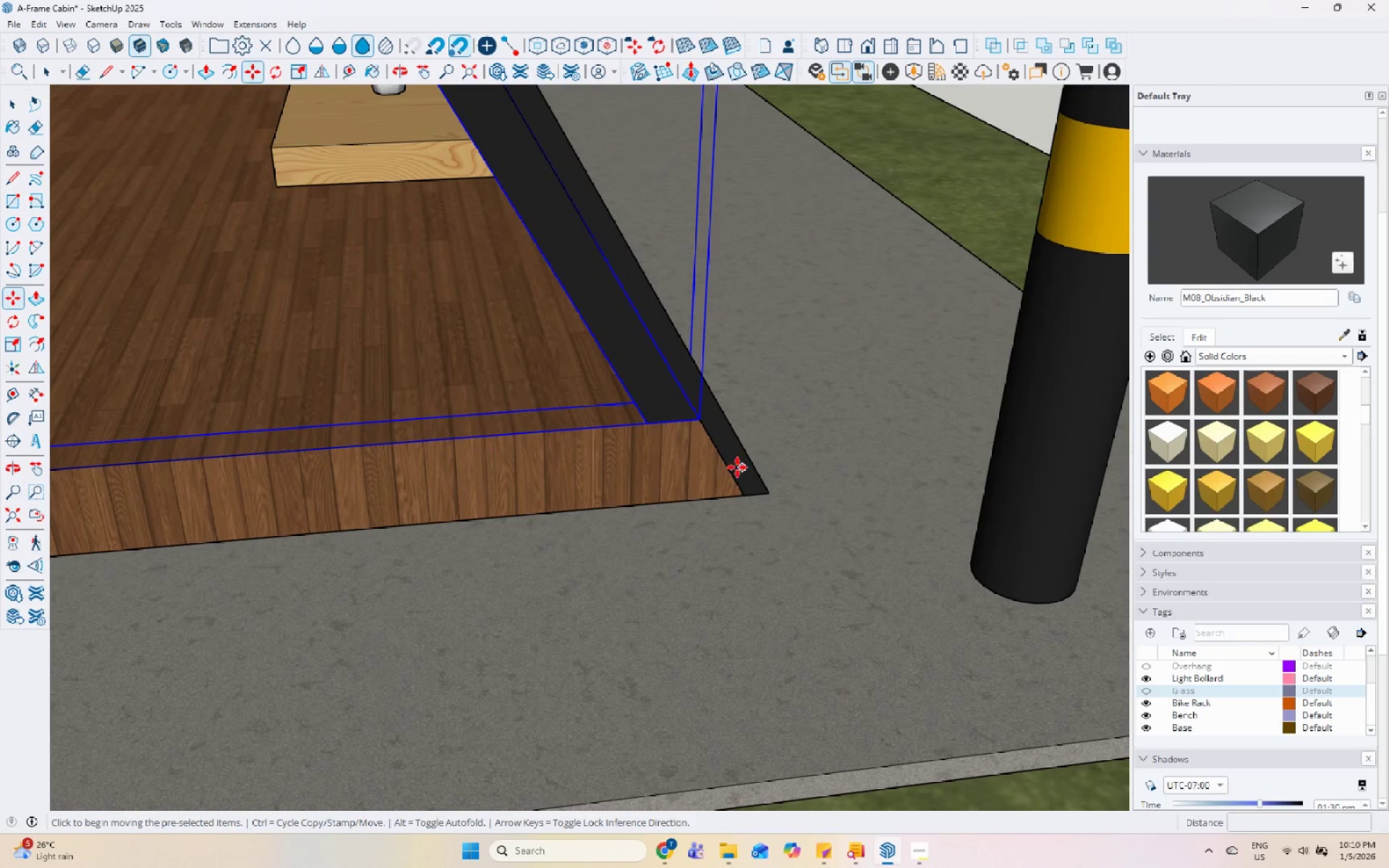 
key(Control+ControlLeft)
 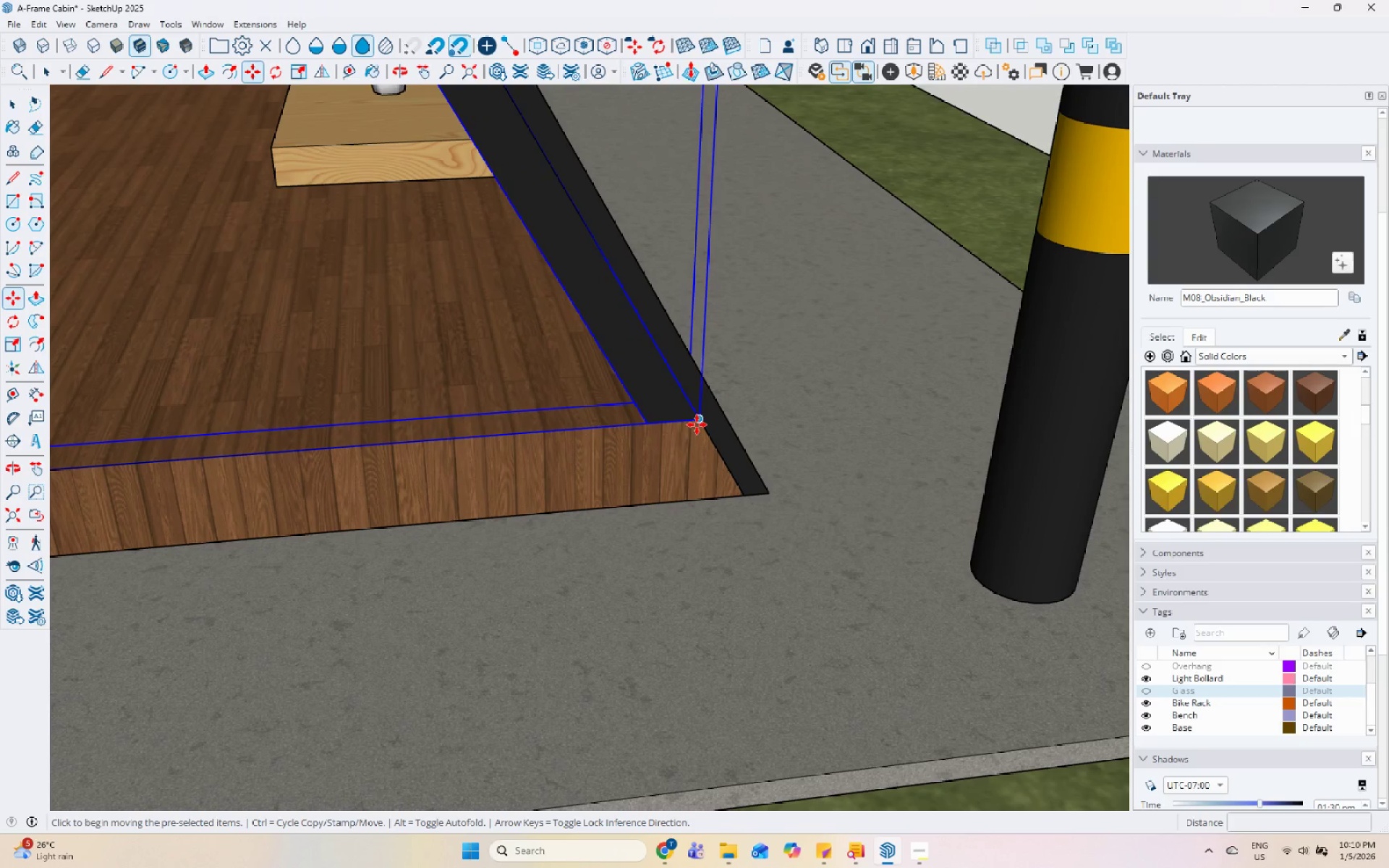 
left_click_drag(start_coordinate=[697, 425], to_coordinate=[700, 421])
 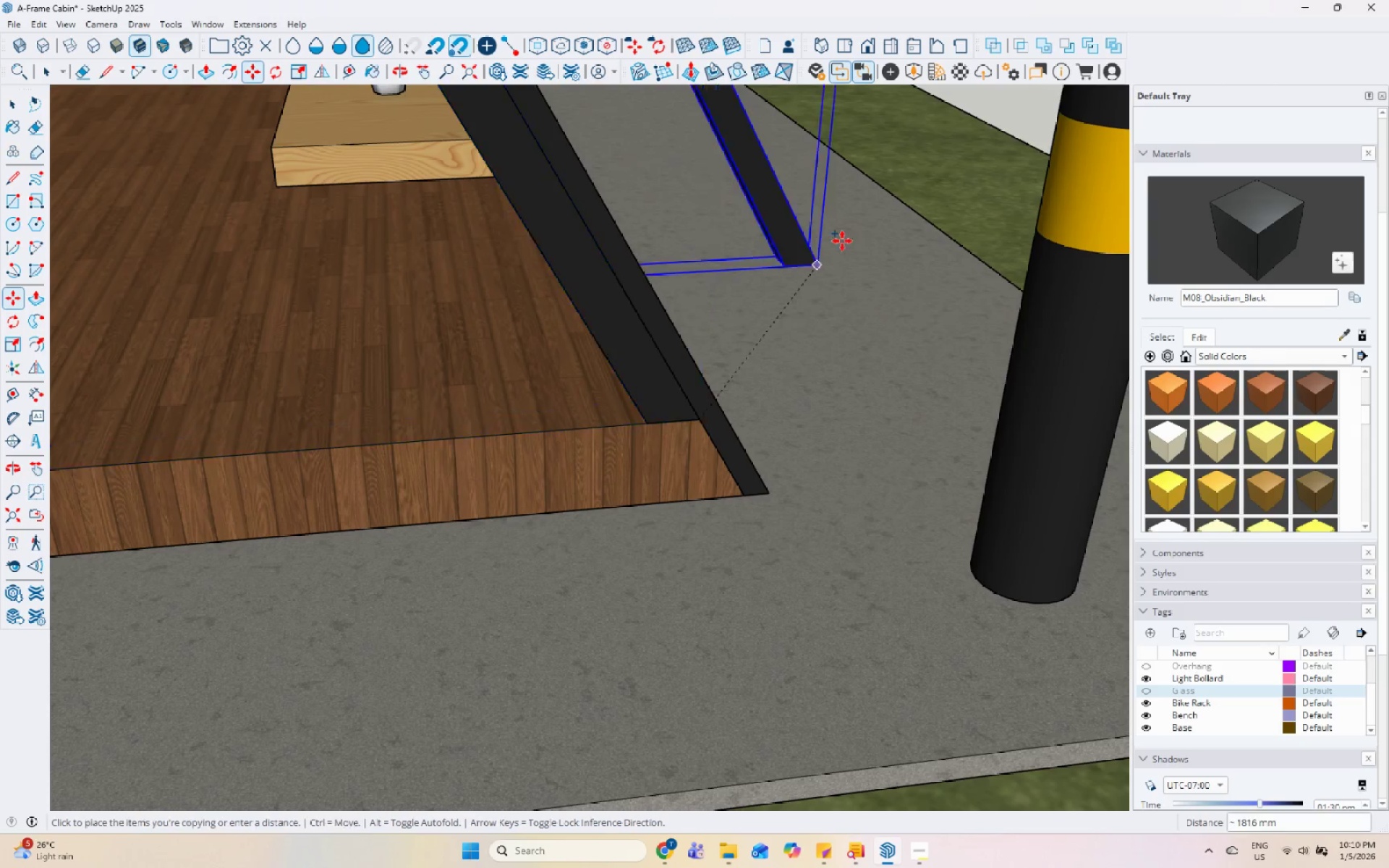 
scroll: coordinate [51, 291], scroll_direction: down, amount: 20.0
 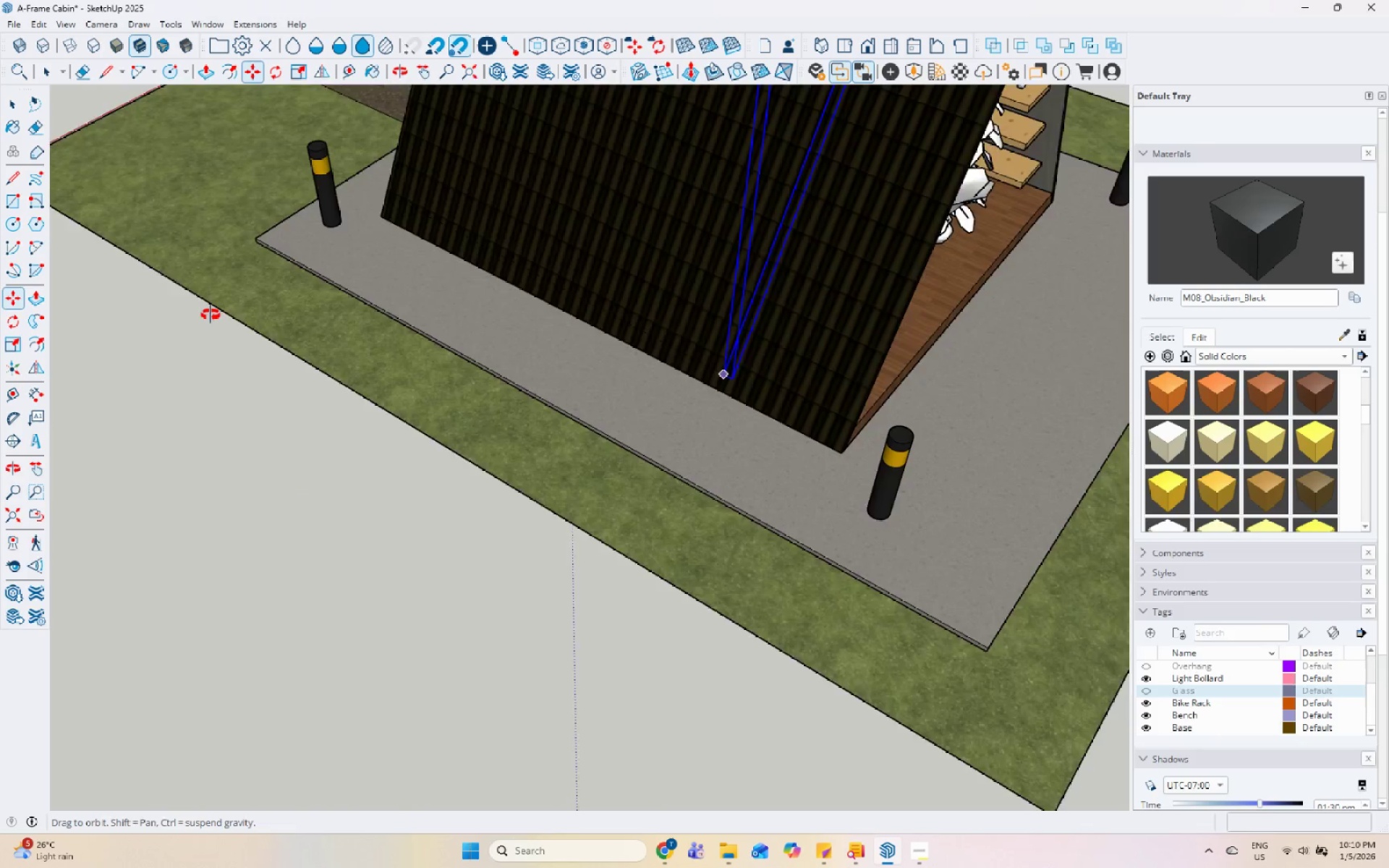 
scroll: coordinate [887, 404], scroll_direction: up, amount: 19.0
 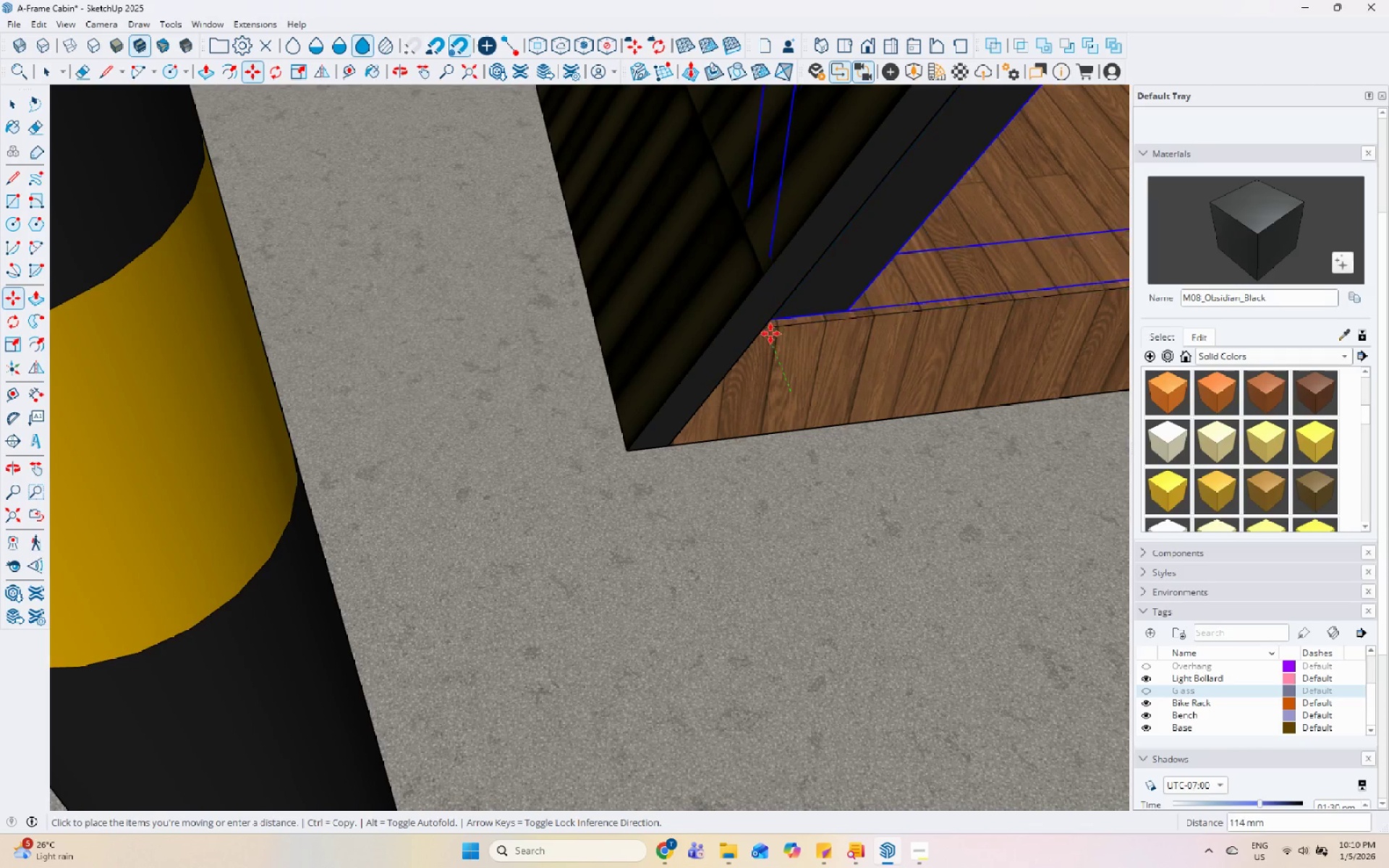 
left_click([773, 339])
 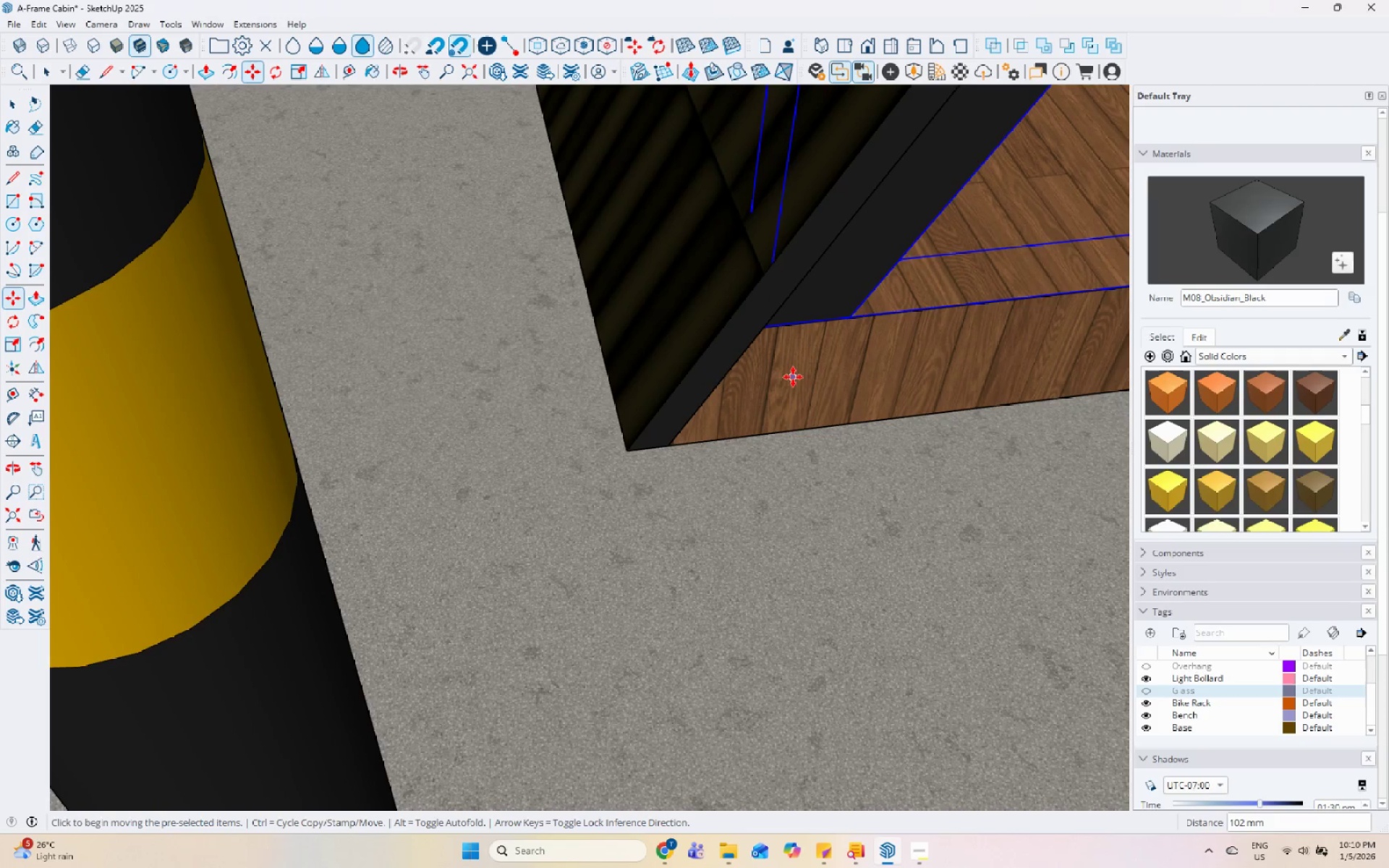 
key(Escape)
 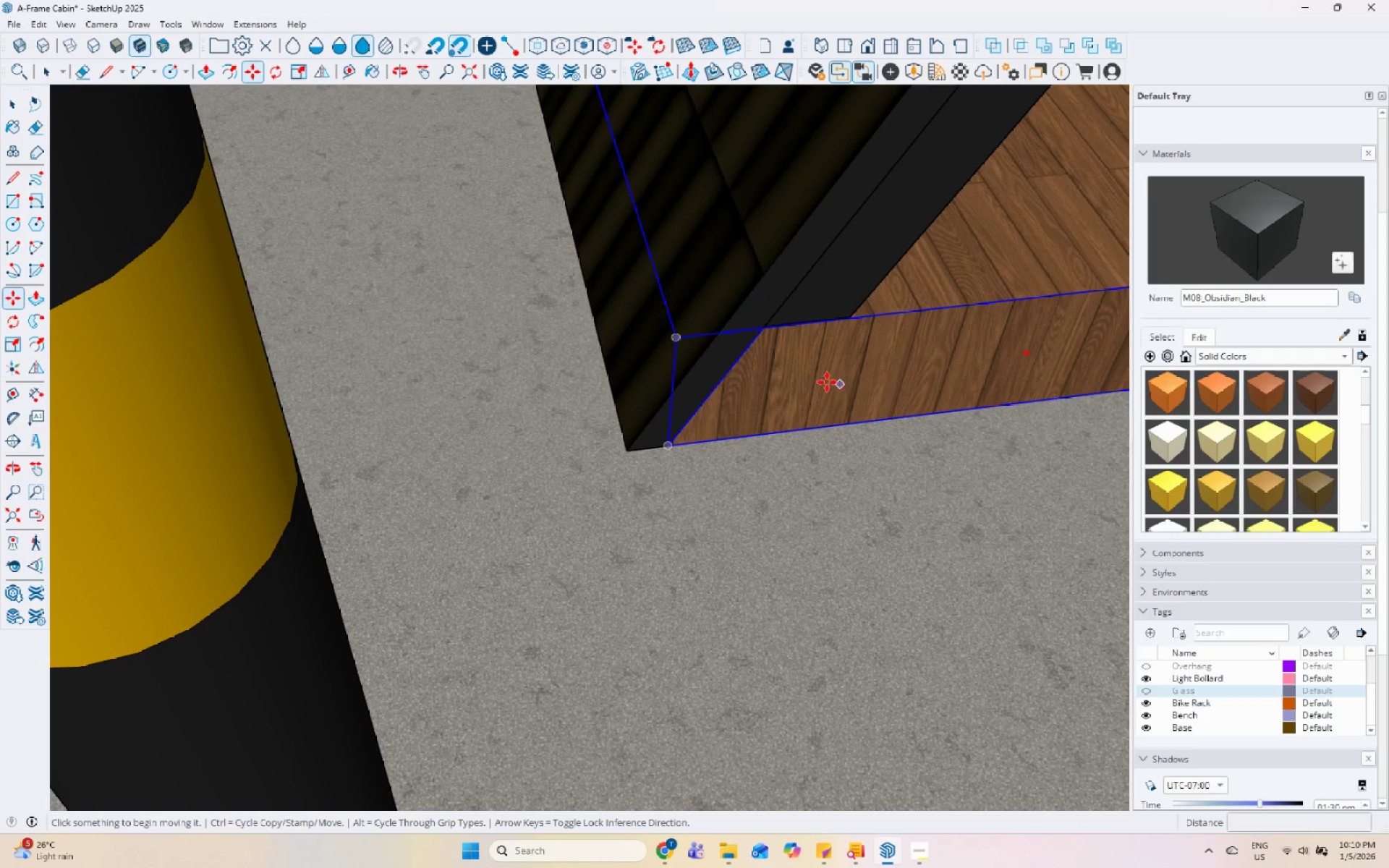 
key(Space)
 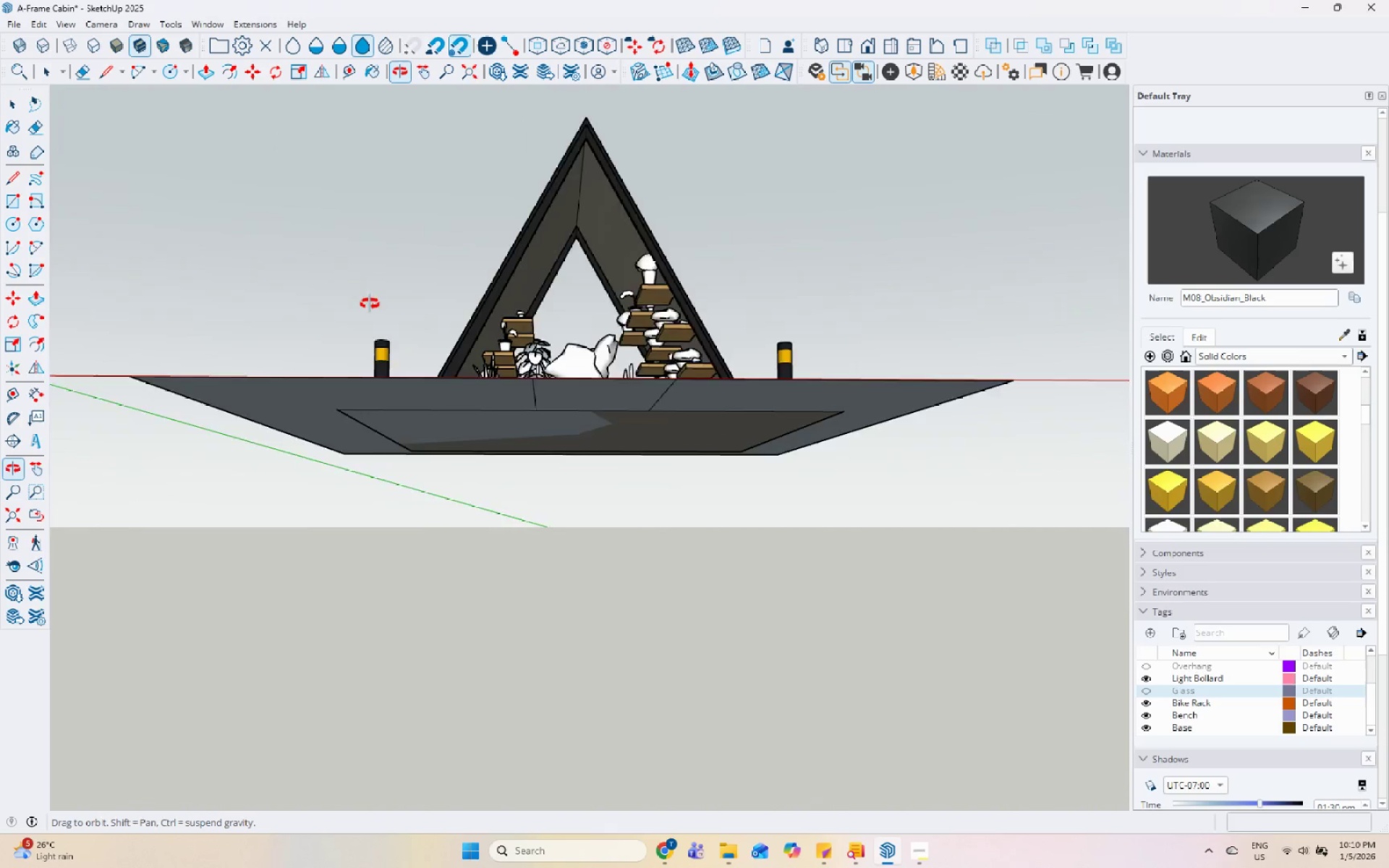 
scroll: coordinate [493, 494], scroll_direction: down, amount: 28.0
 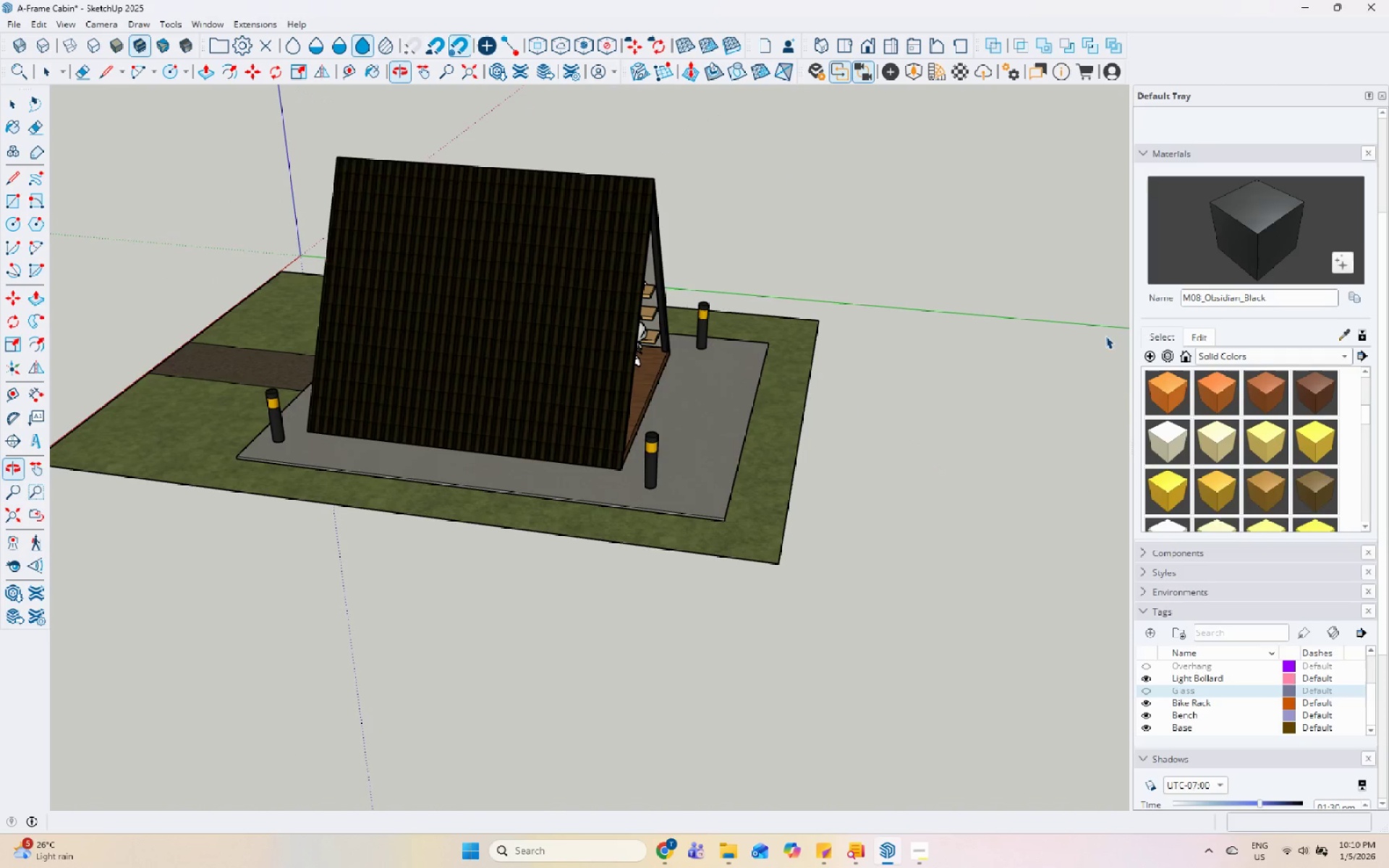 
scroll: coordinate [697, 315], scroll_direction: up, amount: 4.0
 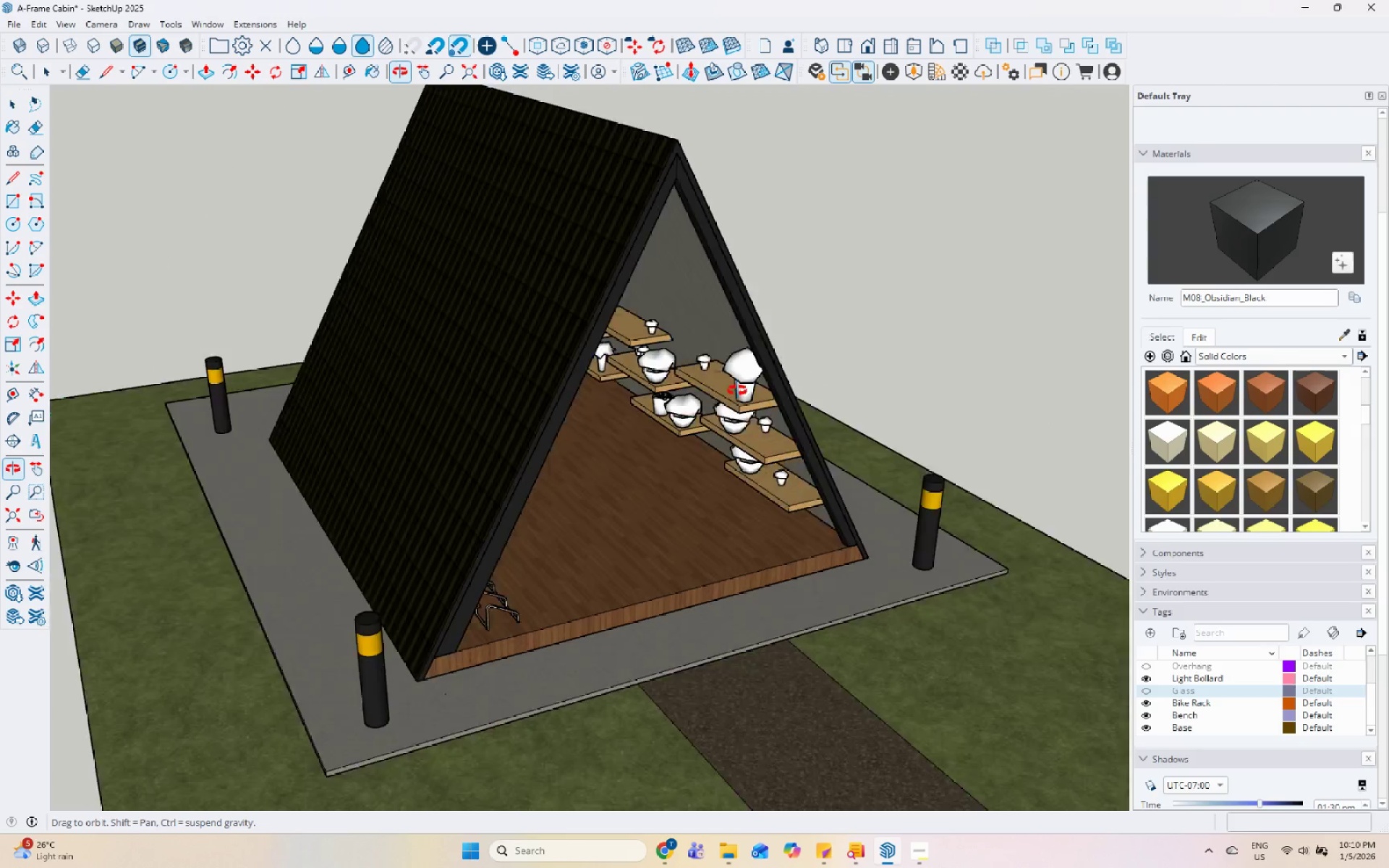 
key(M)
 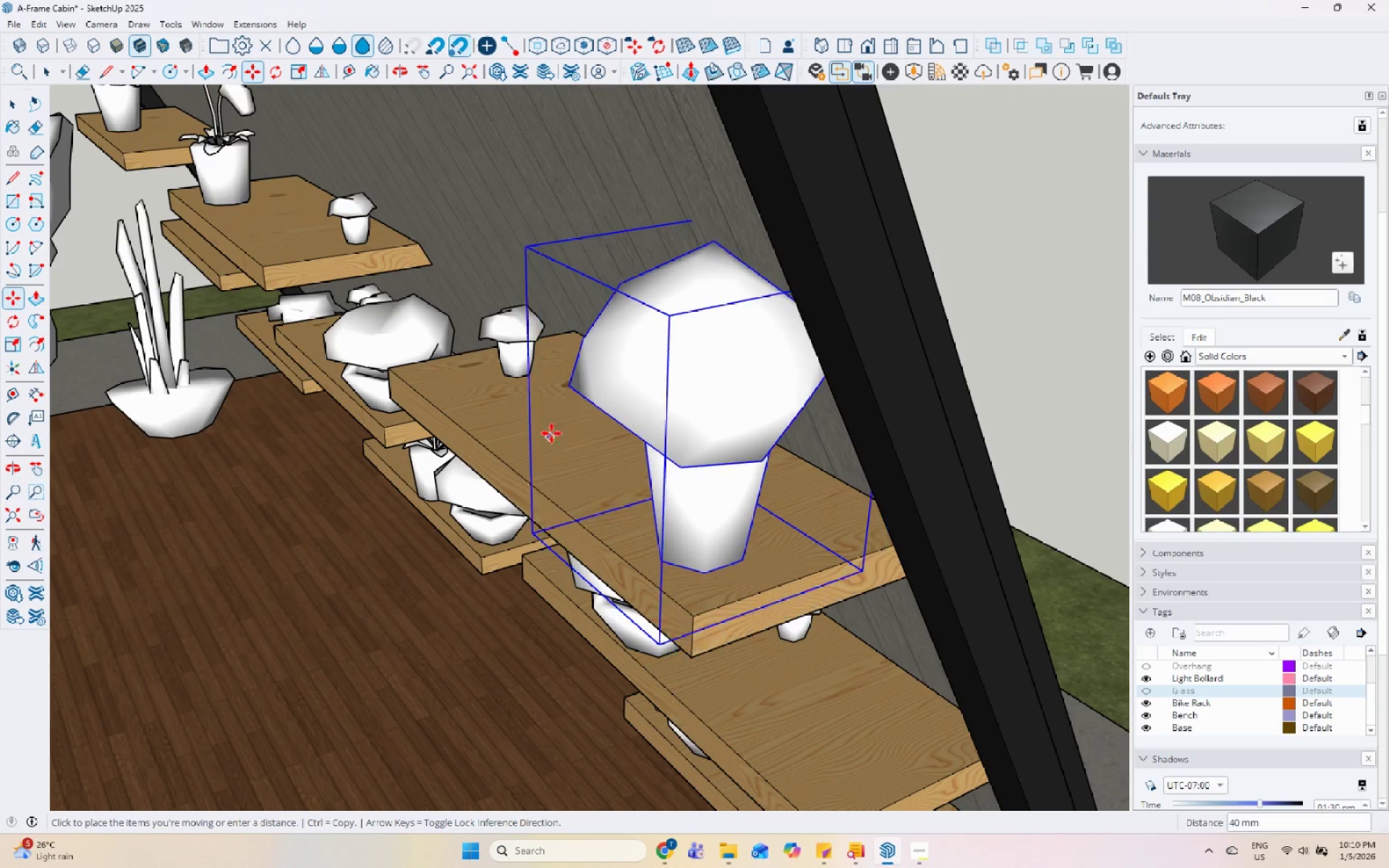 
scroll: coordinate [744, 458], scroll_direction: up, amount: 18.0
 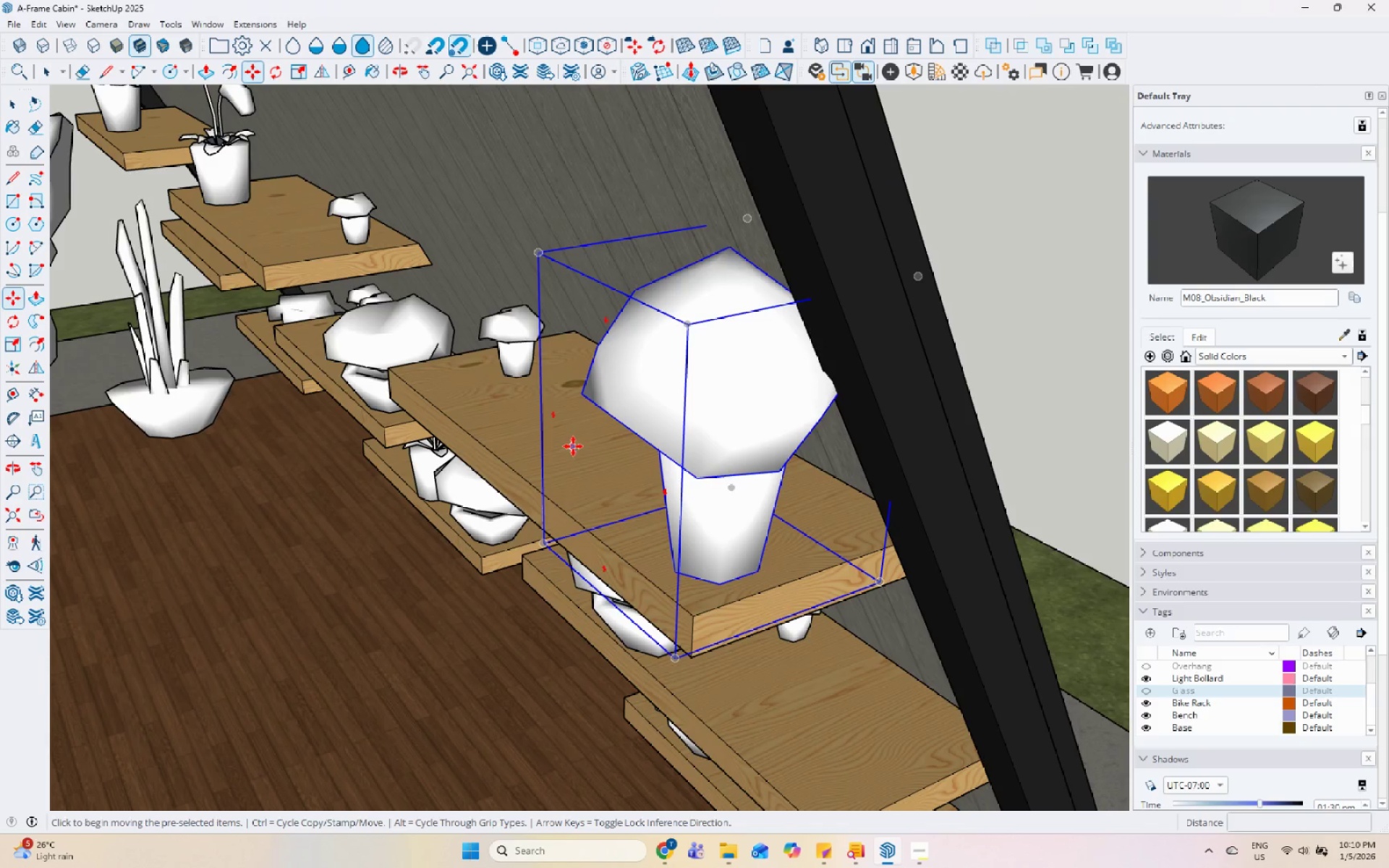 
left_click([540, 424])
 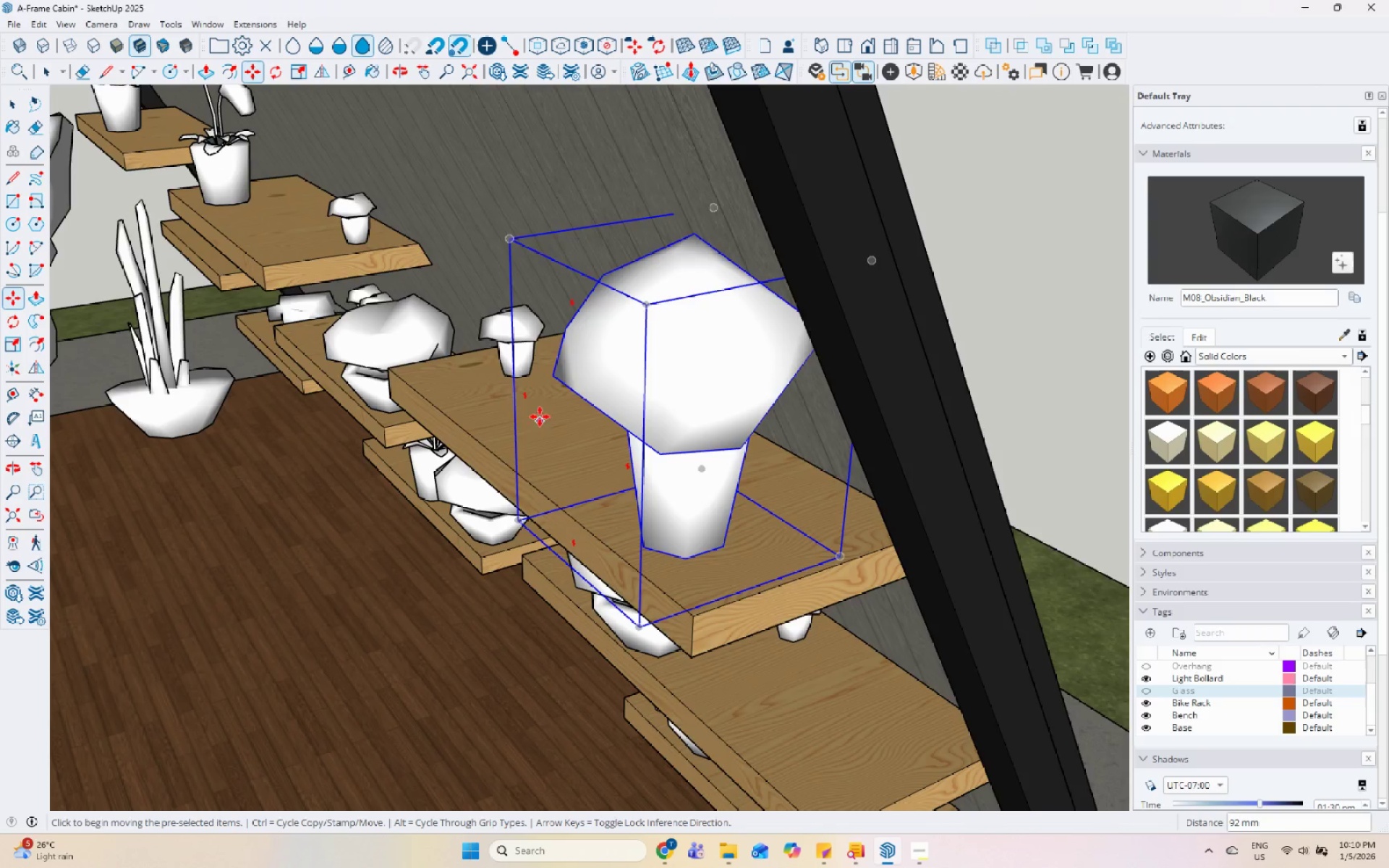 
scroll: coordinate [820, 394], scroll_direction: down, amount: 14.0
 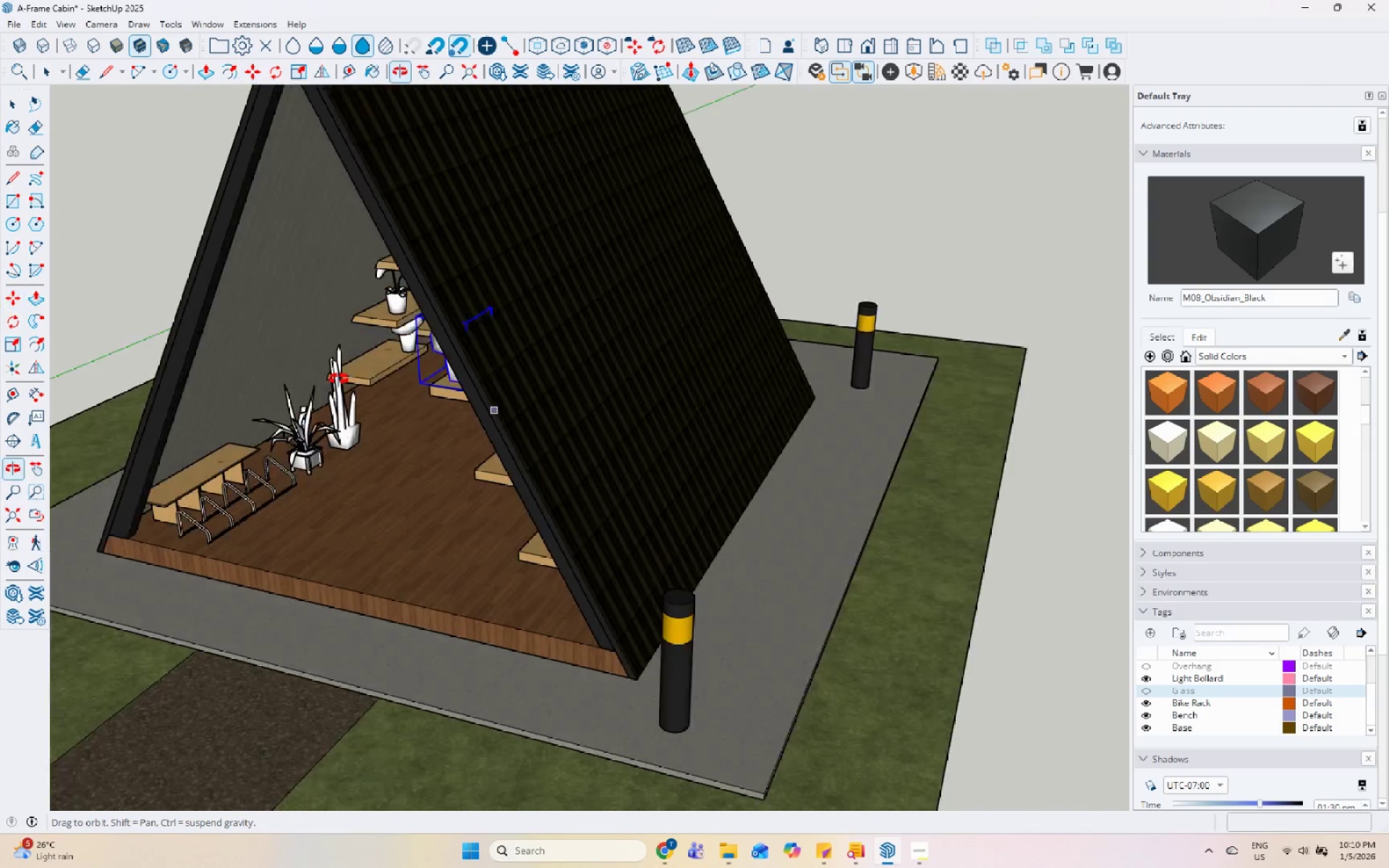 
key(Space)
 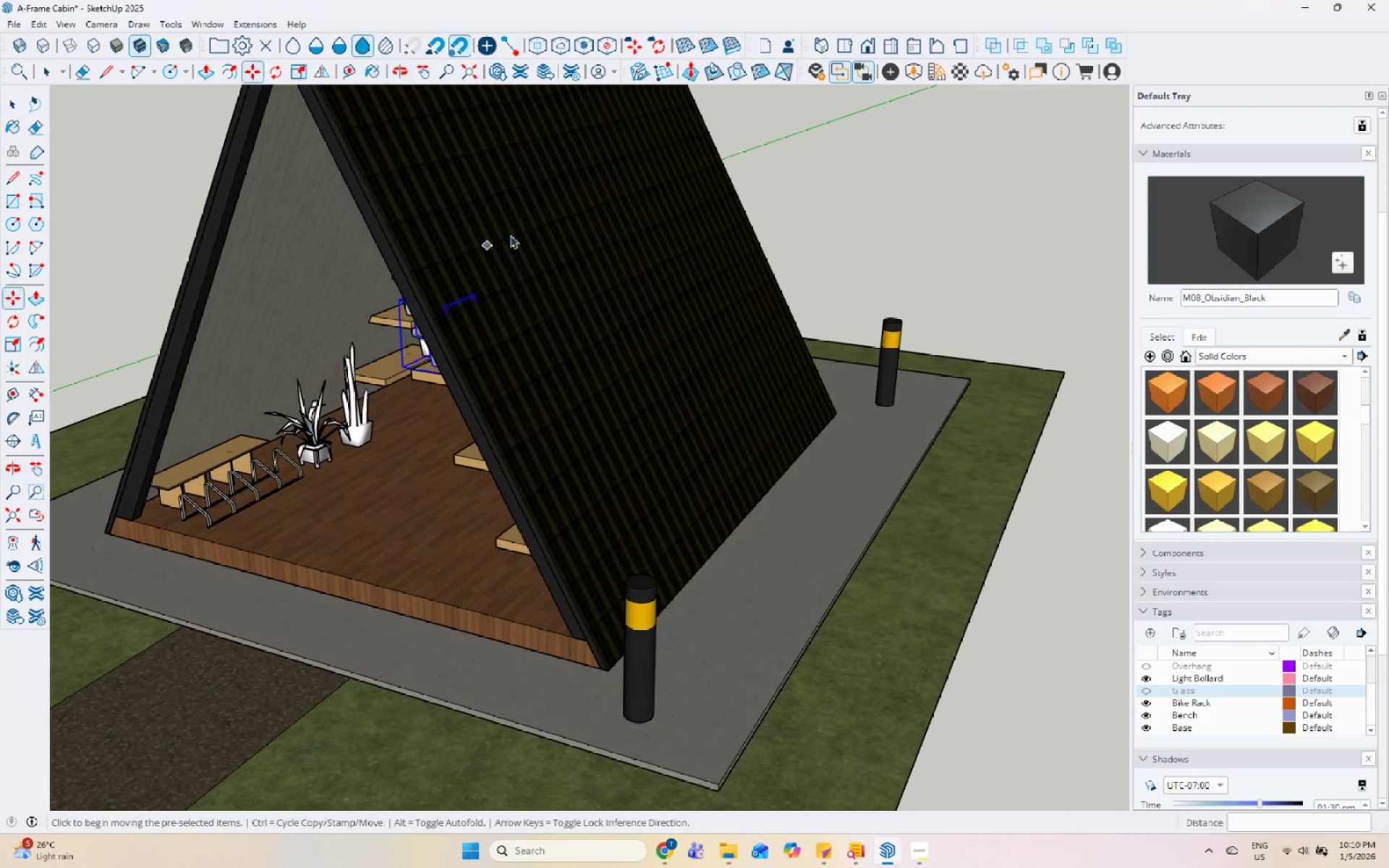 
scroll: coordinate [517, 242], scroll_direction: down, amount: 5.0
 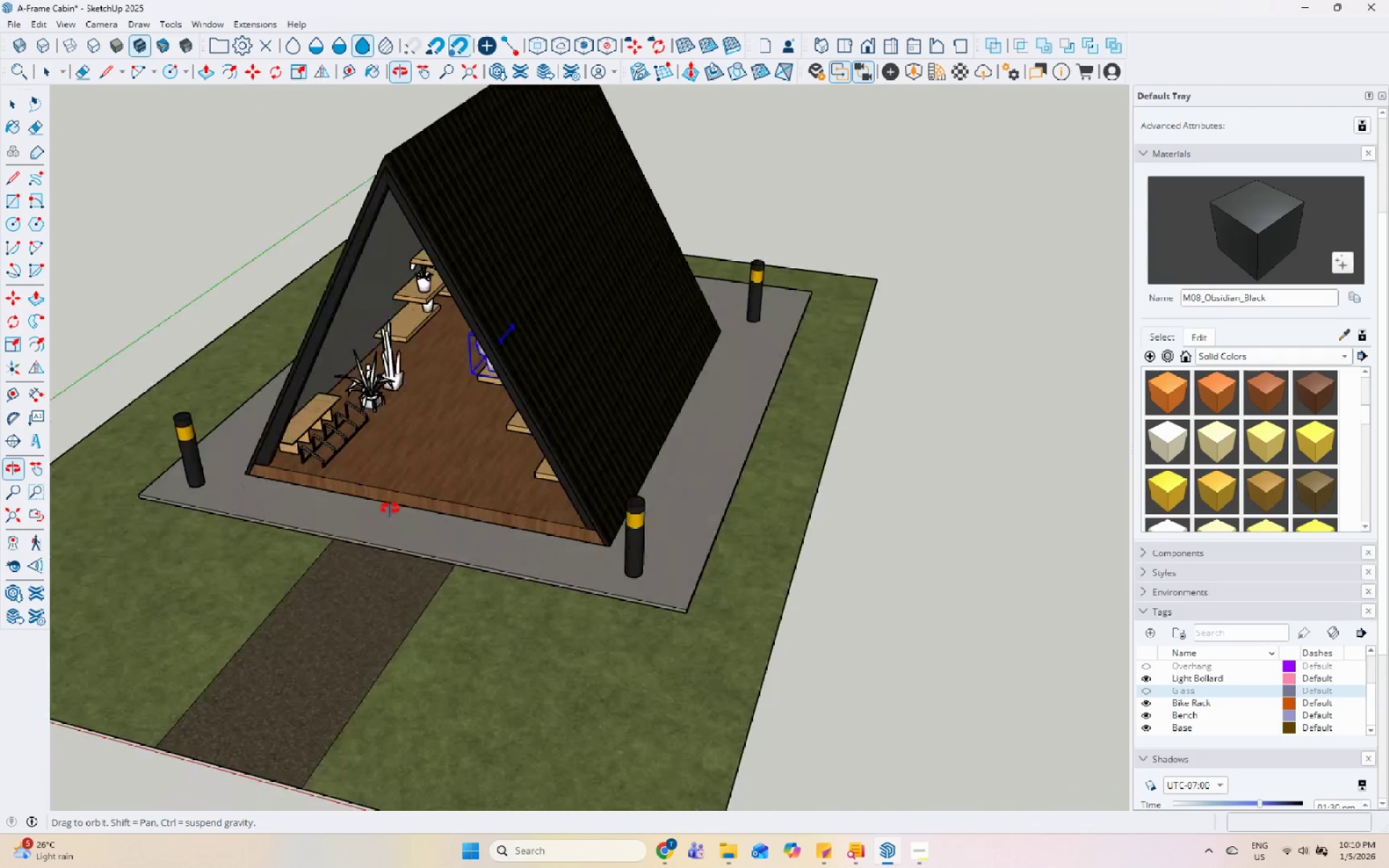 
scroll: coordinate [323, 404], scroll_direction: up, amount: 11.0
 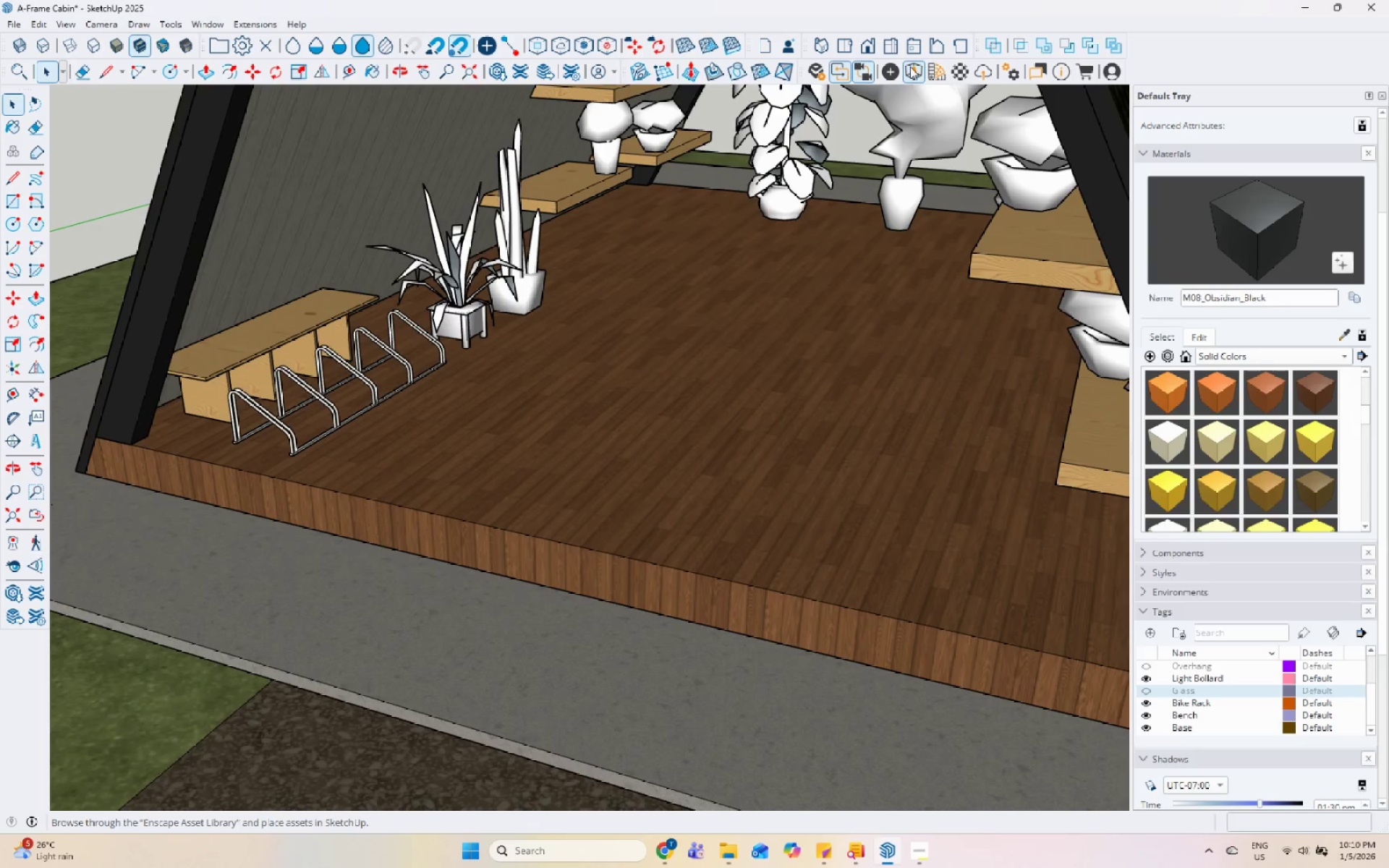 
left_click([910, 69])
 